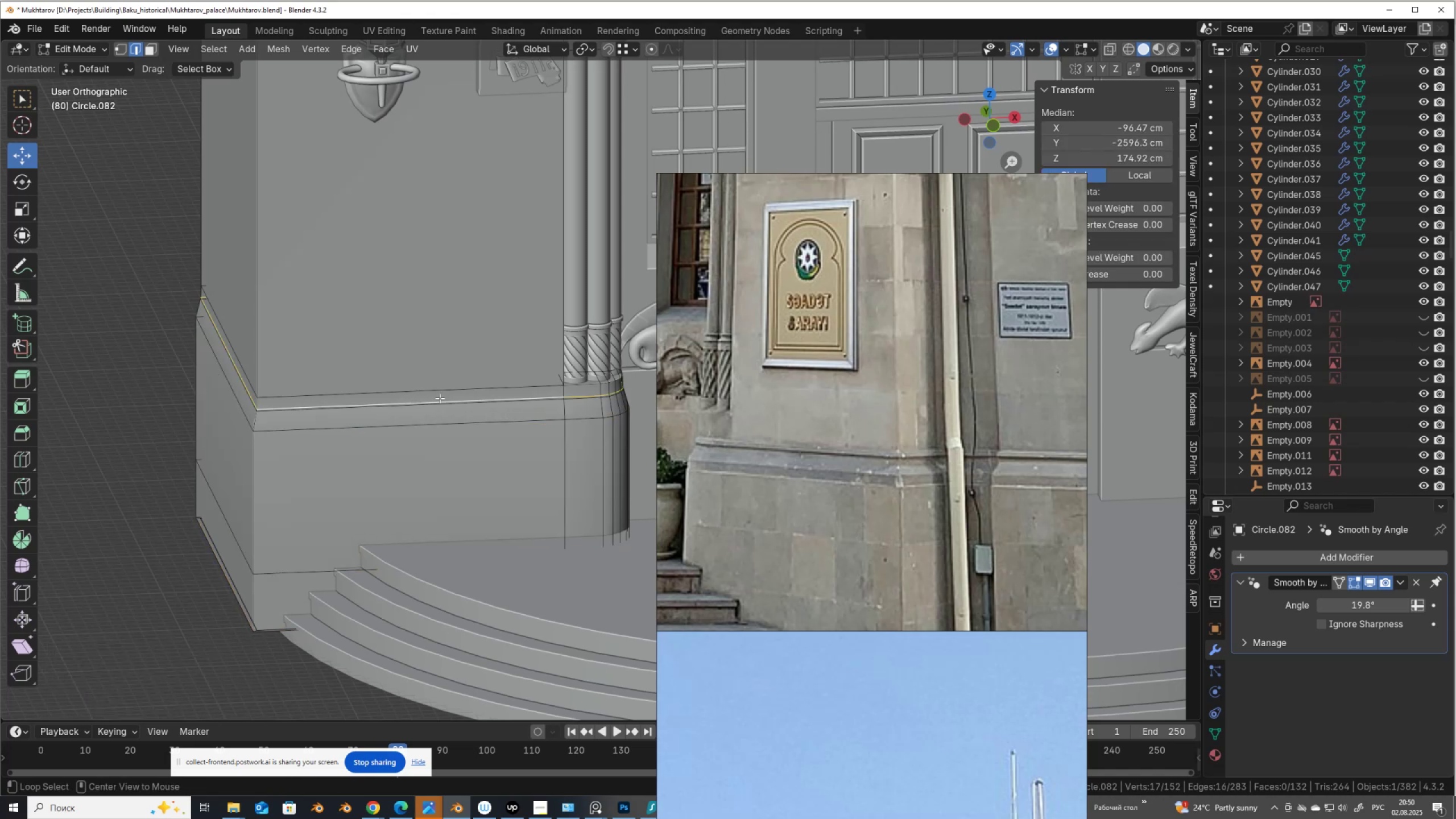 
key(Alt+AltLeft)
 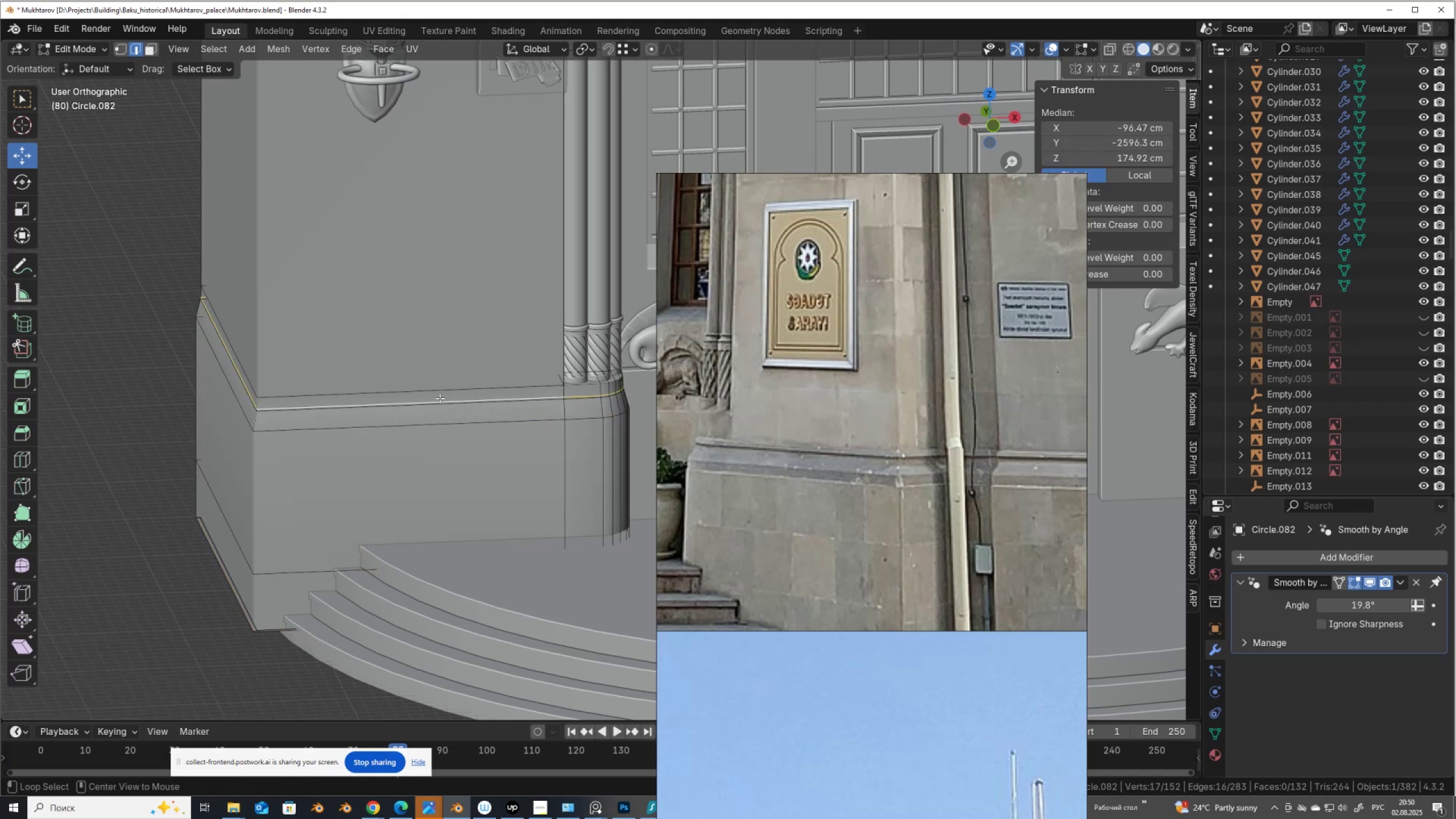 
key(Alt+AltLeft)
 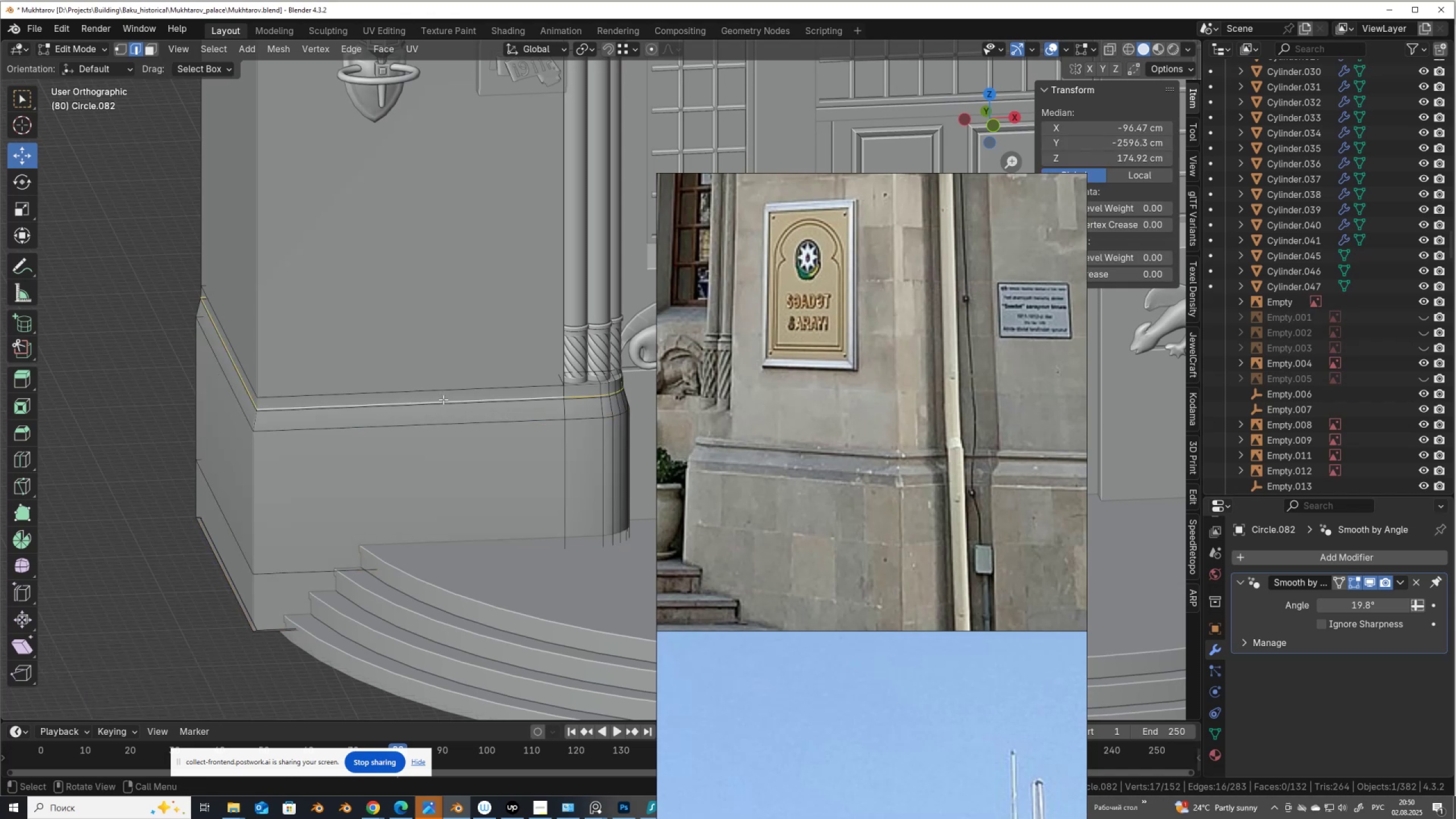 
hold_key(key=ControlLeft, duration=0.39)
 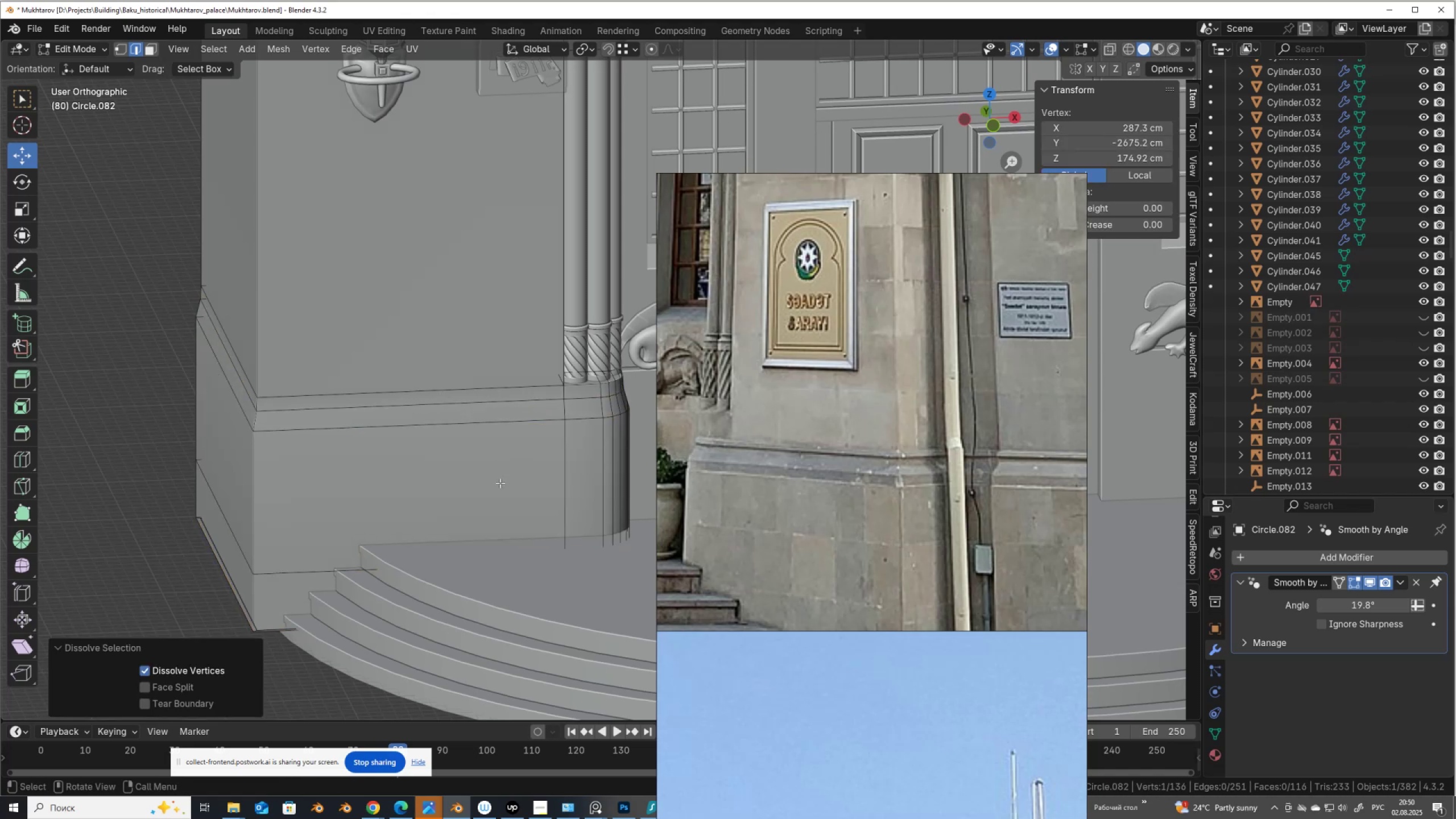 
type(x3)
 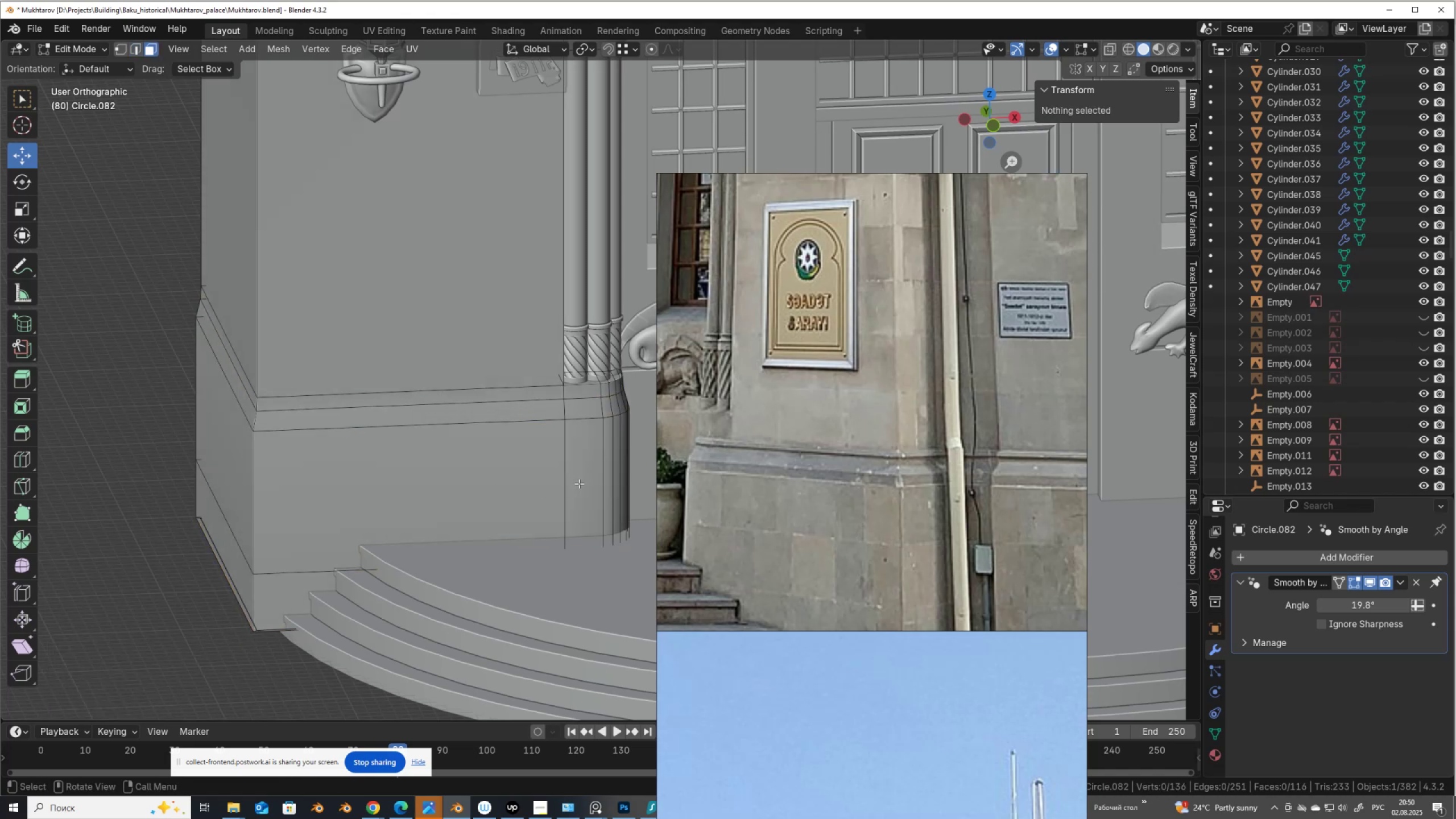 
hold_key(key=AltLeft, duration=1.65)
left_click([564, 489])
 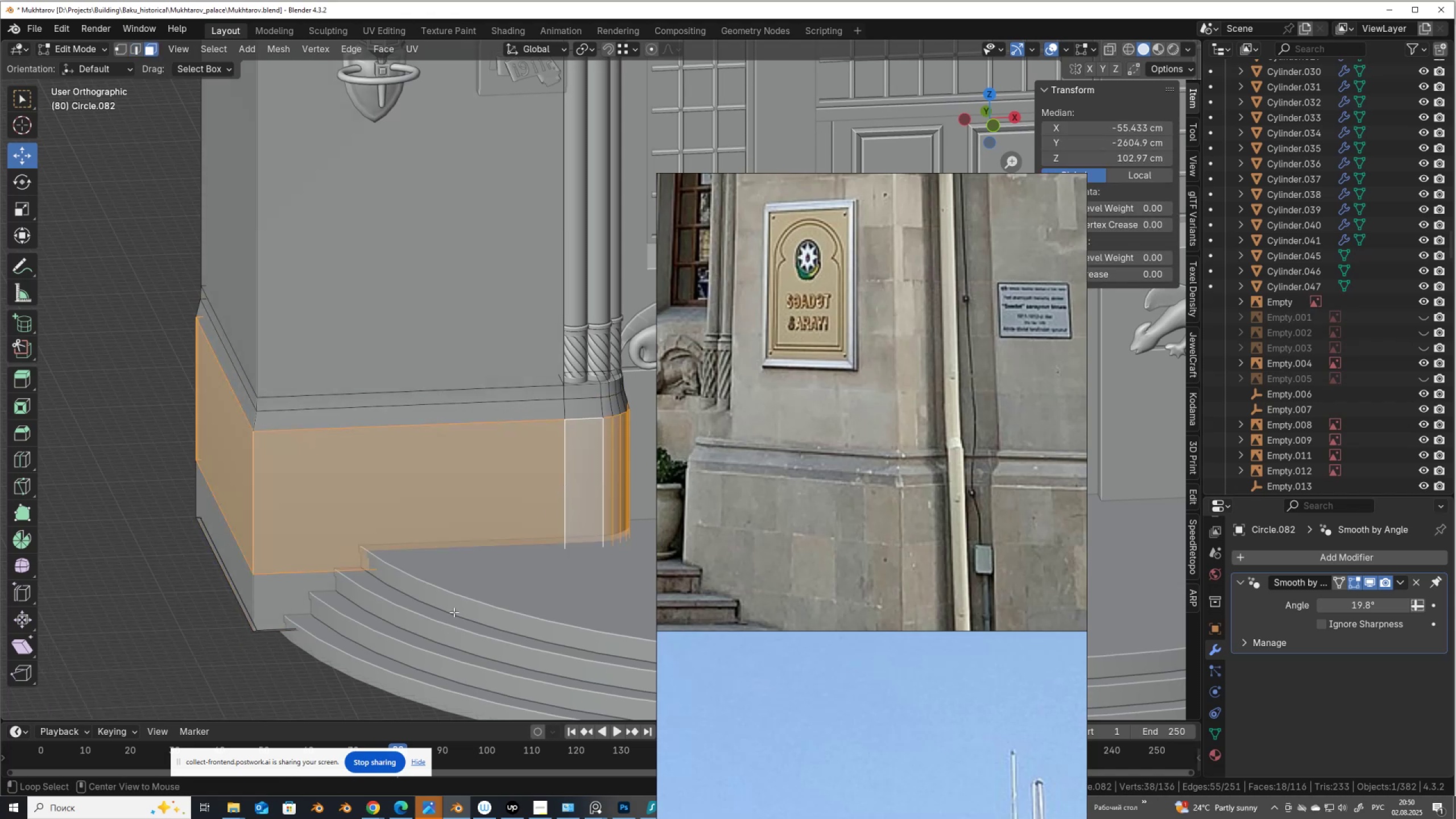 
hold_key(key=ShiftLeft, duration=0.9)
left_click([253, 595])
 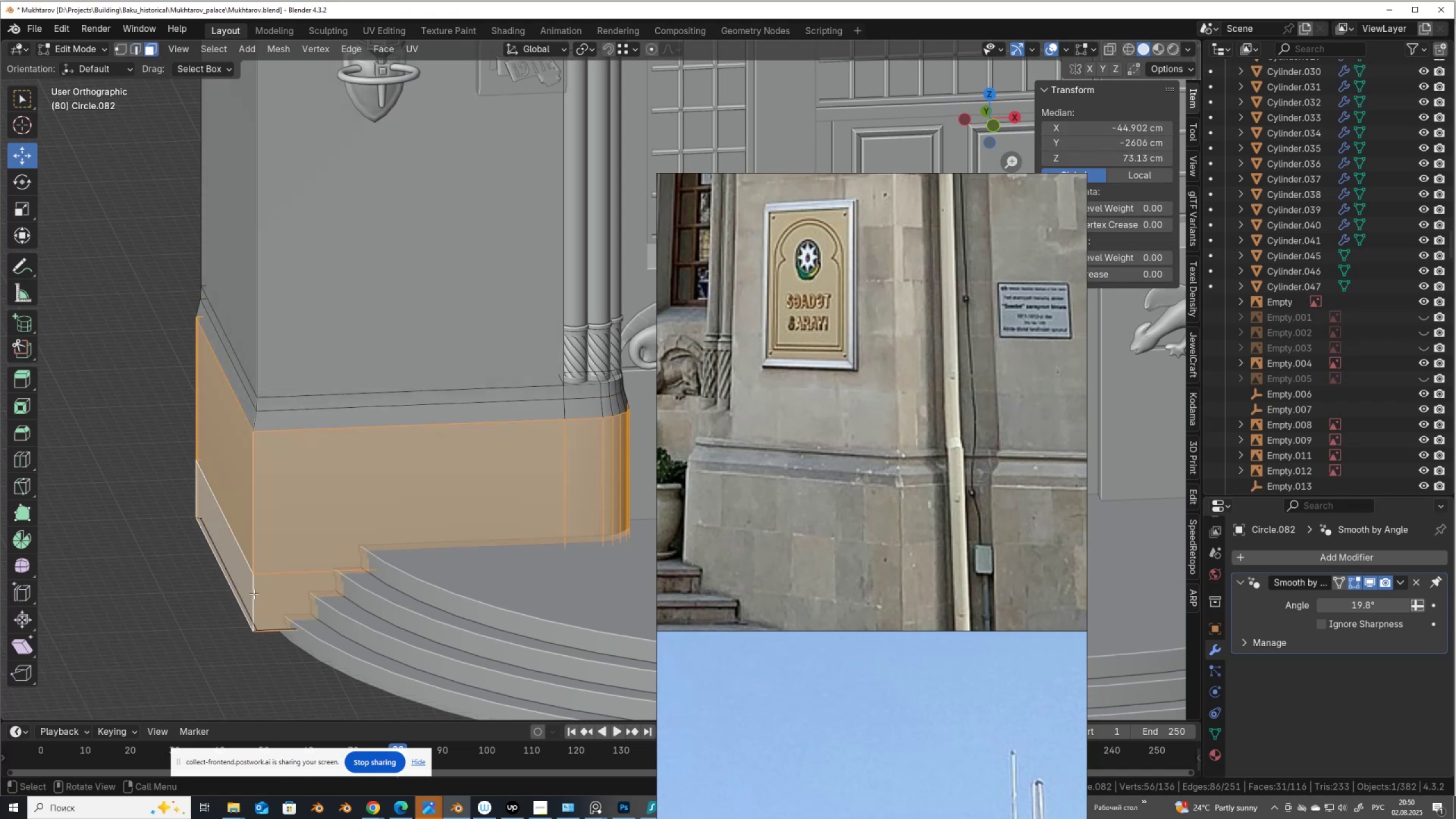 
key(Alt+AltLeft)
 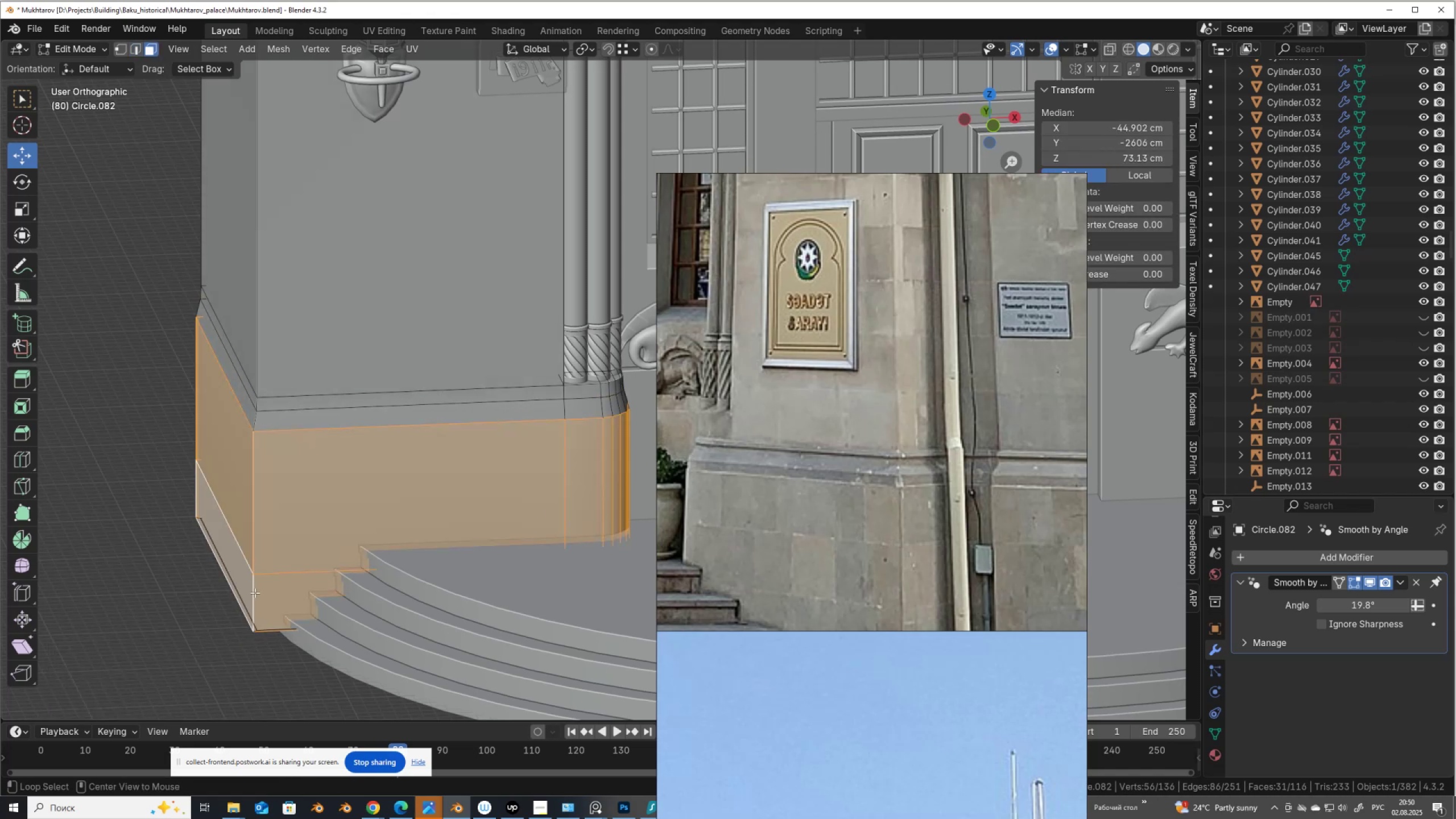 
key(Alt+Z)
 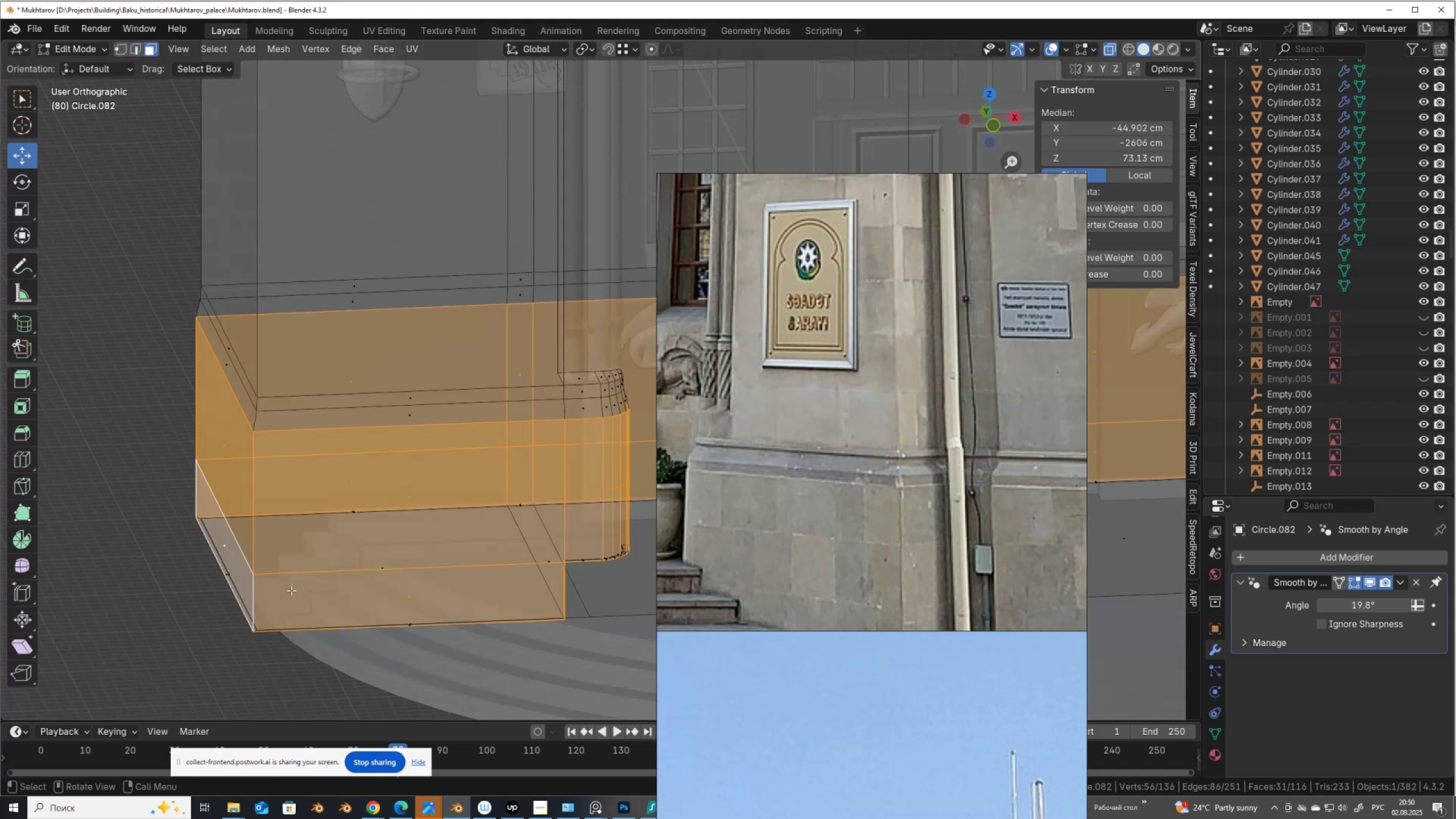 
key(Alt+AltLeft)
 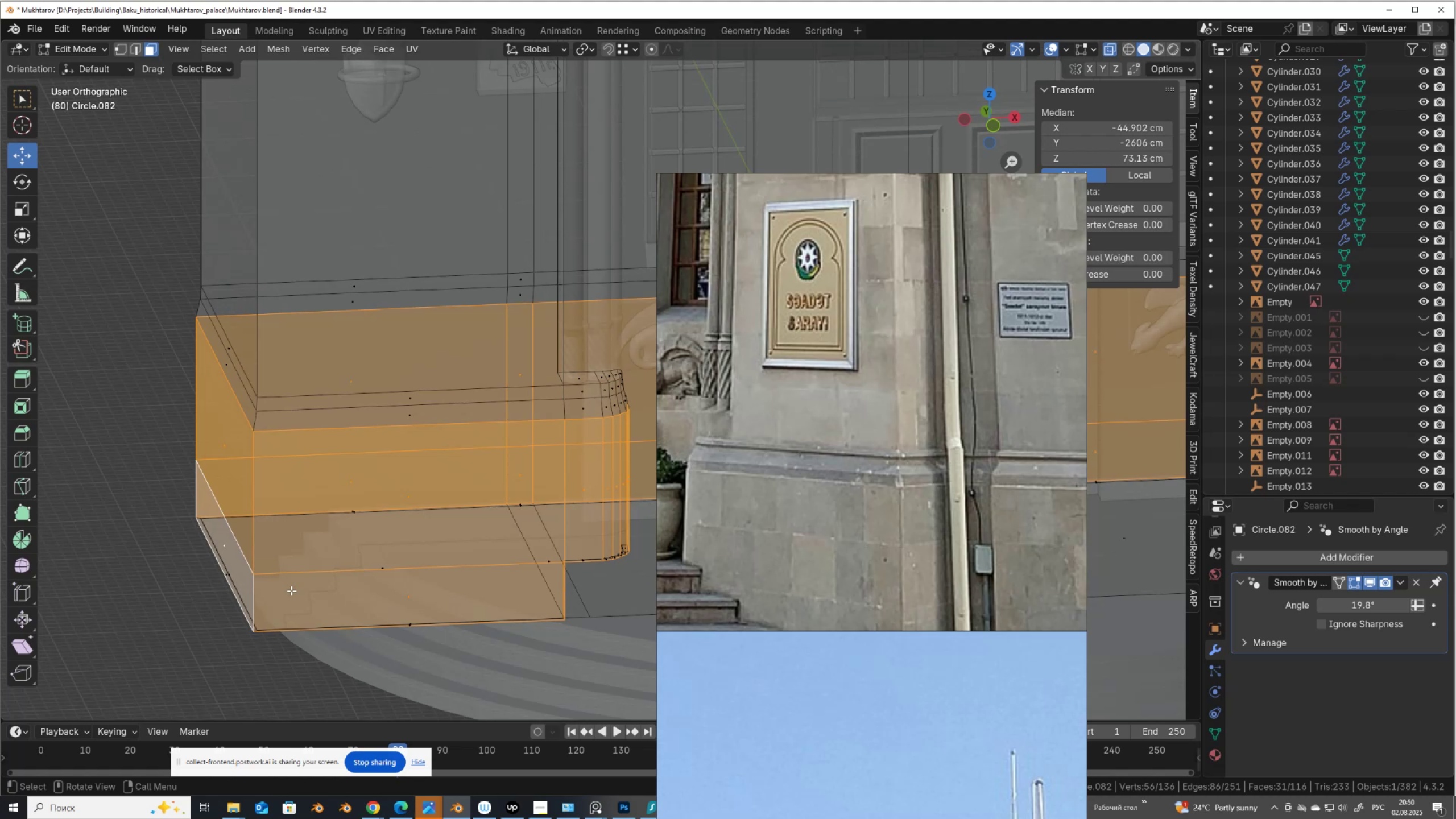 
key(Alt+Z)
 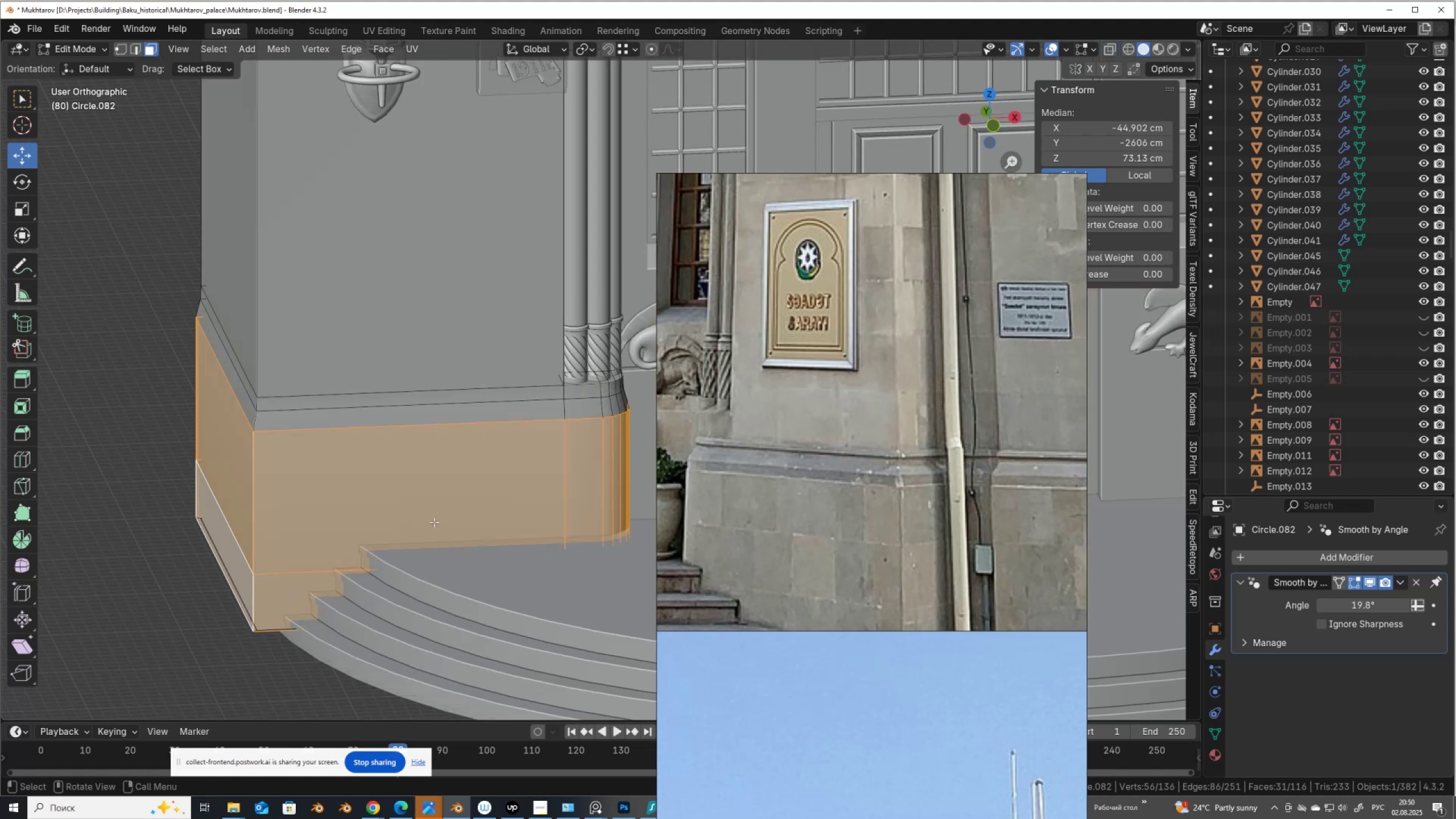 
key(Alt+S)
 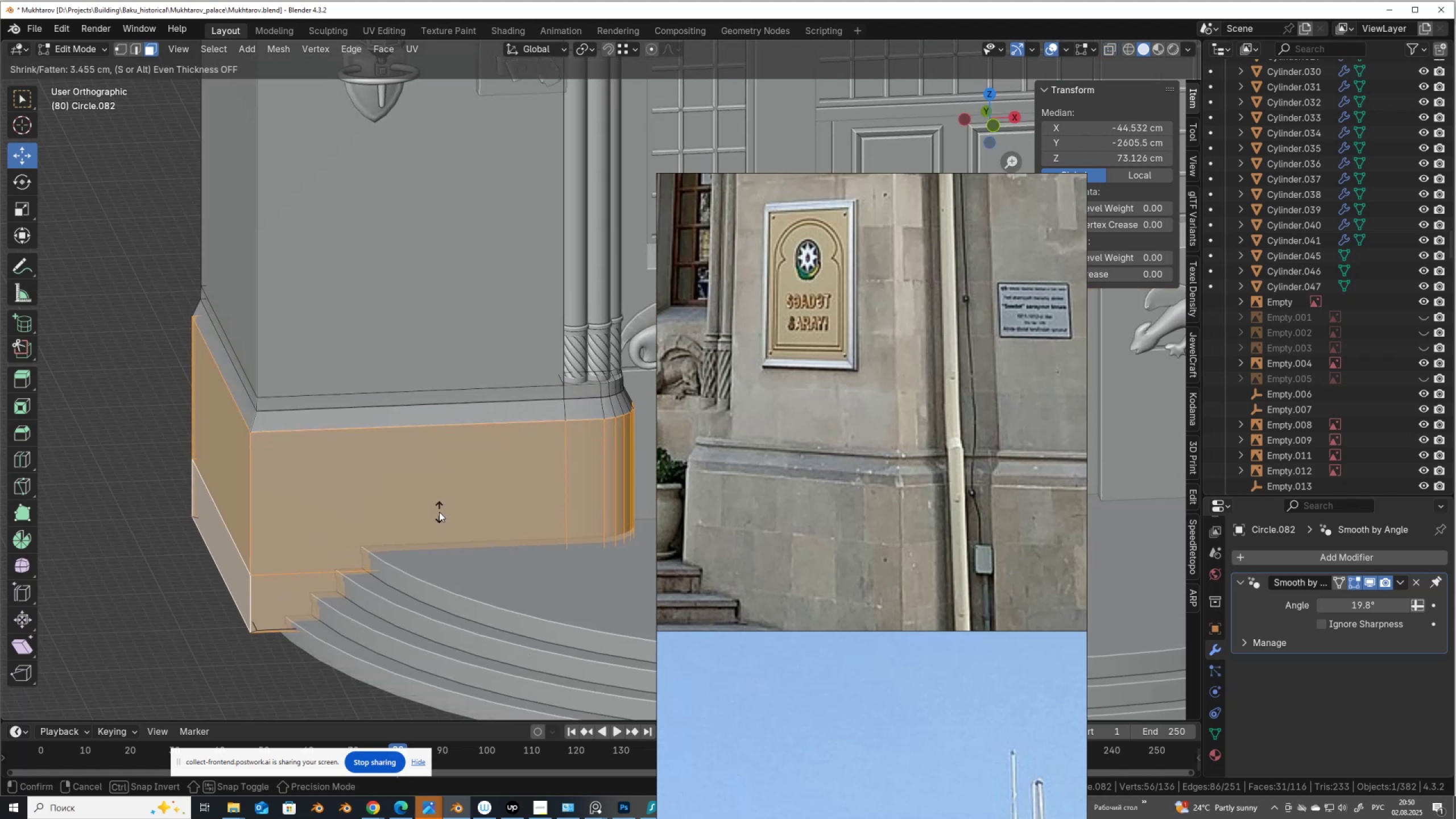 
left_click([439, 510])
 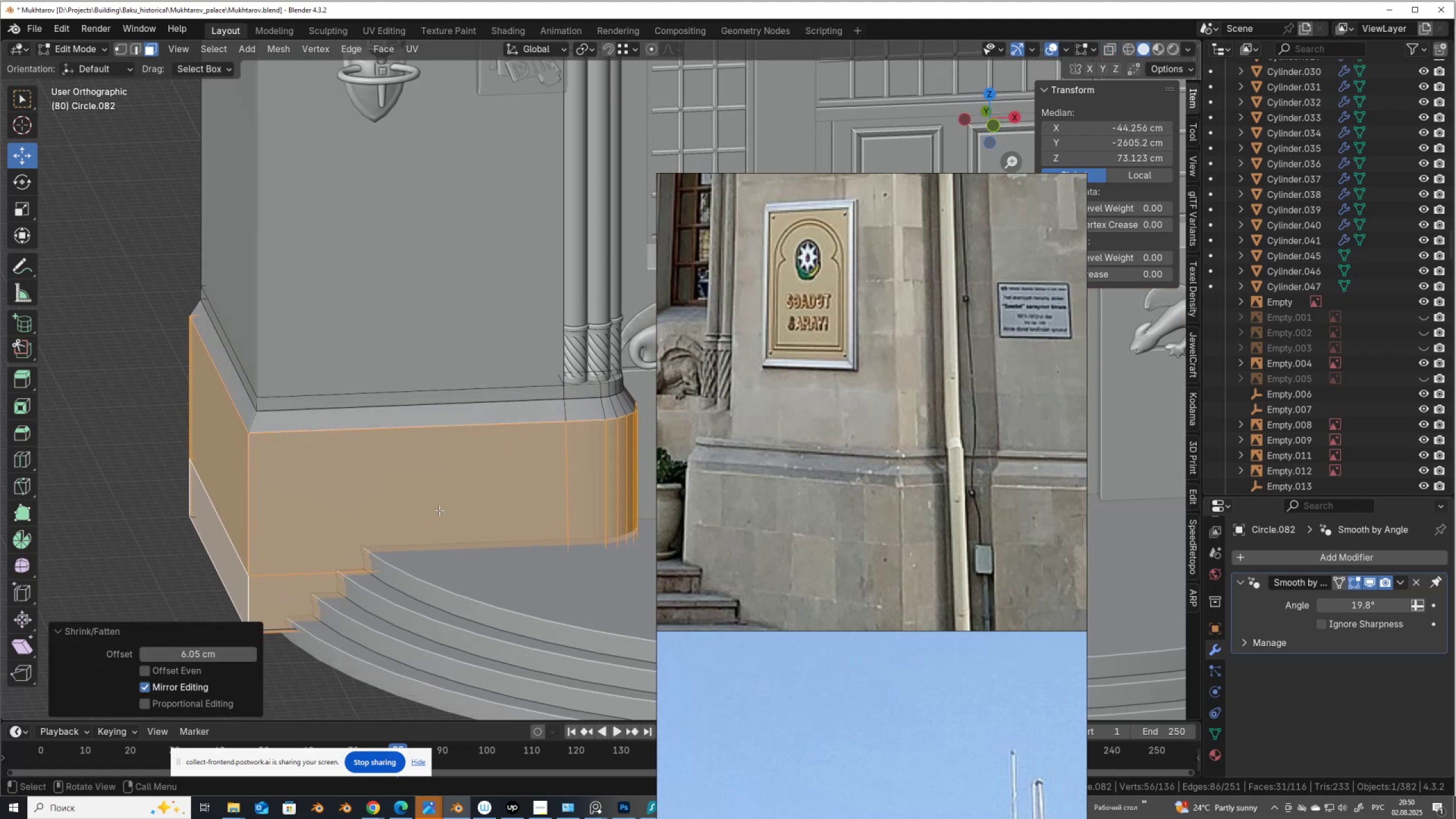 
key(Tab)
 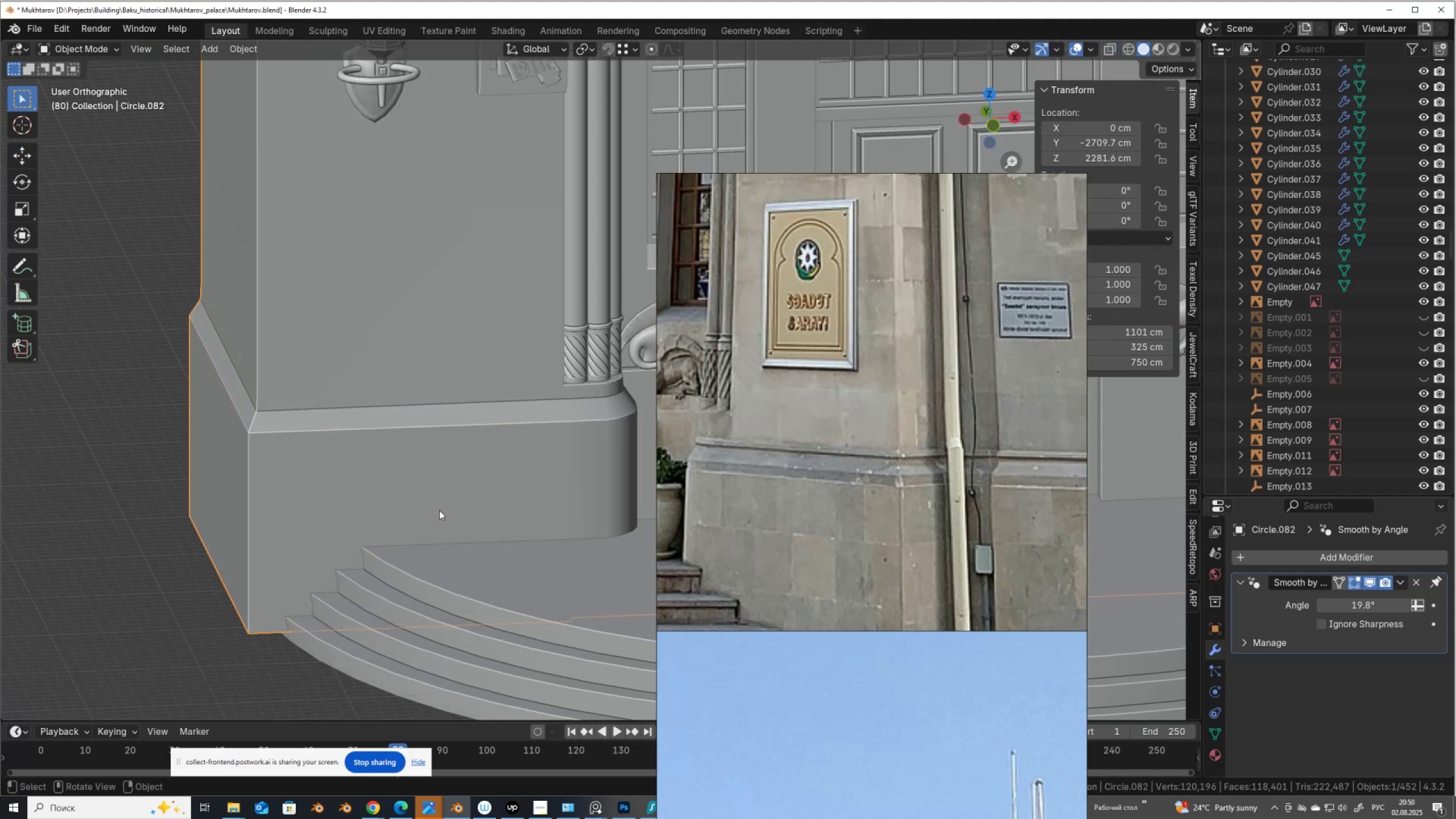 
scroll: coordinate [439, 510], scroll_direction: down, amount: 5.0
 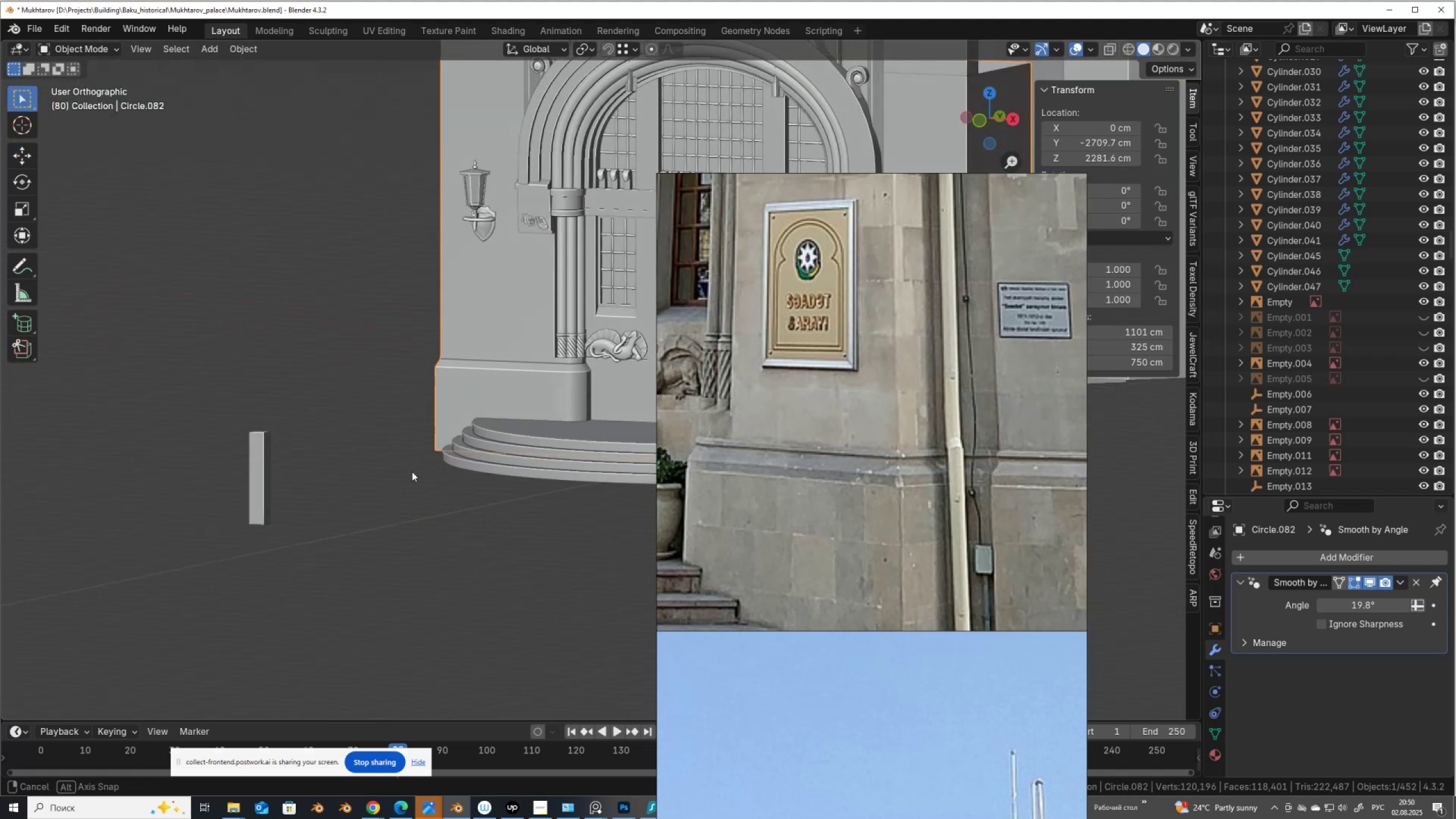 
hold_key(key=ShiftLeft, duration=0.34)
 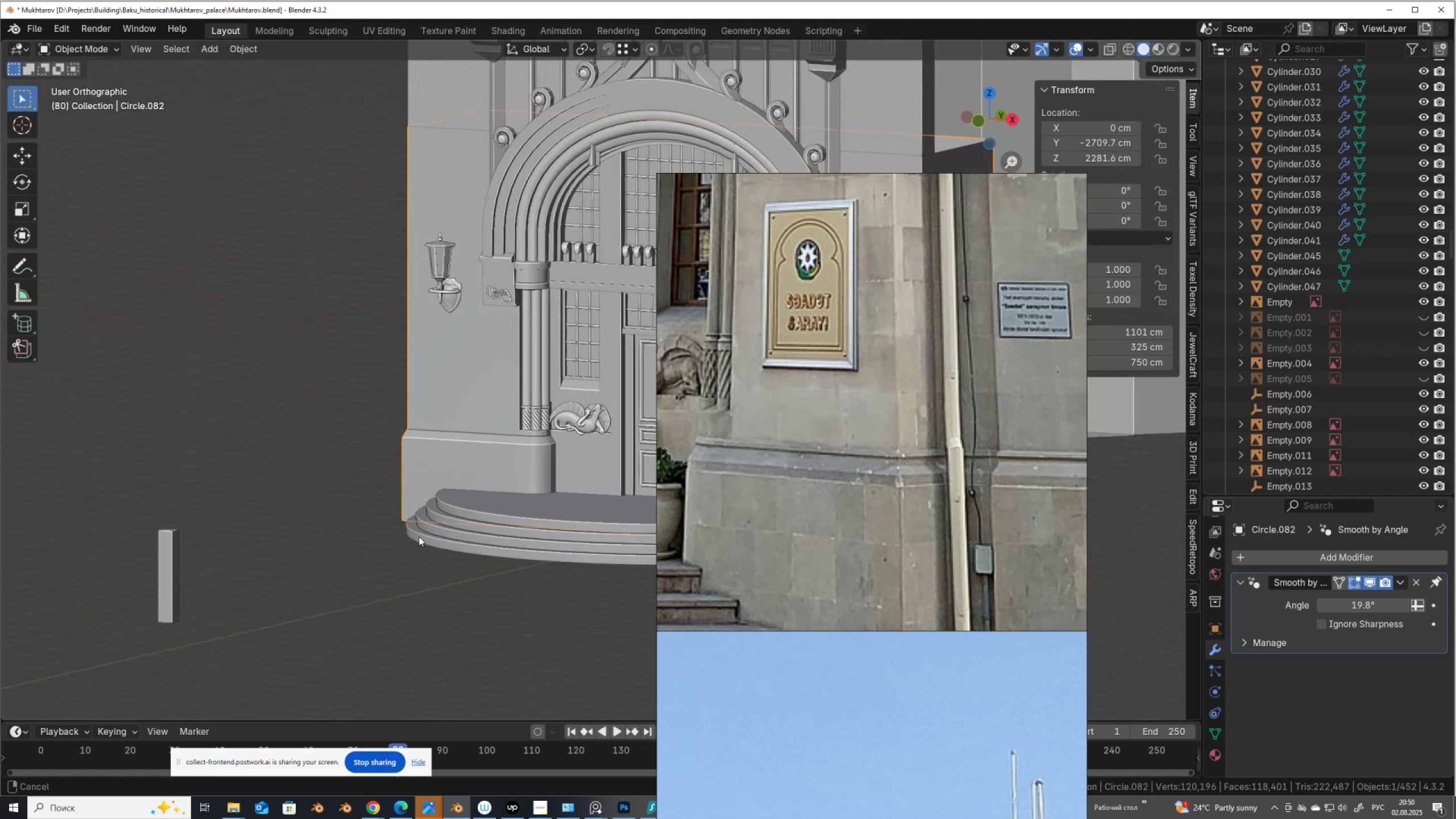 
scroll: coordinate [419, 536], scroll_direction: up, amount: 1.0
 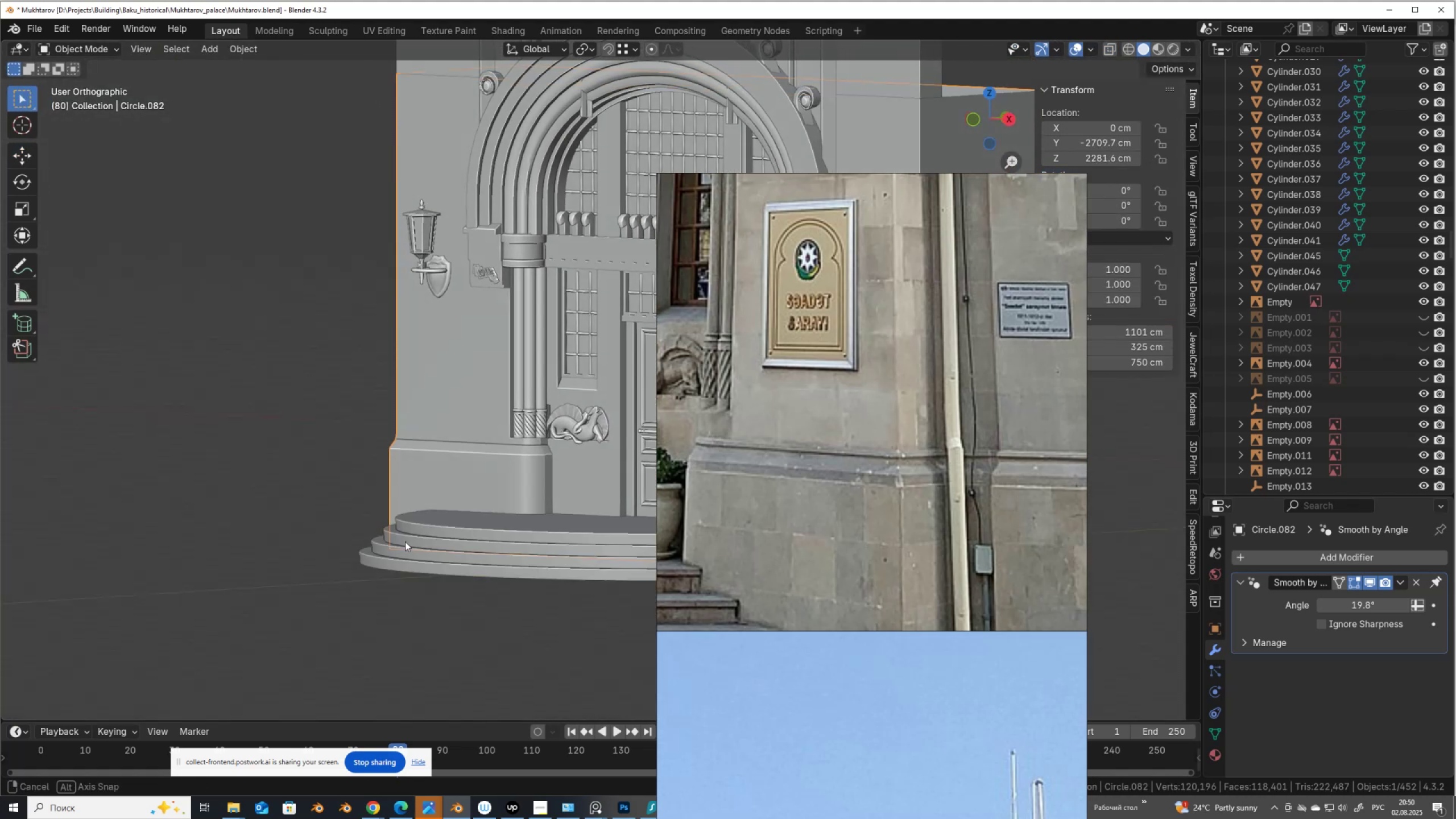 
key(Control+S)
 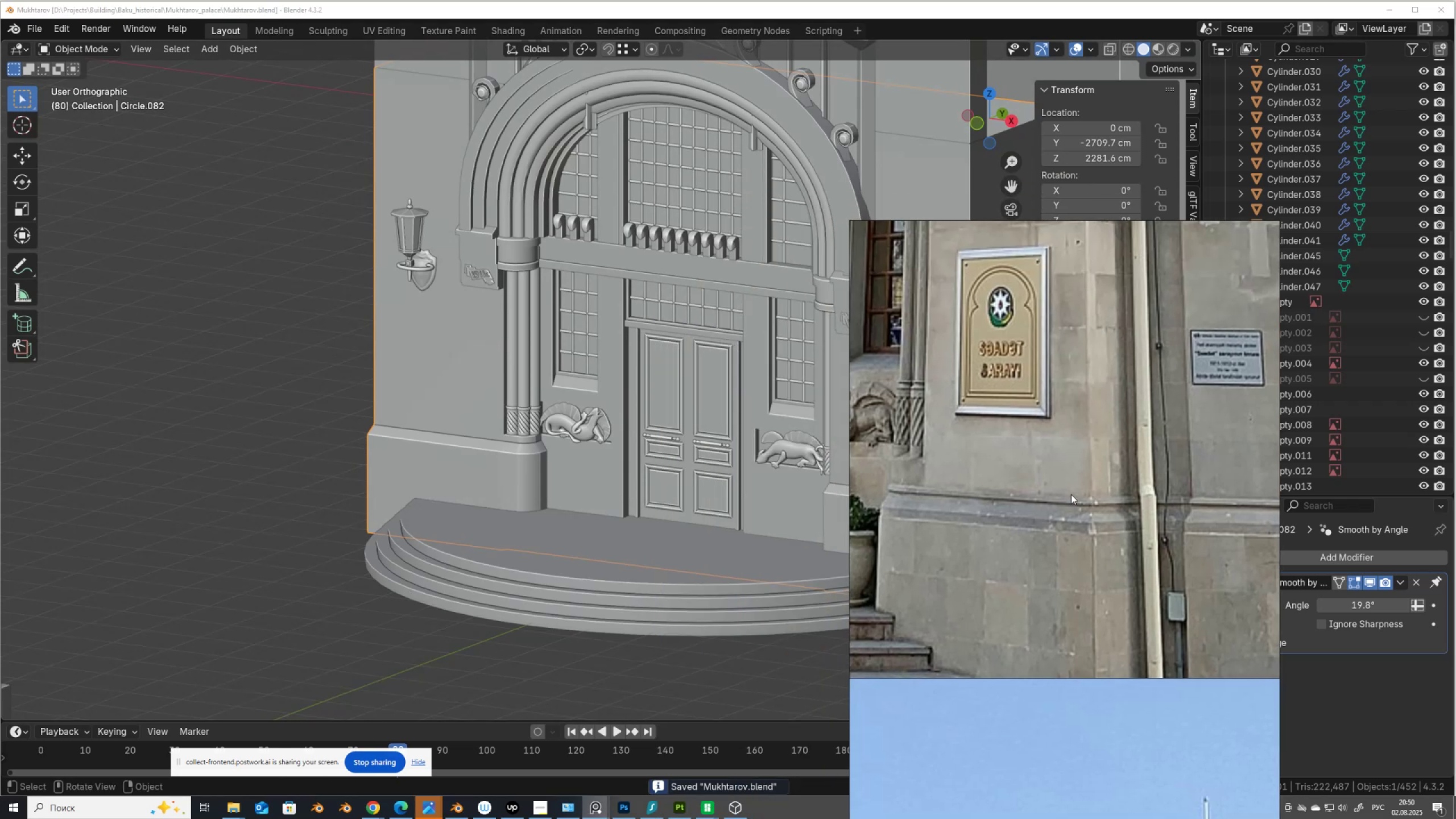 
scroll: coordinate [518, 334], scroll_direction: down, amount: 11.0
 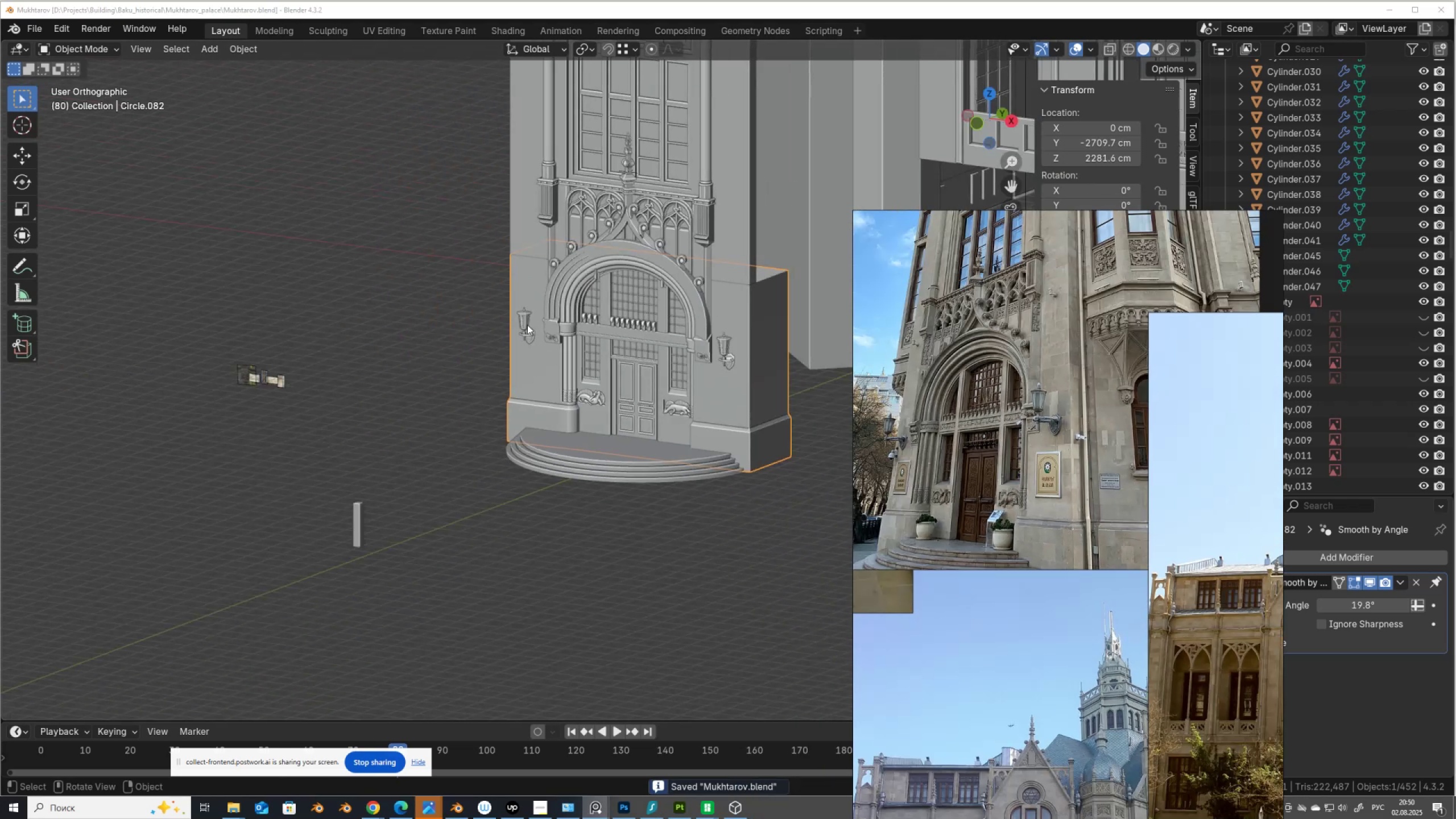 
hold_key(key=ShiftLeft, duration=0.47)
 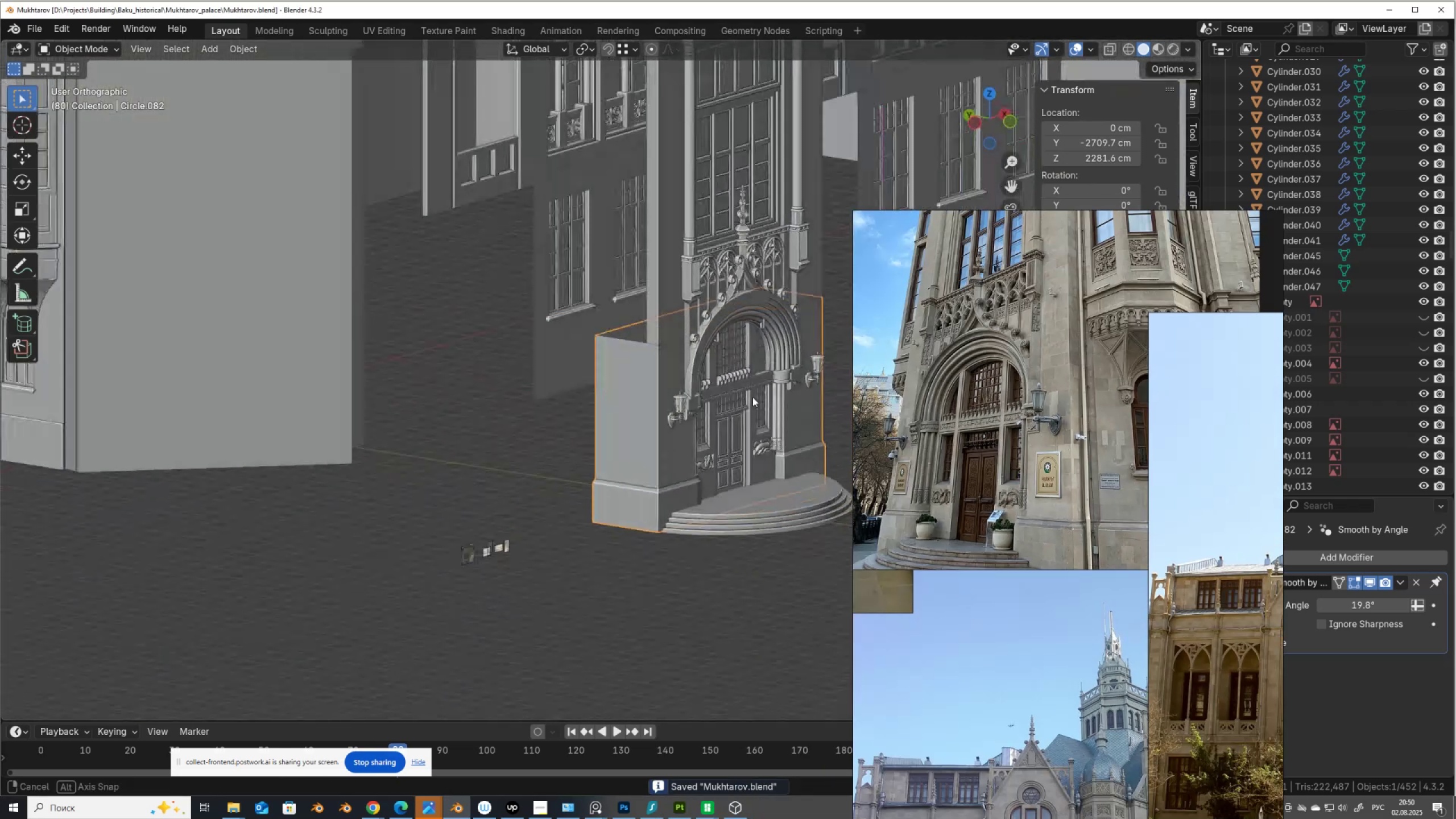 
hold_key(key=ShiftLeft, duration=0.75)
 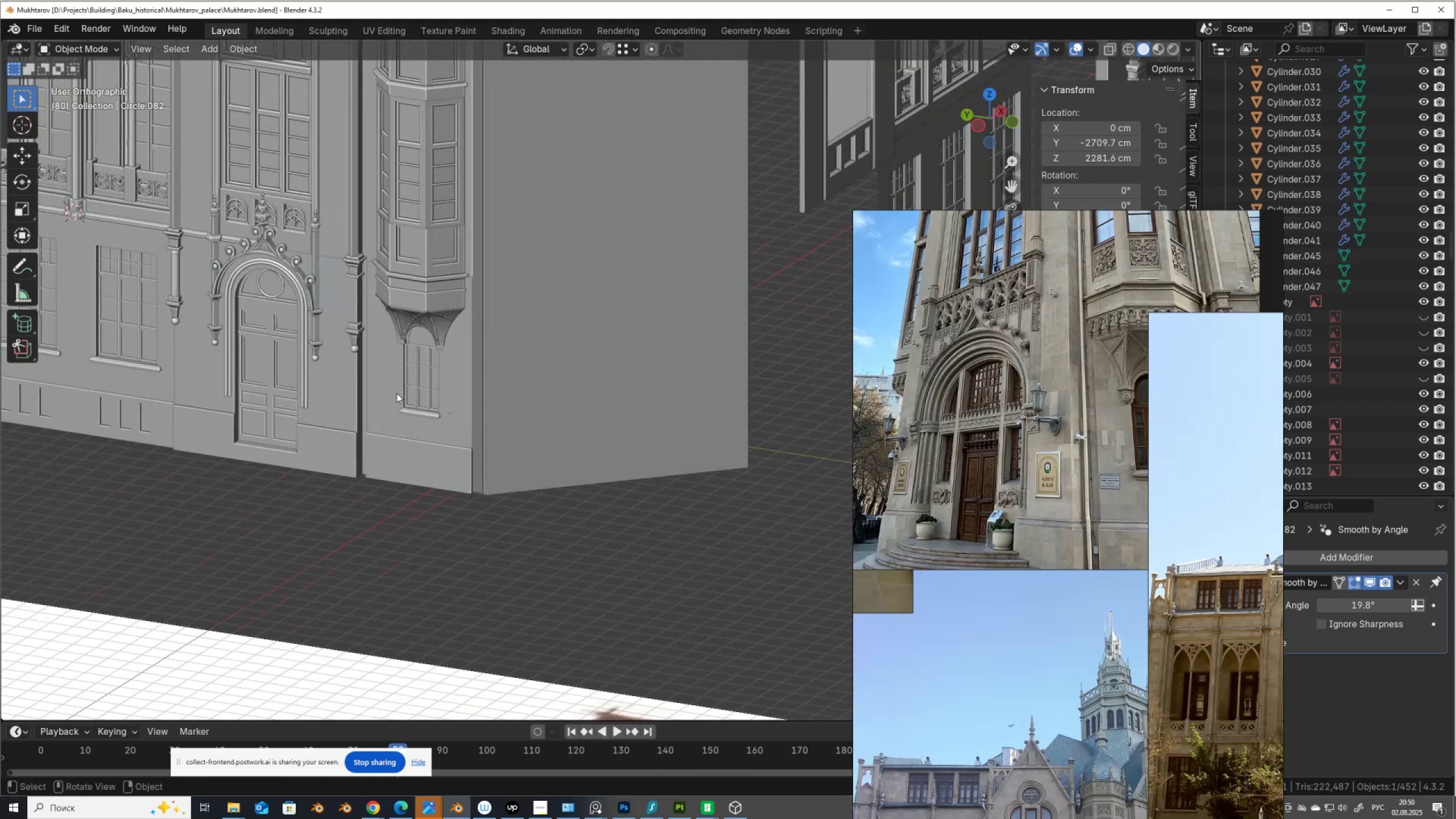 
scroll: coordinate [293, 383], scroll_direction: up, amount: 3.0
 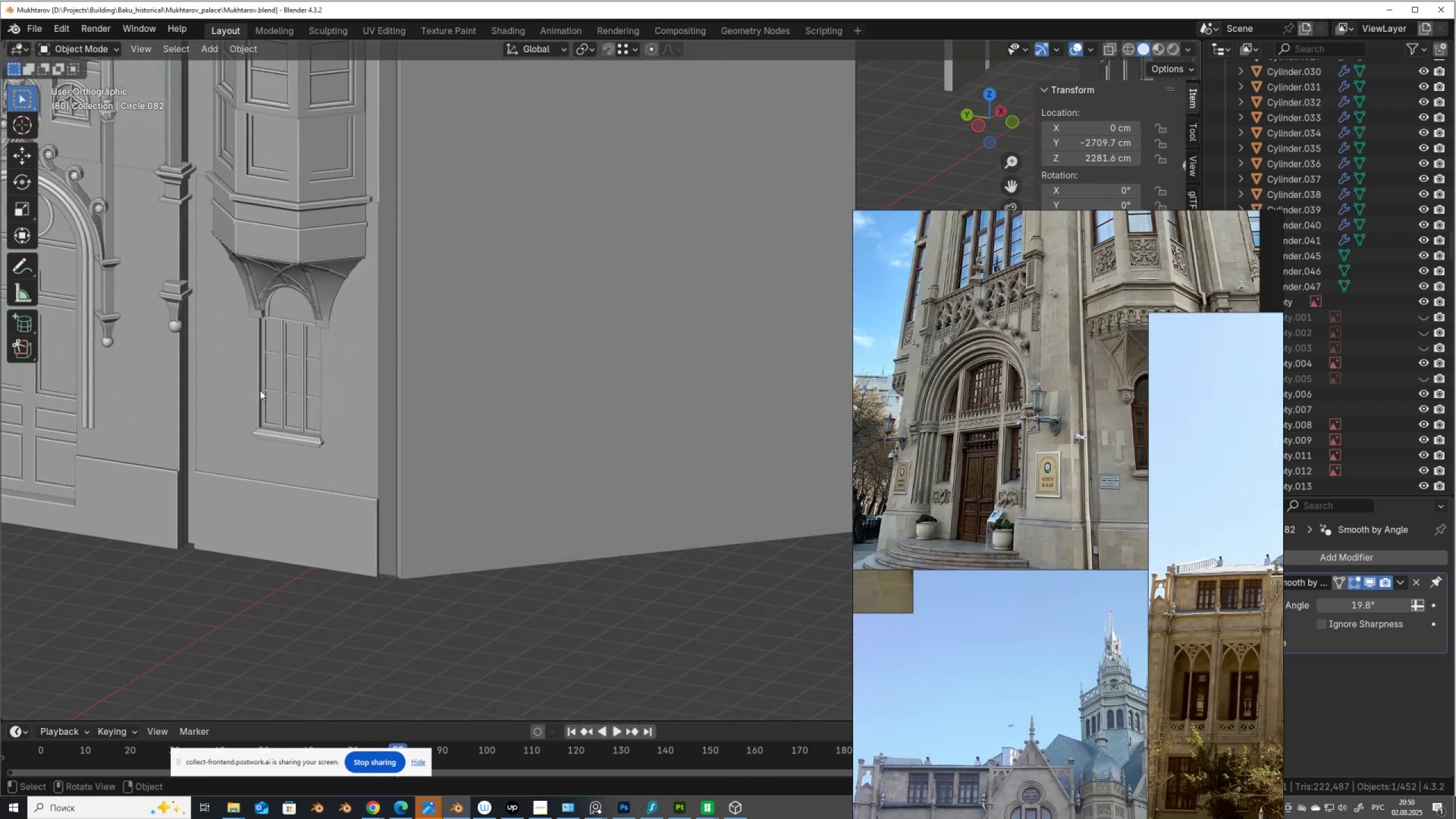 
hold_key(key=ShiftLeft, duration=0.63)
scroll: coordinate [656, 493], scroll_direction: up, amount: 2.0
 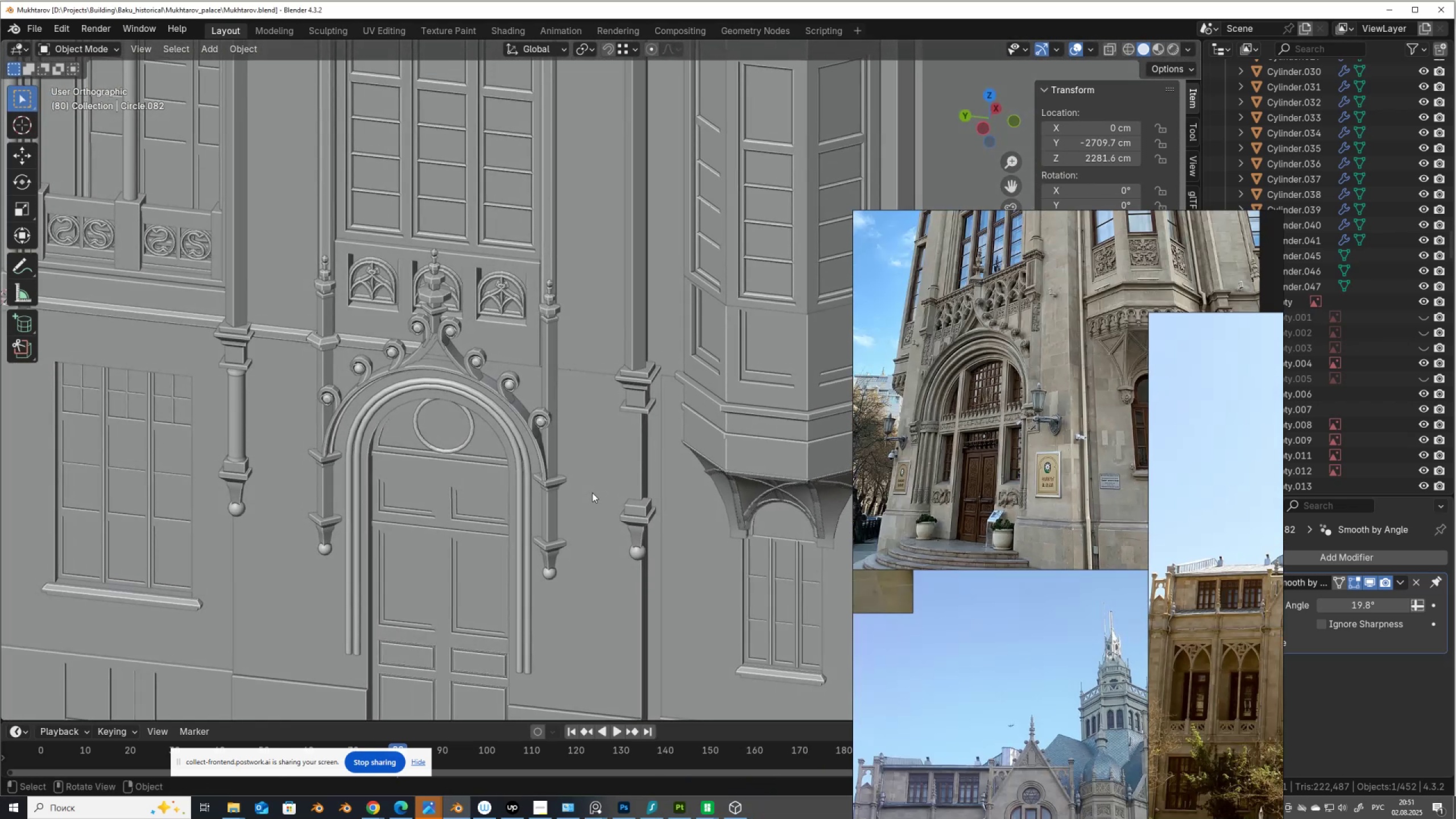 
scroll: coordinate [528, 376], scroll_direction: down, amount: 9.0
 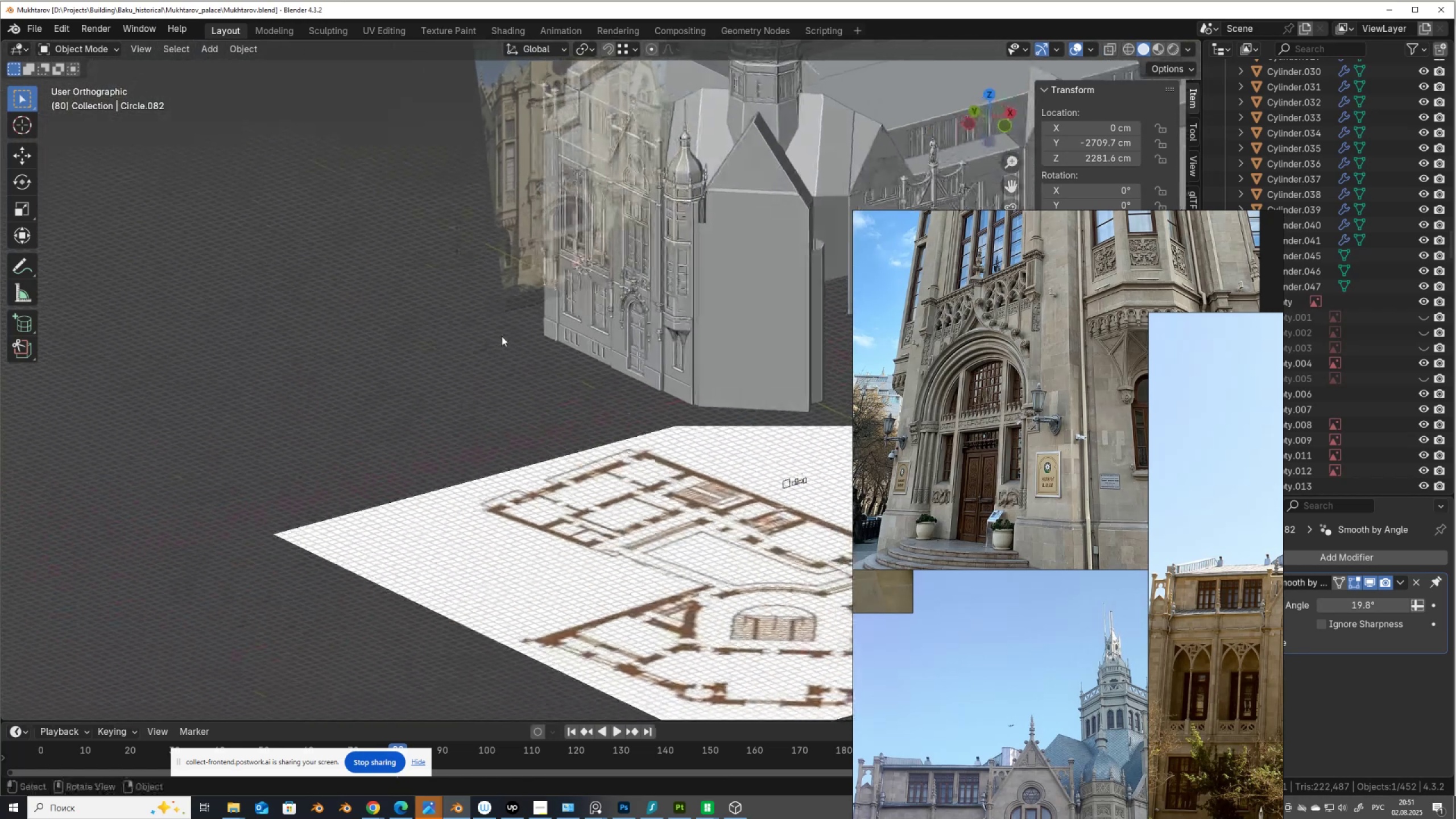 
hold_key(key=ShiftLeft, duration=0.61)
 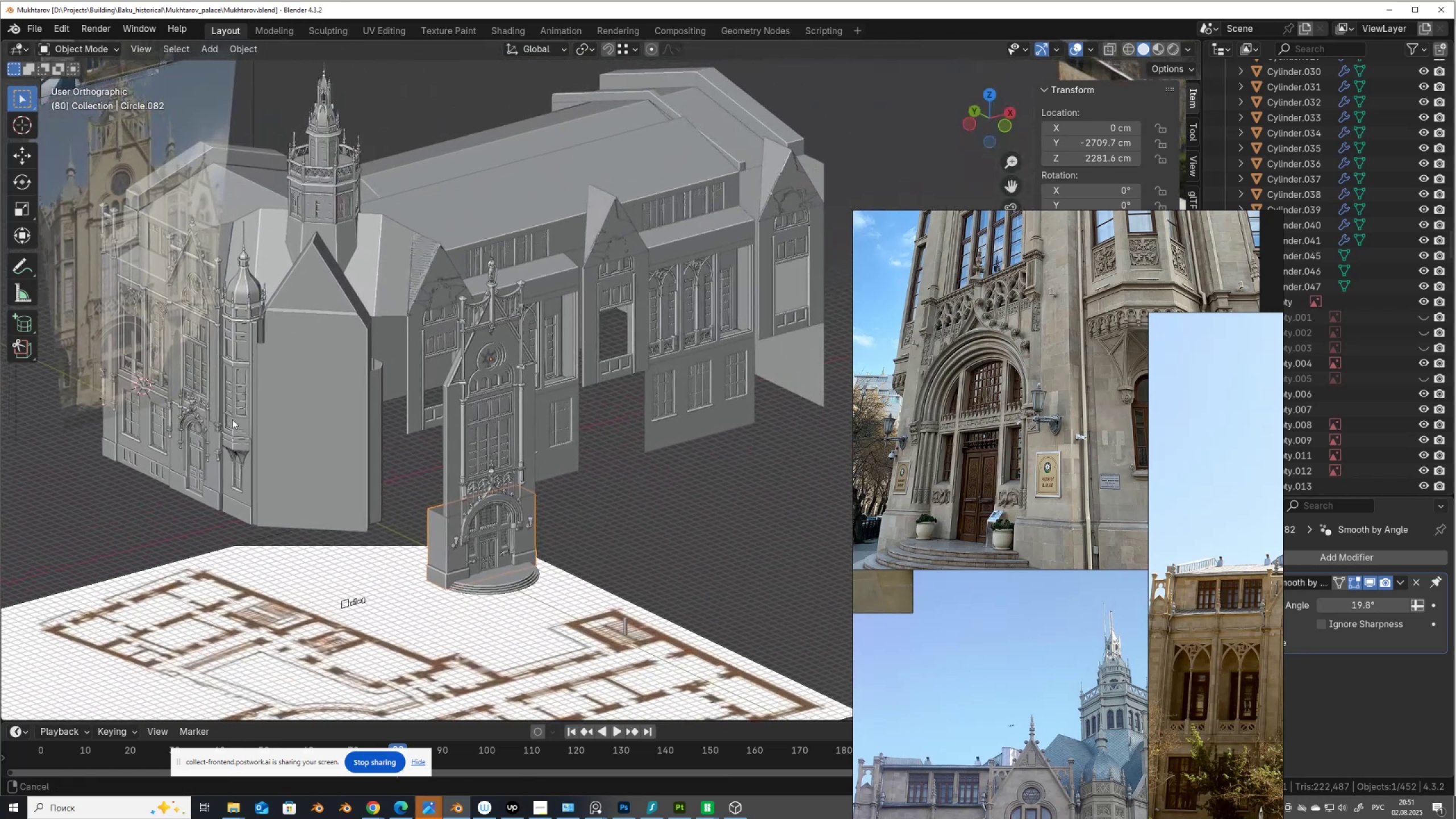 
scroll: coordinate [417, 428], scroll_direction: up, amount: 5.0
 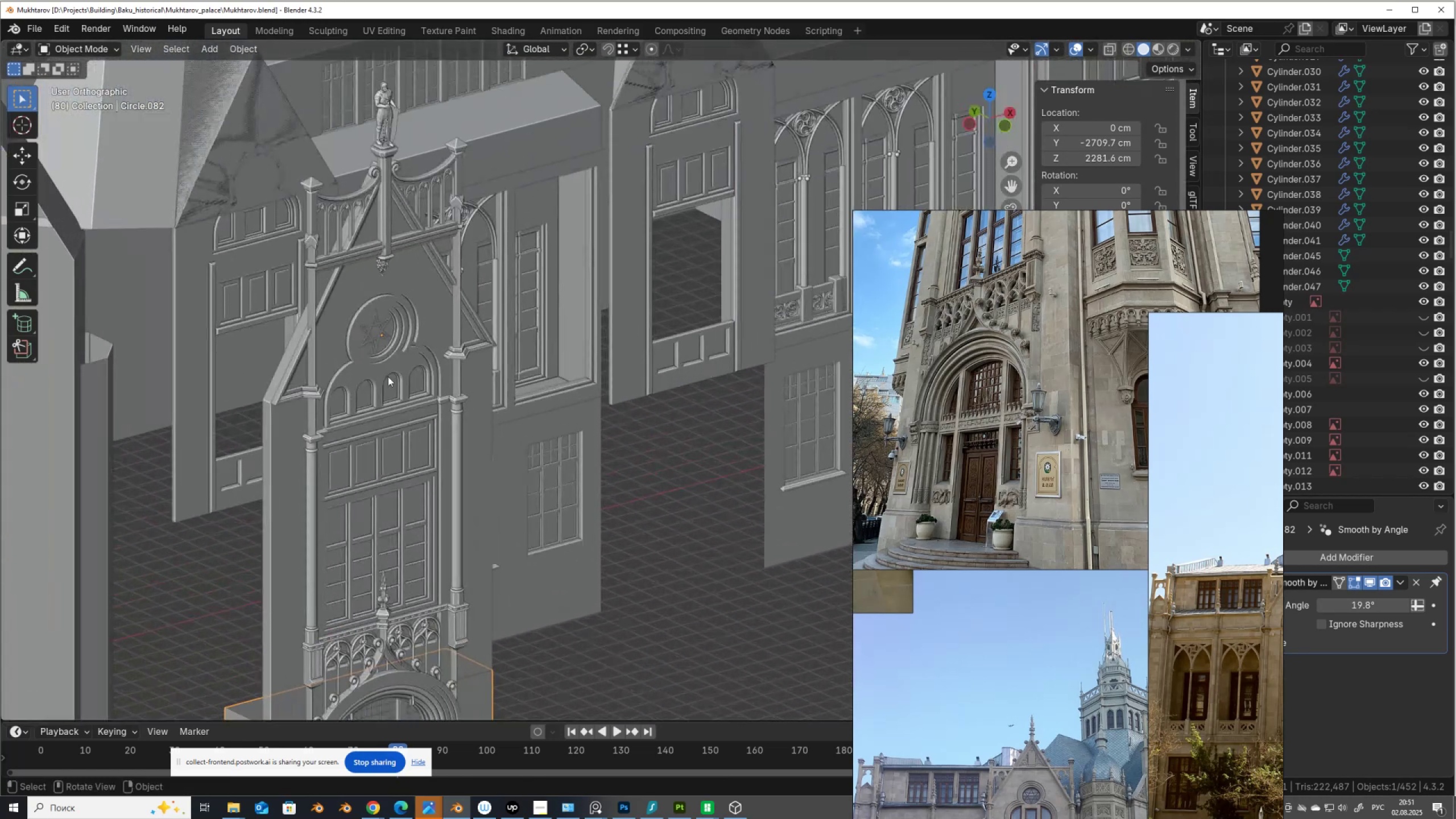 
hold_key(key=ShiftLeft, duration=1.5)
 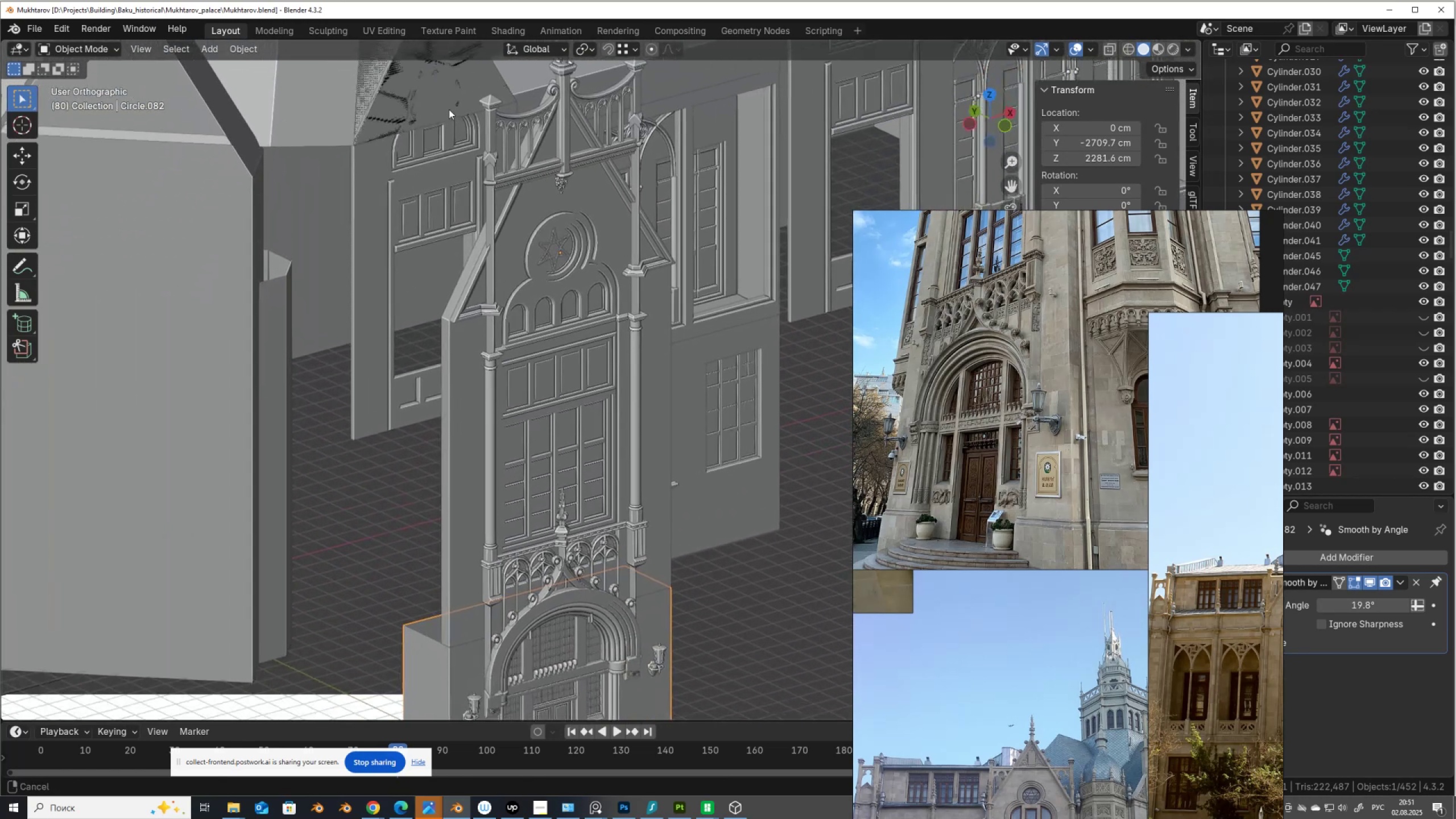 
key(Shift+ShiftLeft)
 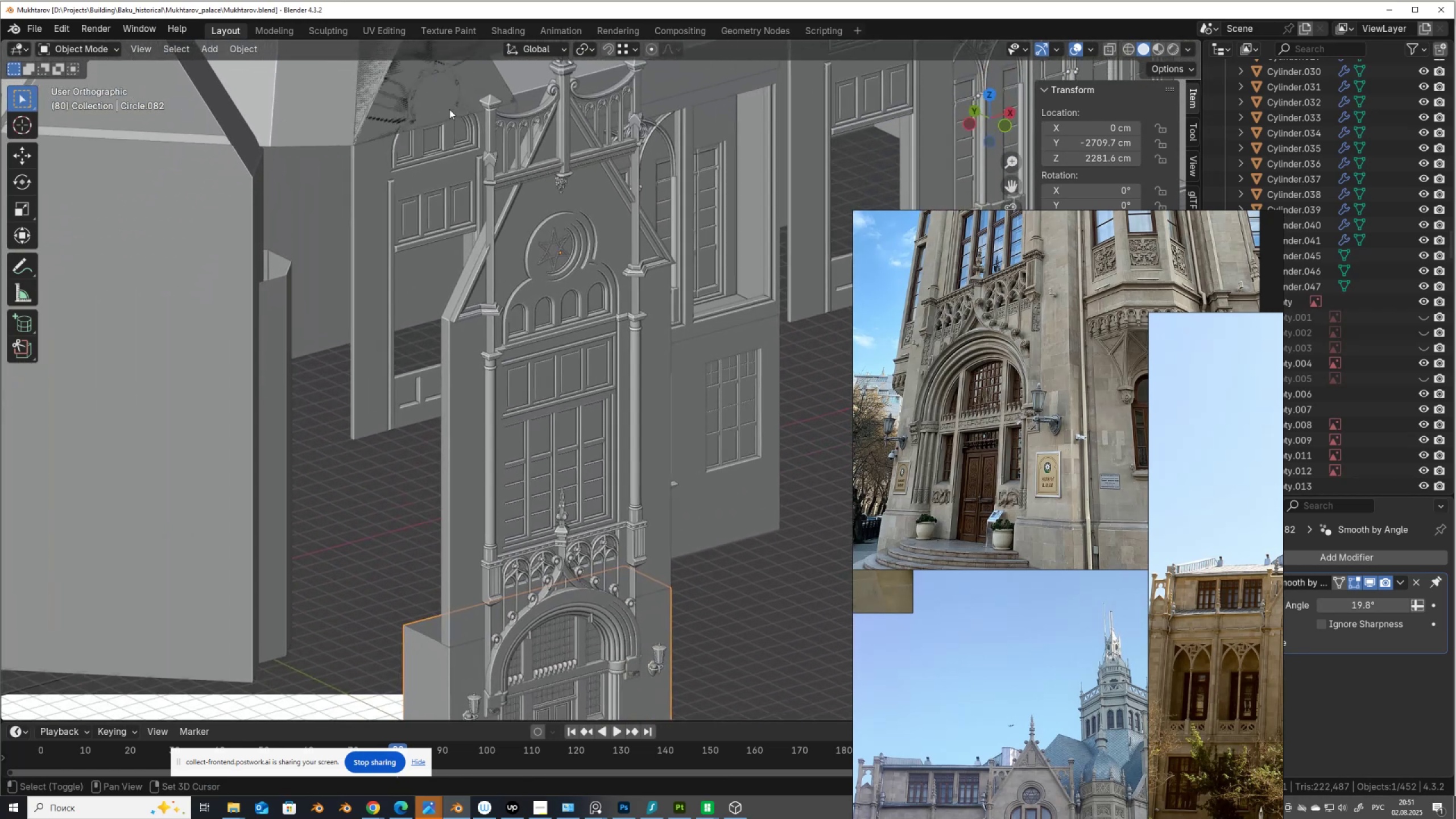 
key(Shift+ShiftLeft)
 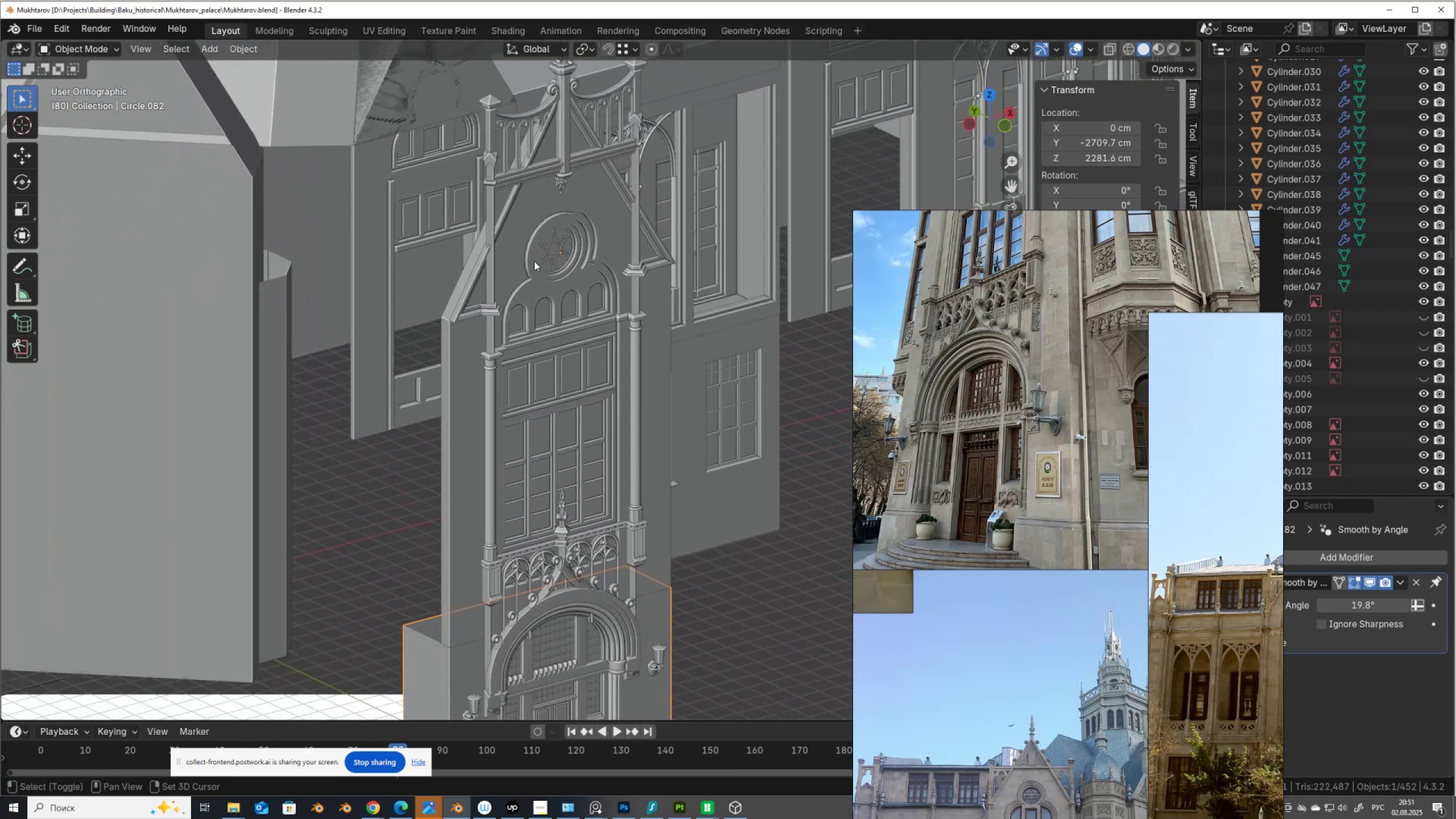 
key(Shift+ShiftLeft)
 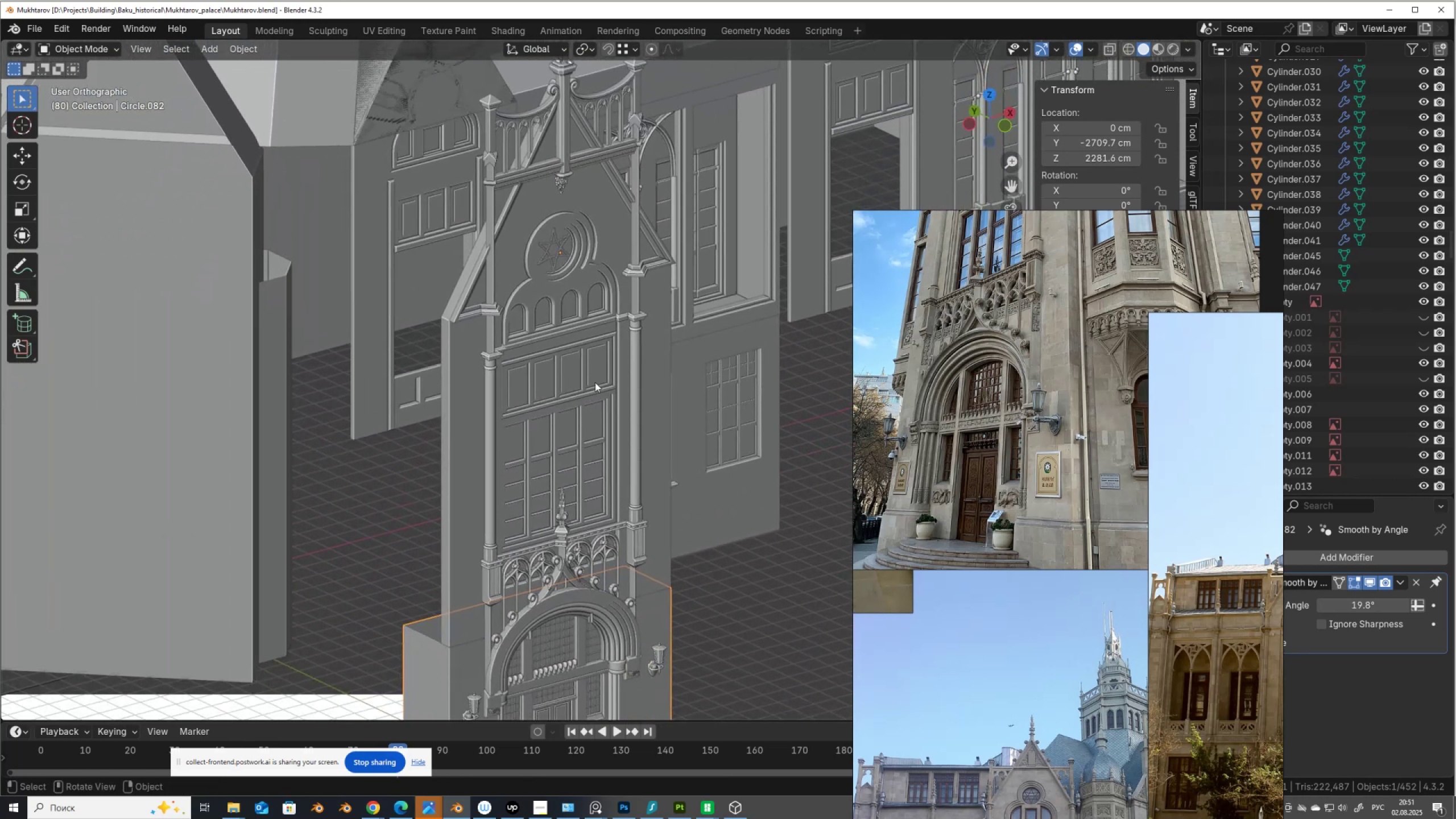 
scroll: coordinate [602, 457], scroll_direction: up, amount: 4.0
 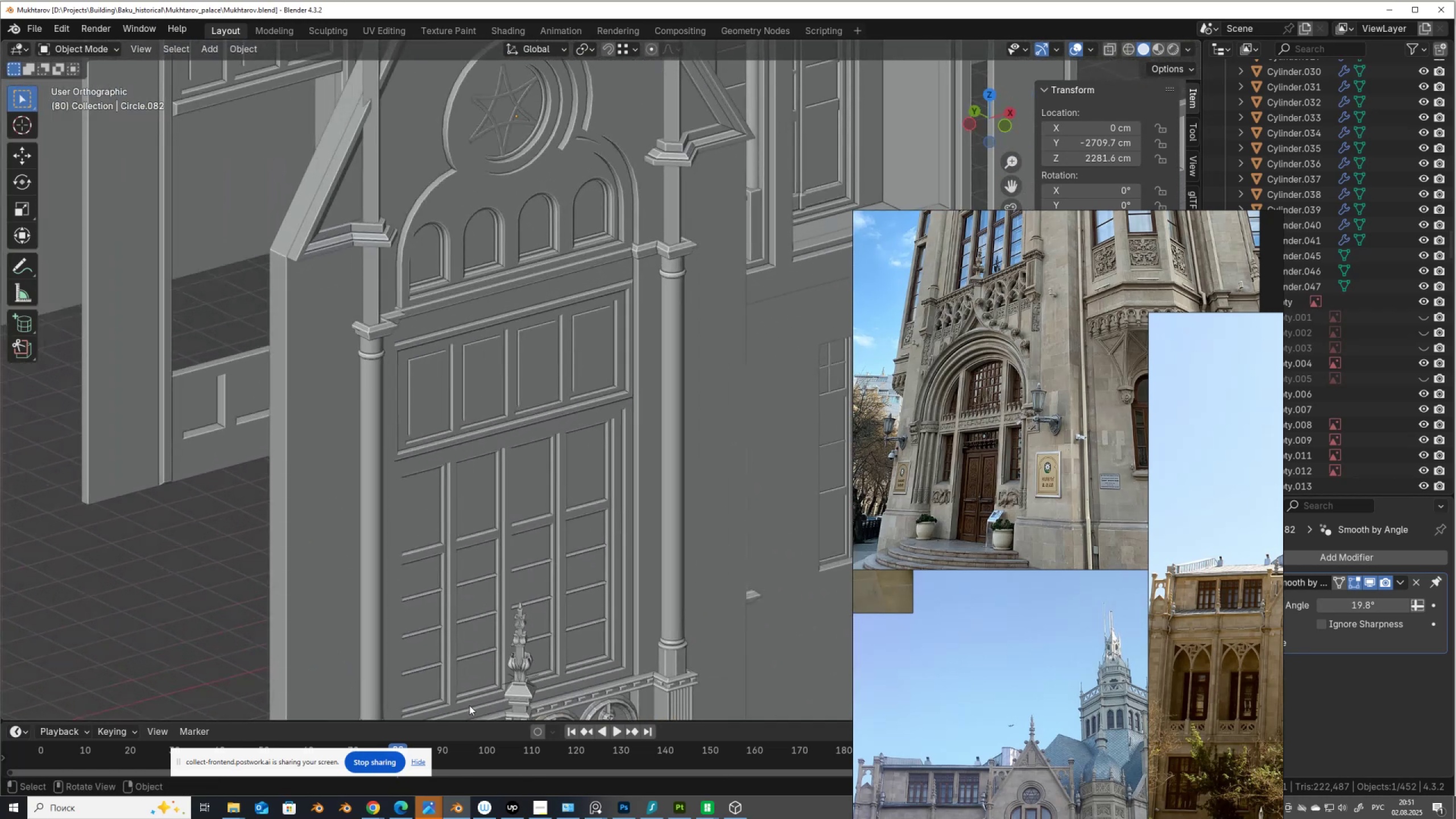 
hold_key(key=ShiftLeft, duration=0.4)
 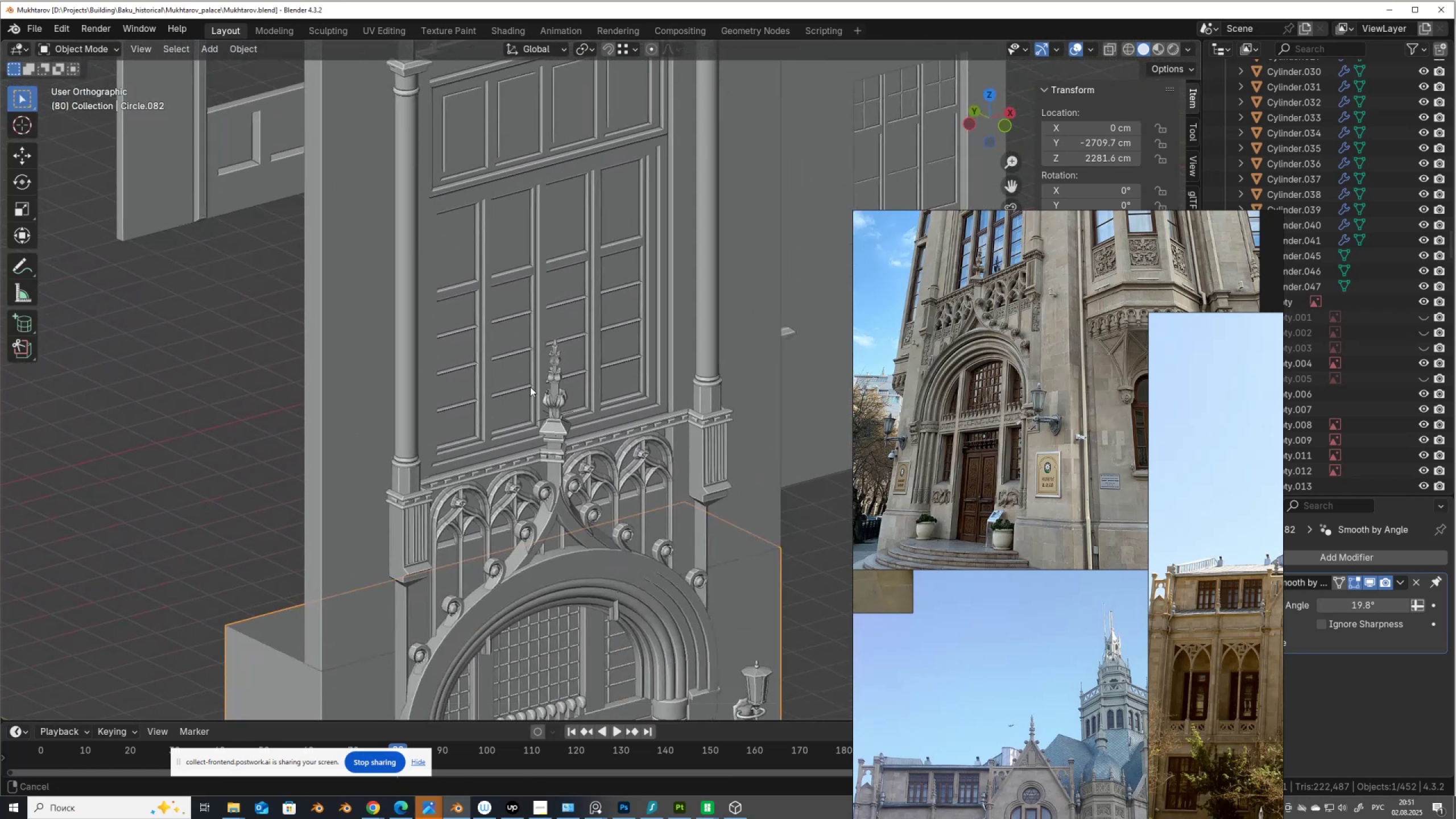 
scroll: coordinate [553, 466], scroll_direction: up, amount: 6.0
 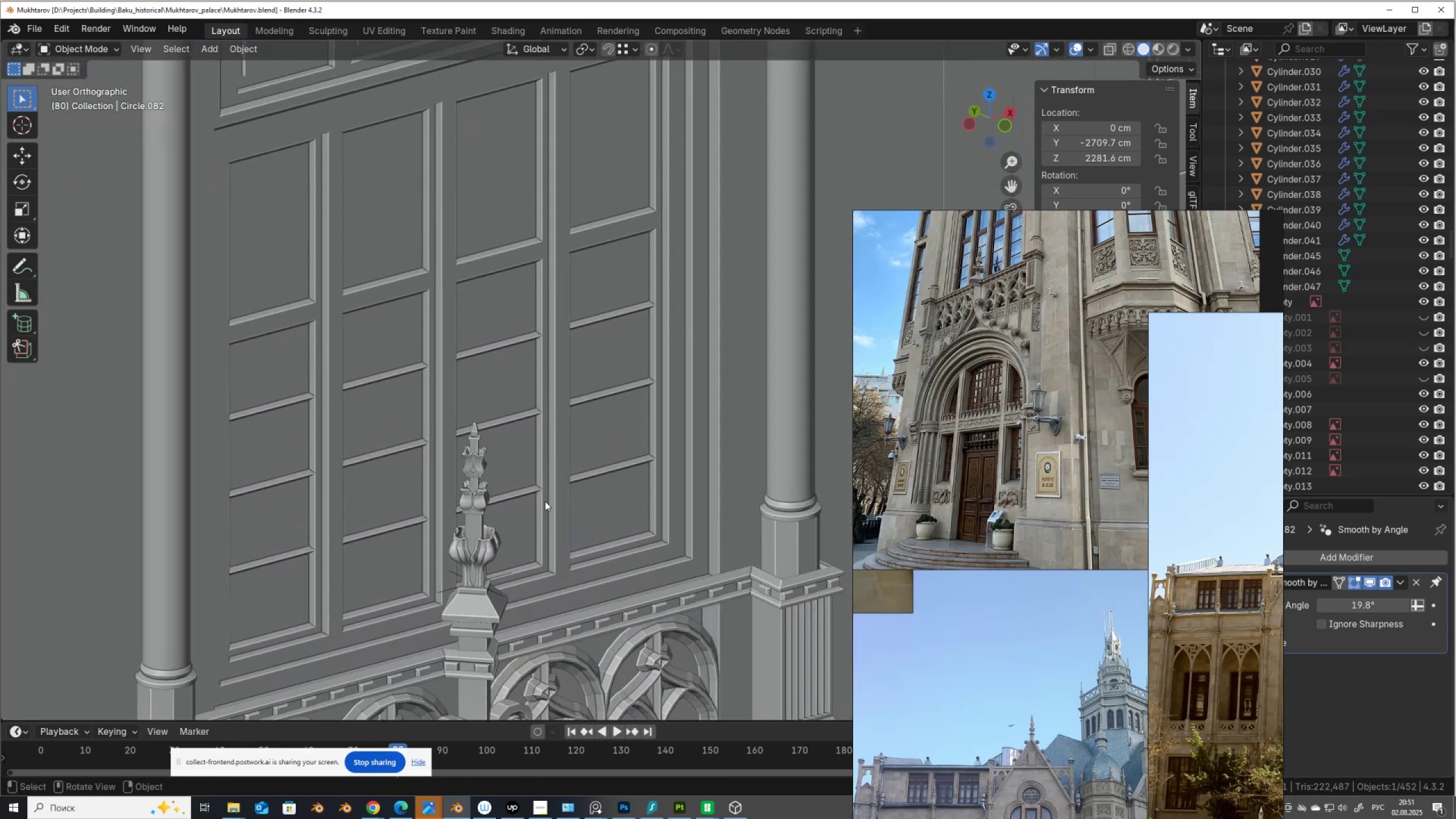 
hold_key(key=ShiftLeft, duration=0.33)
 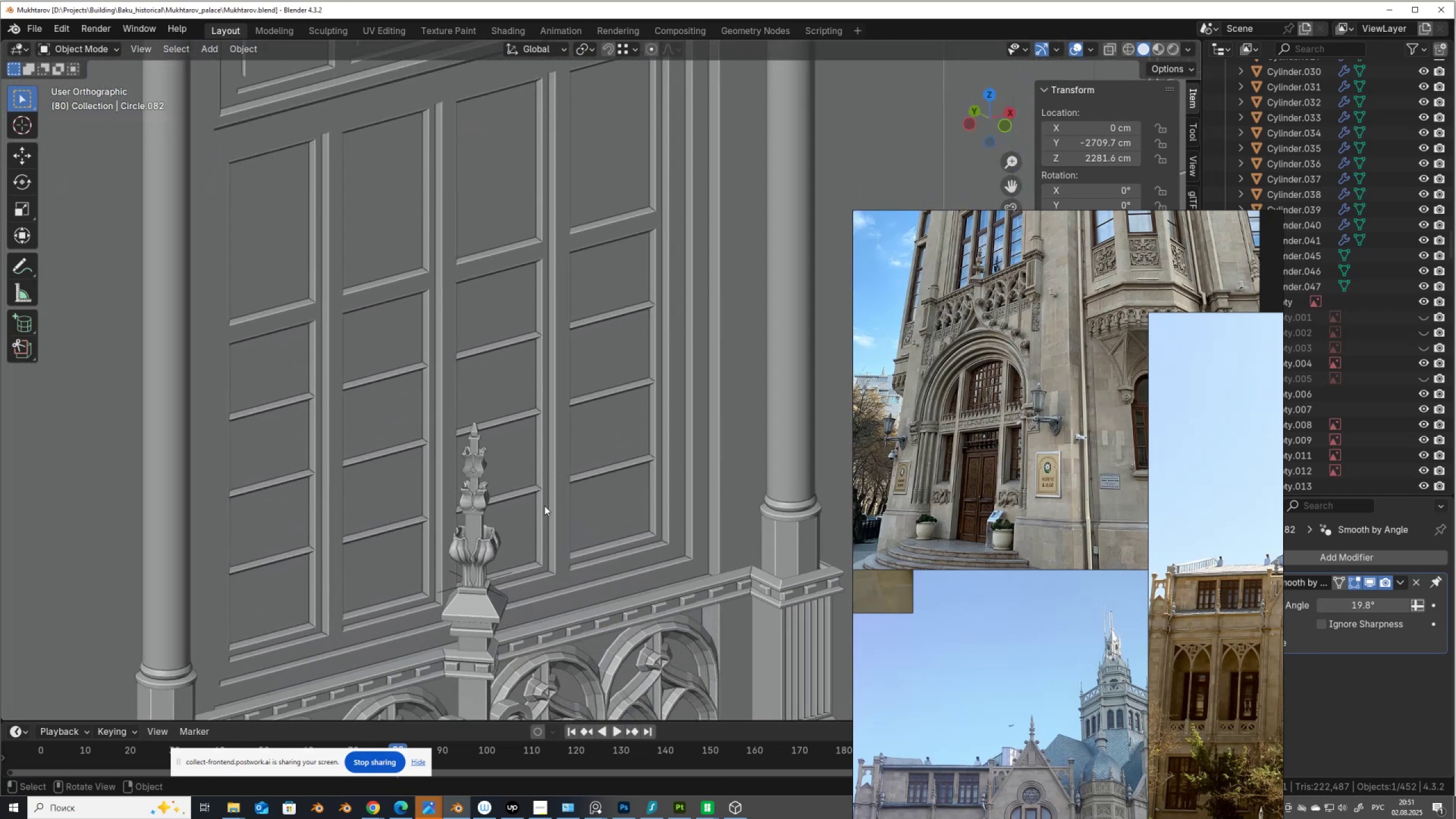 
scroll: coordinate [544, 506], scroll_direction: down, amount: 2.0
 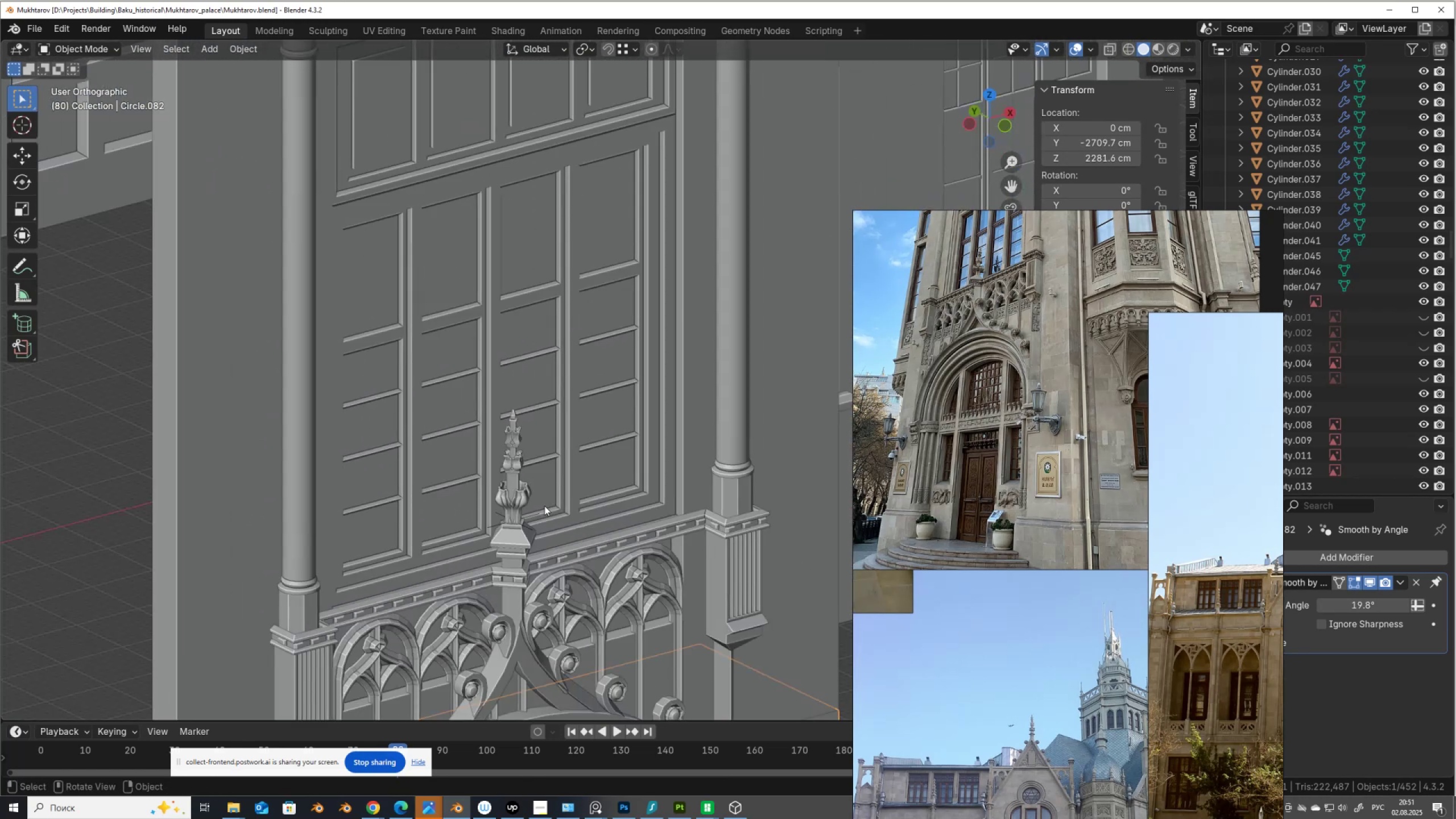 
key(Q)
 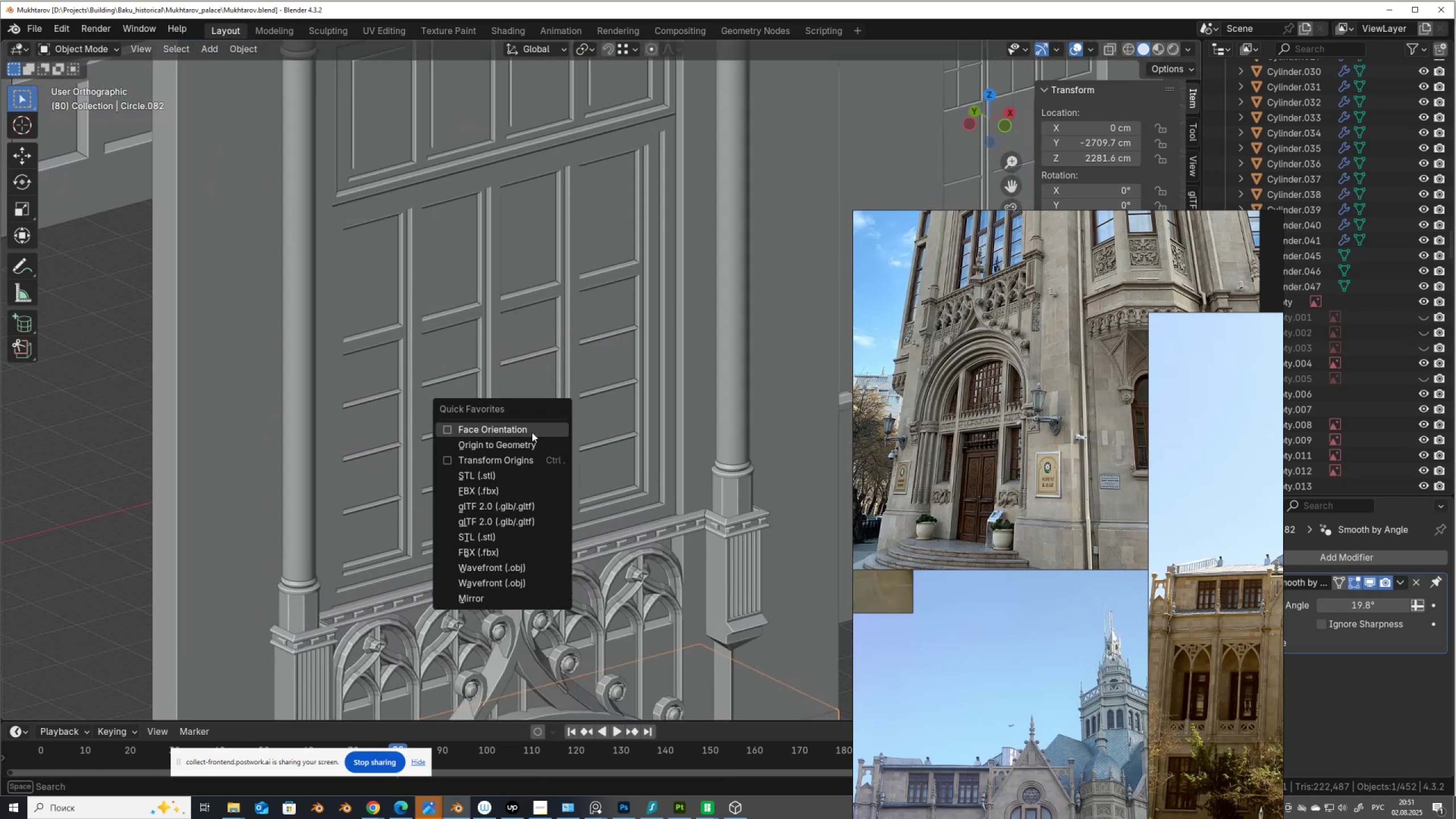 
left_click([532, 429])
 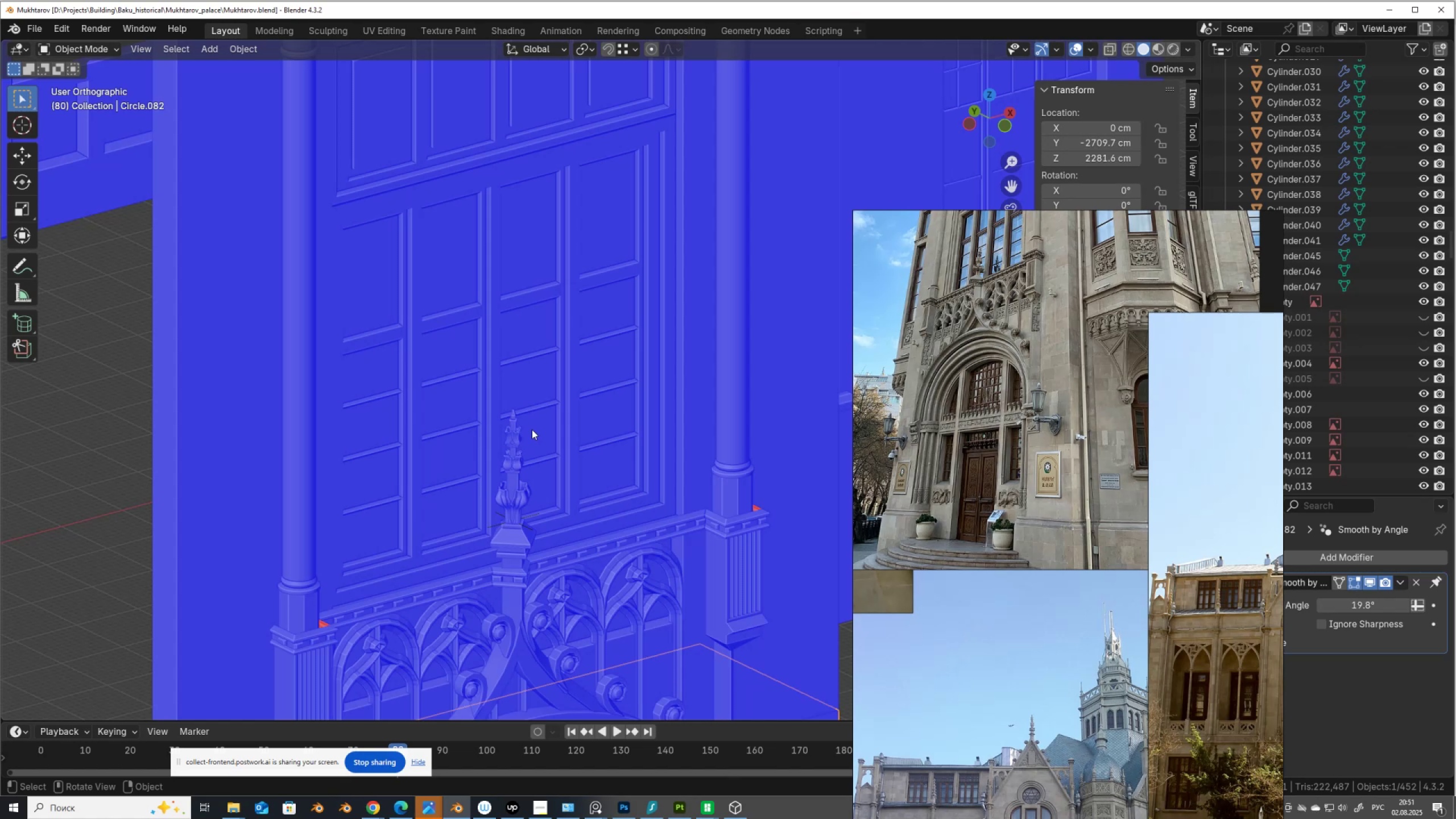 
scroll: coordinate [532, 429], scroll_direction: down, amount: 9.0
 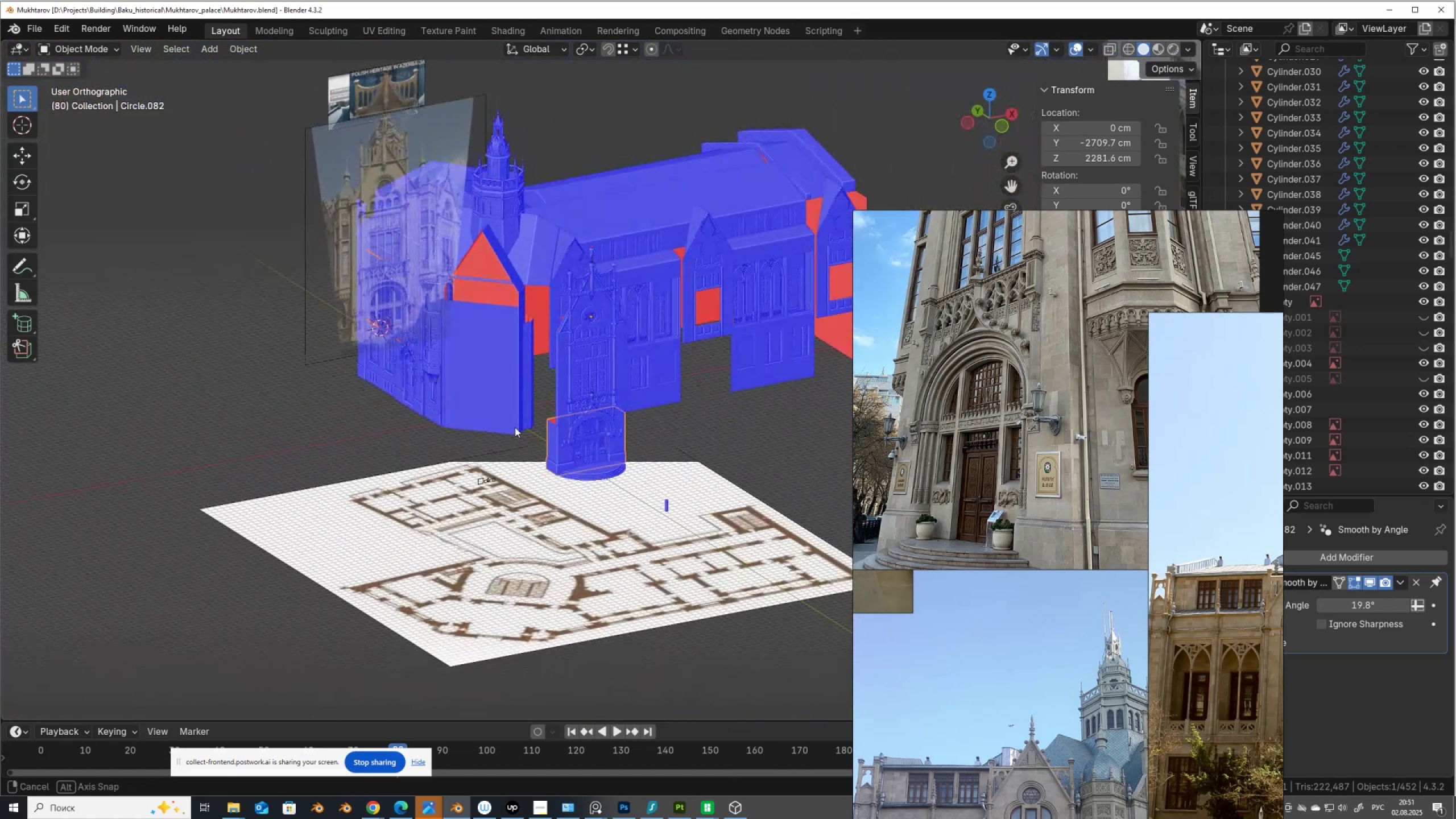 
scroll: coordinate [493, 279], scroll_direction: up, amount: 4.0
 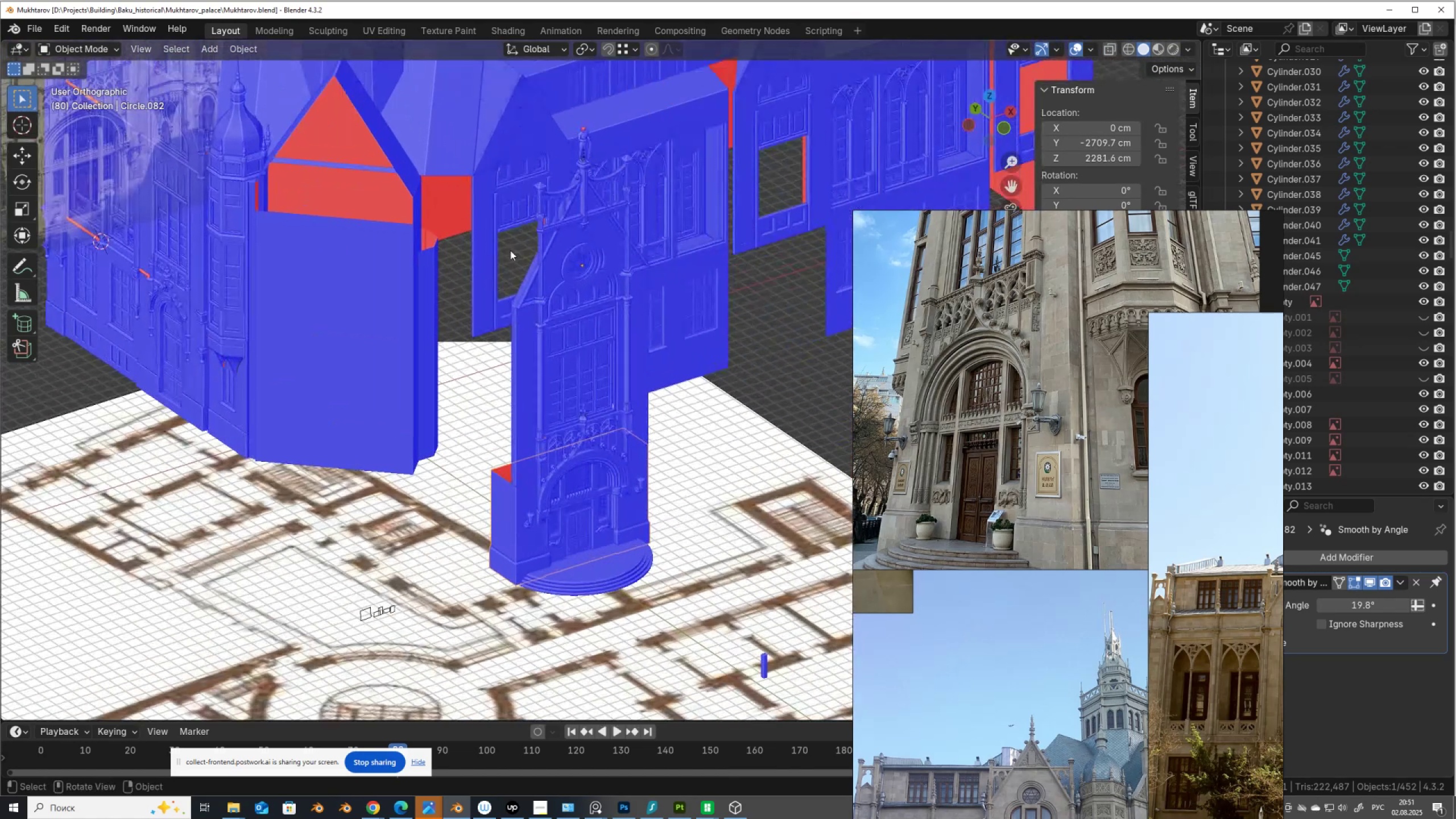 
hold_key(key=ShiftLeft, duration=0.36)
 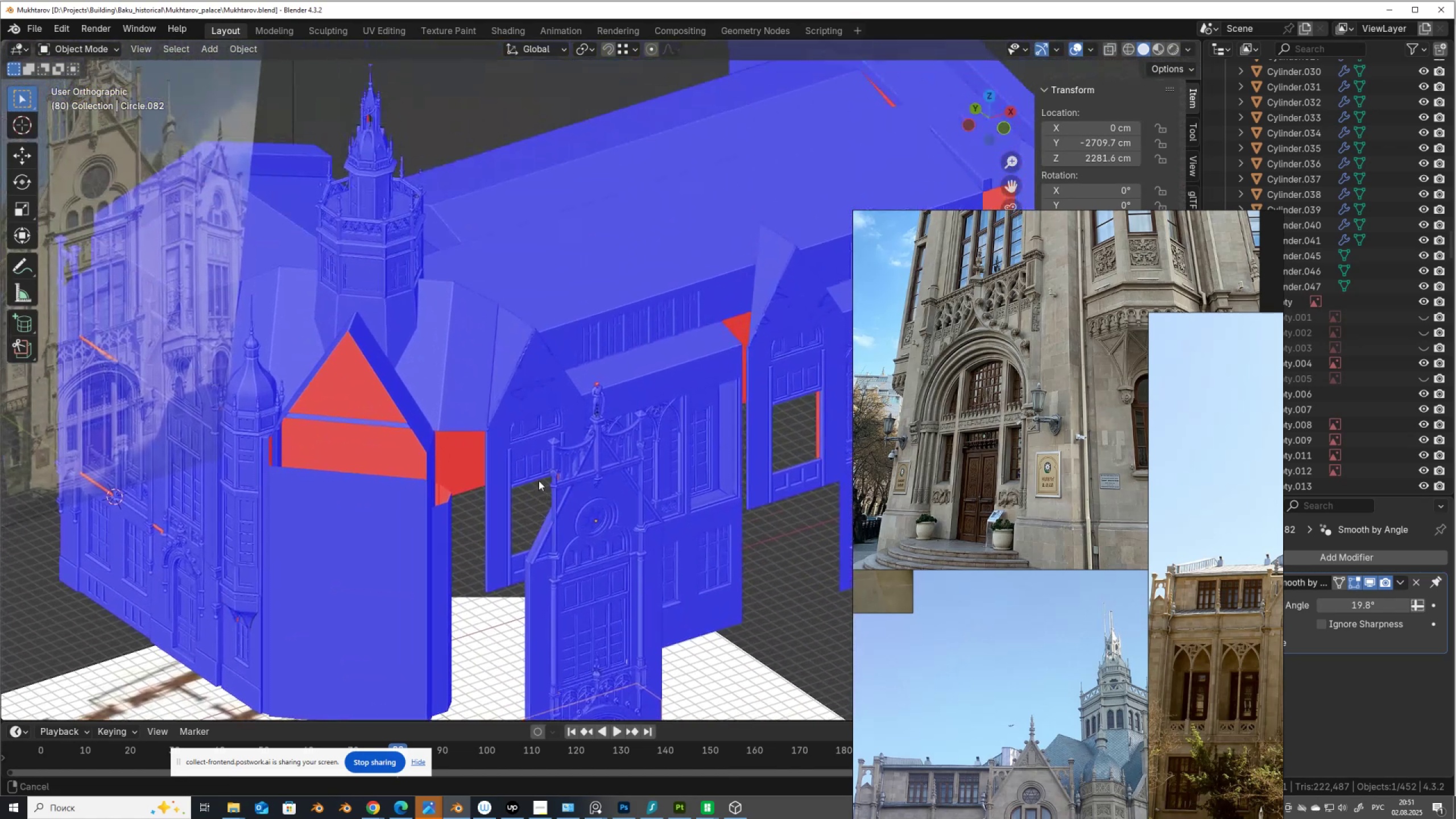 
scroll: coordinate [606, 430], scroll_direction: up, amount: 13.0
 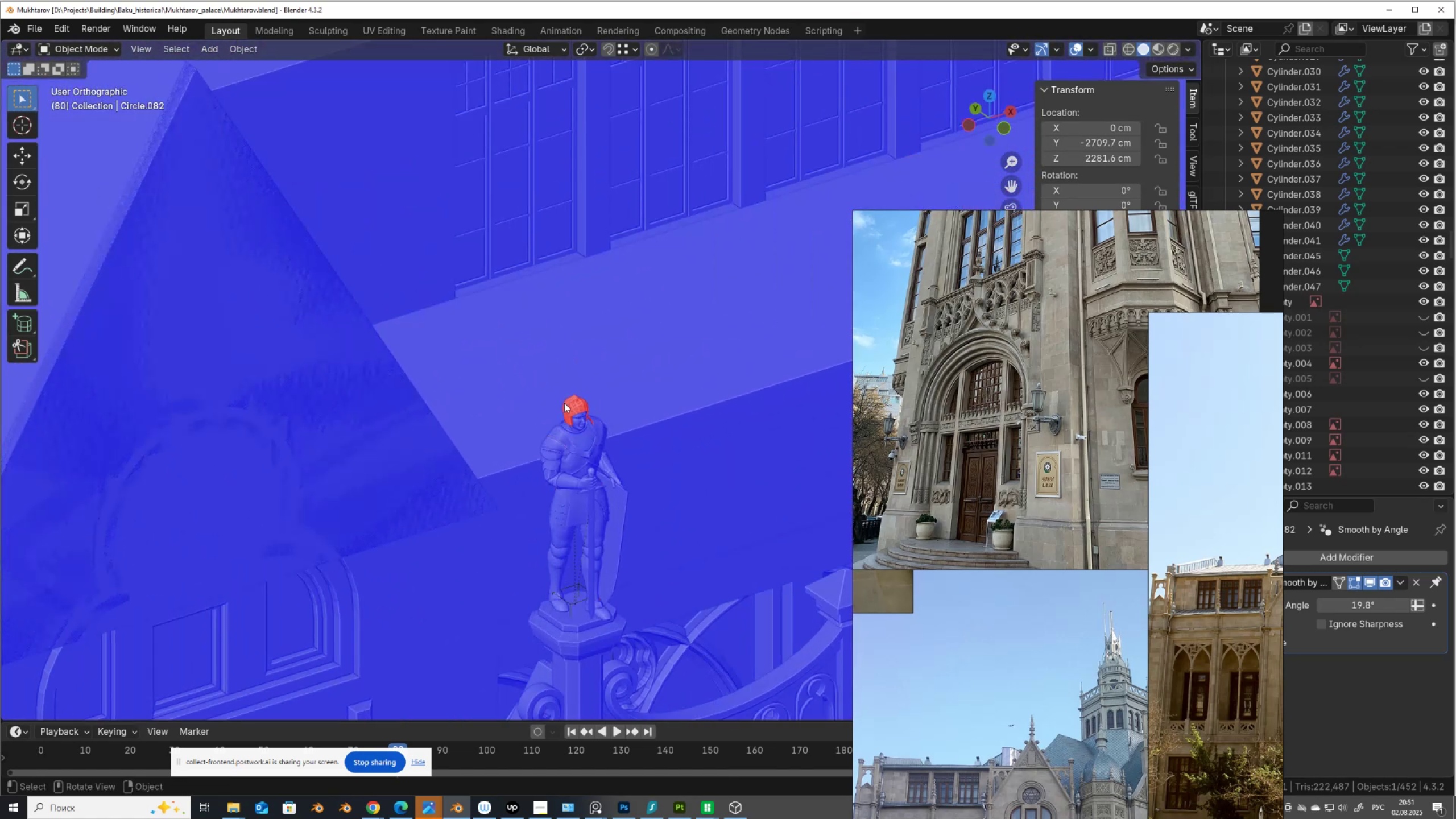 
left_click([566, 402])
 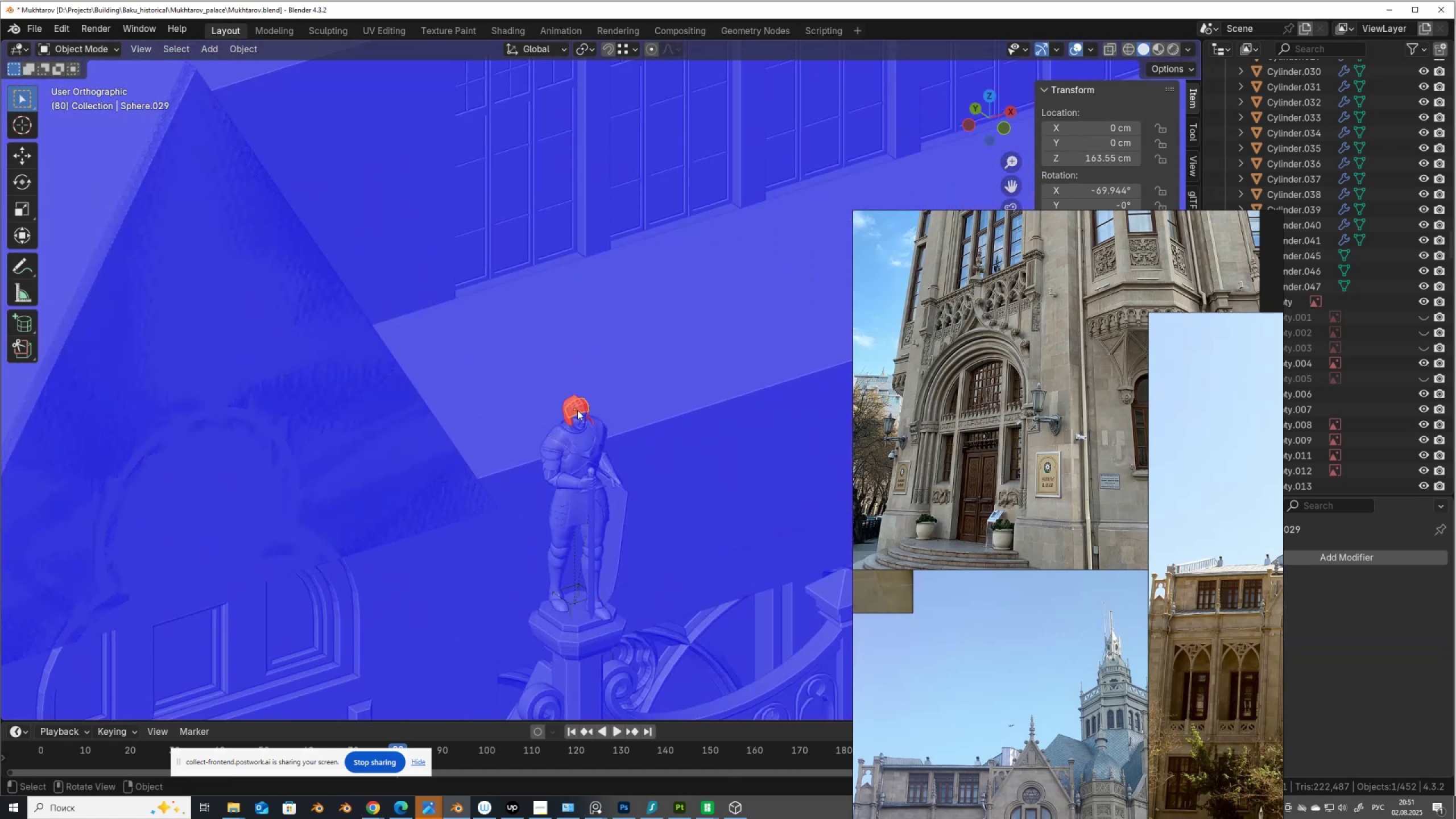 
key(Tab)
 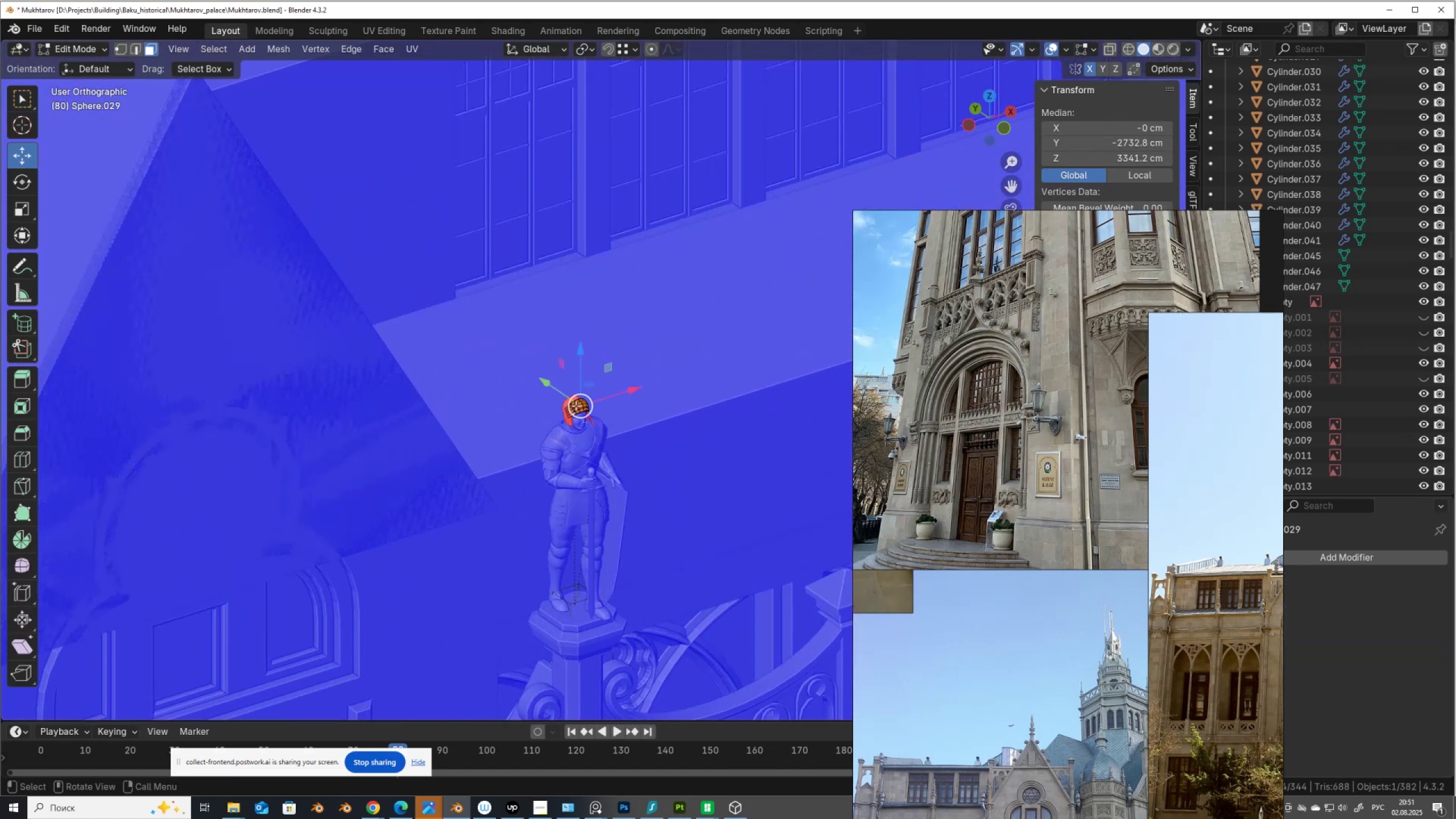 
scroll: coordinate [574, 407], scroll_direction: up, amount: 4.0
 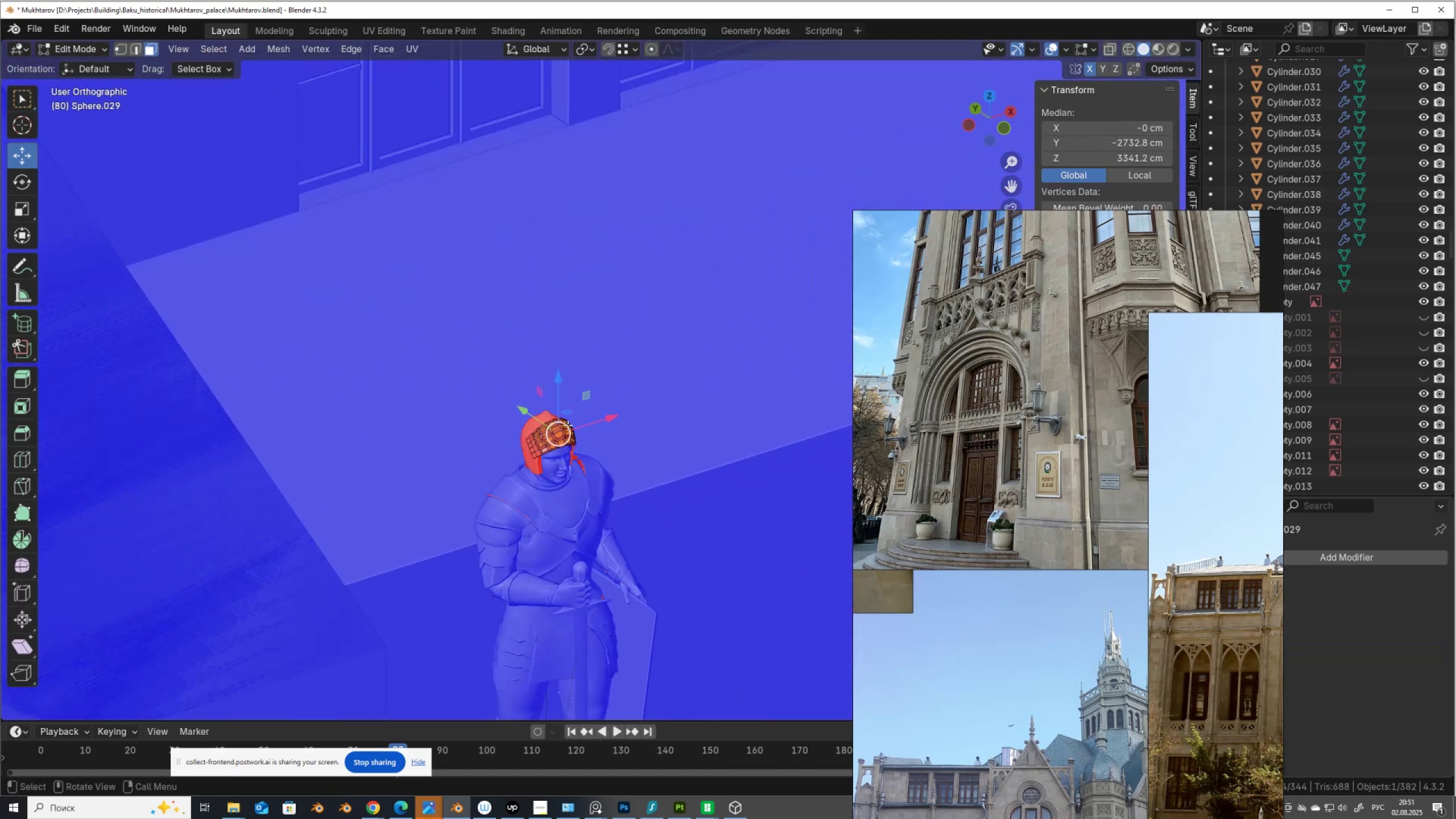 
key(Tab)
 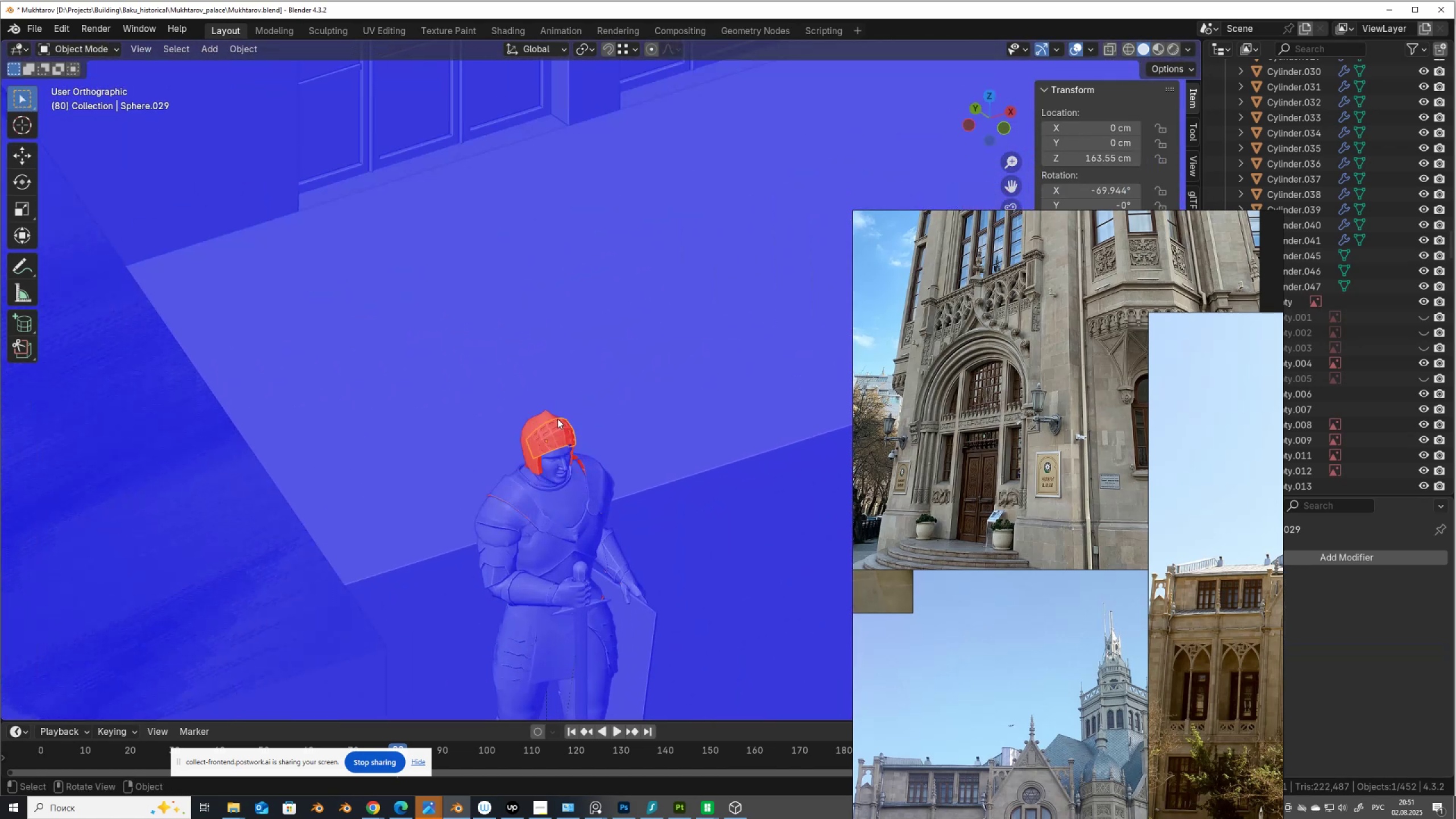 
hold_key(key=ShiftLeft, duration=0.34)
left_click([542, 413])
 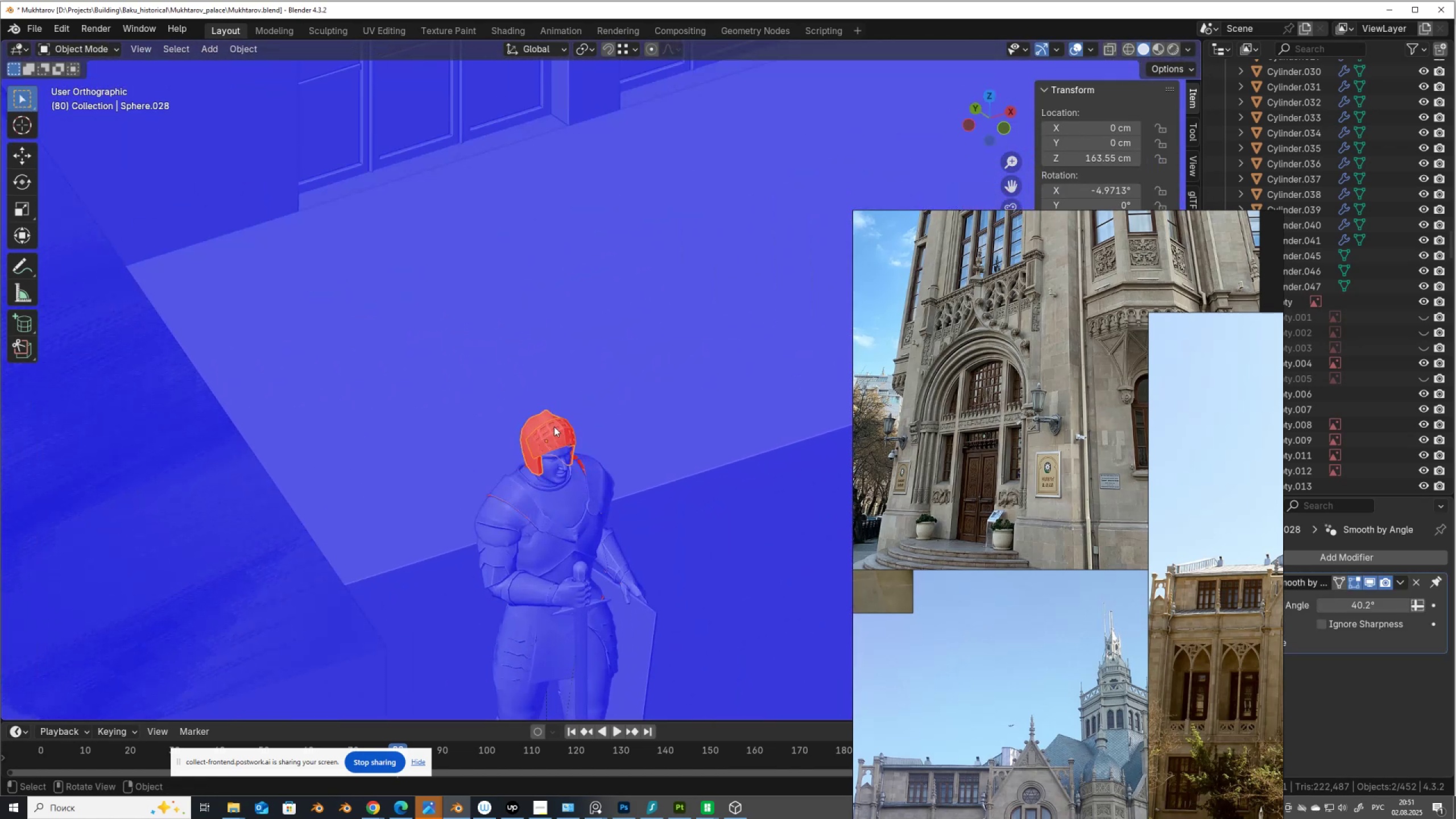 
key(Tab)
type(aN)
key(Tab)
 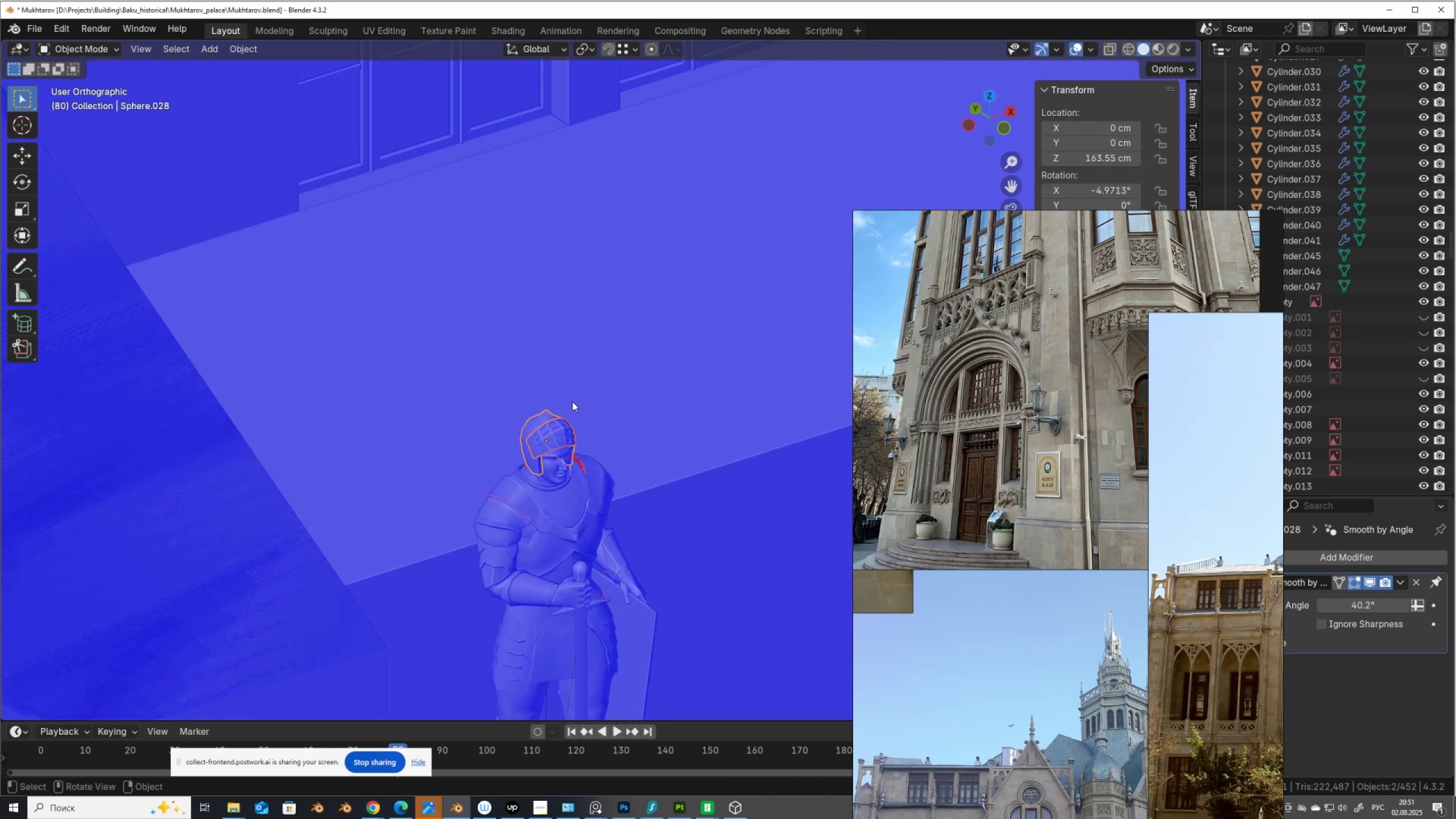 
scroll: coordinate [571, 399], scroll_direction: down, amount: 5.0
 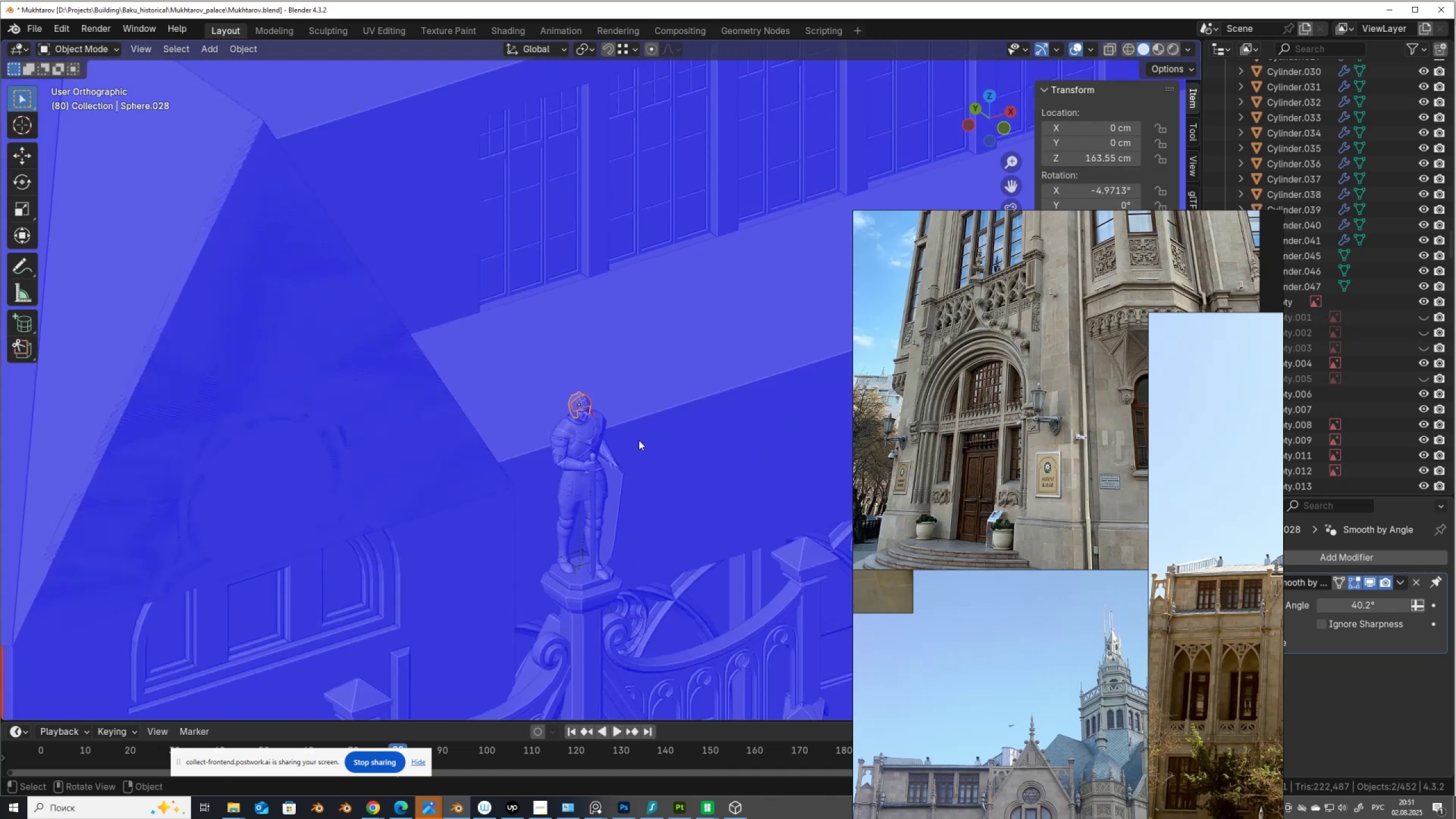 
scroll: coordinate [636, 441], scroll_direction: up, amount: 4.0
 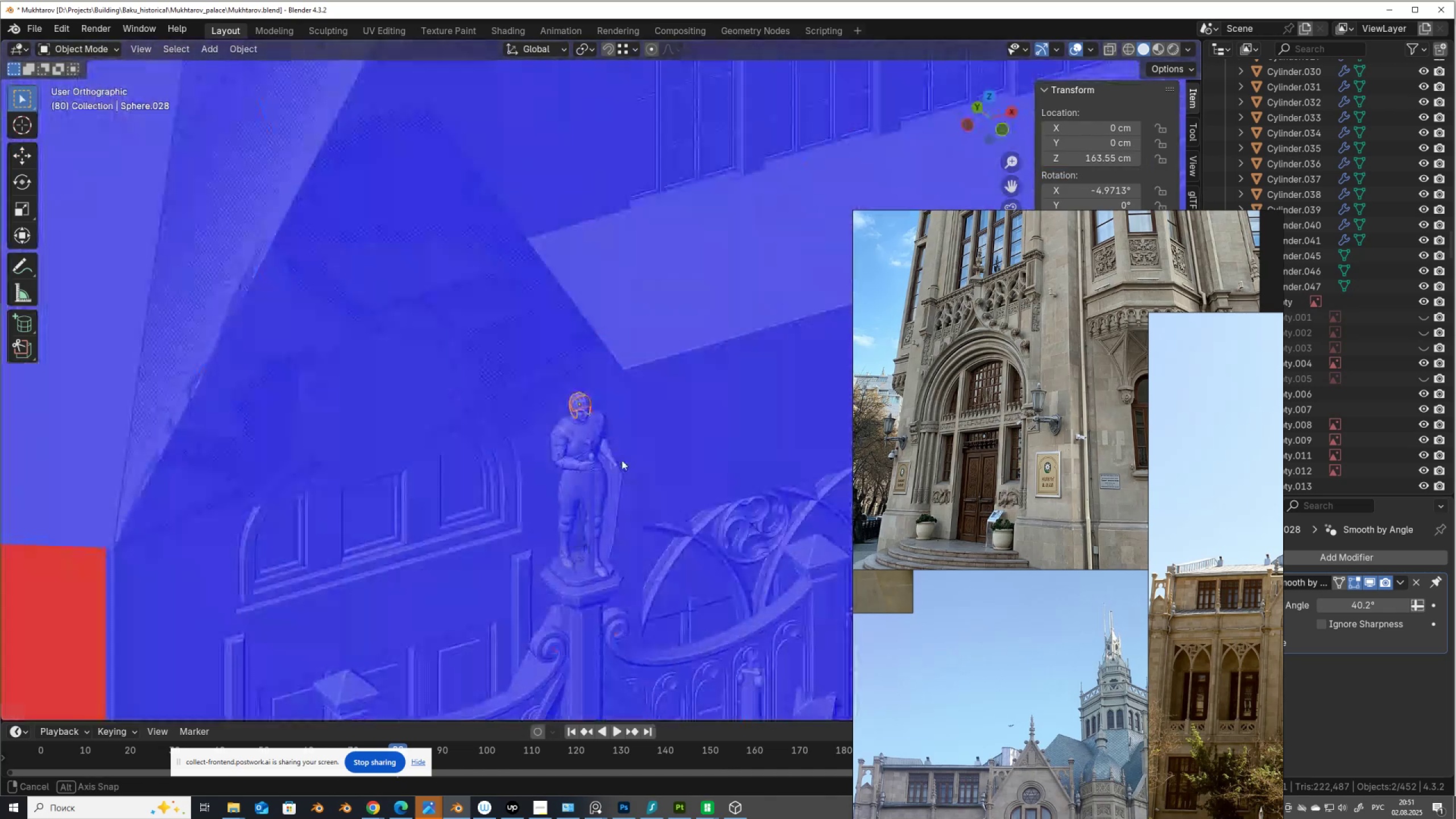 
scroll: coordinate [615, 478], scroll_direction: down, amount: 4.0
 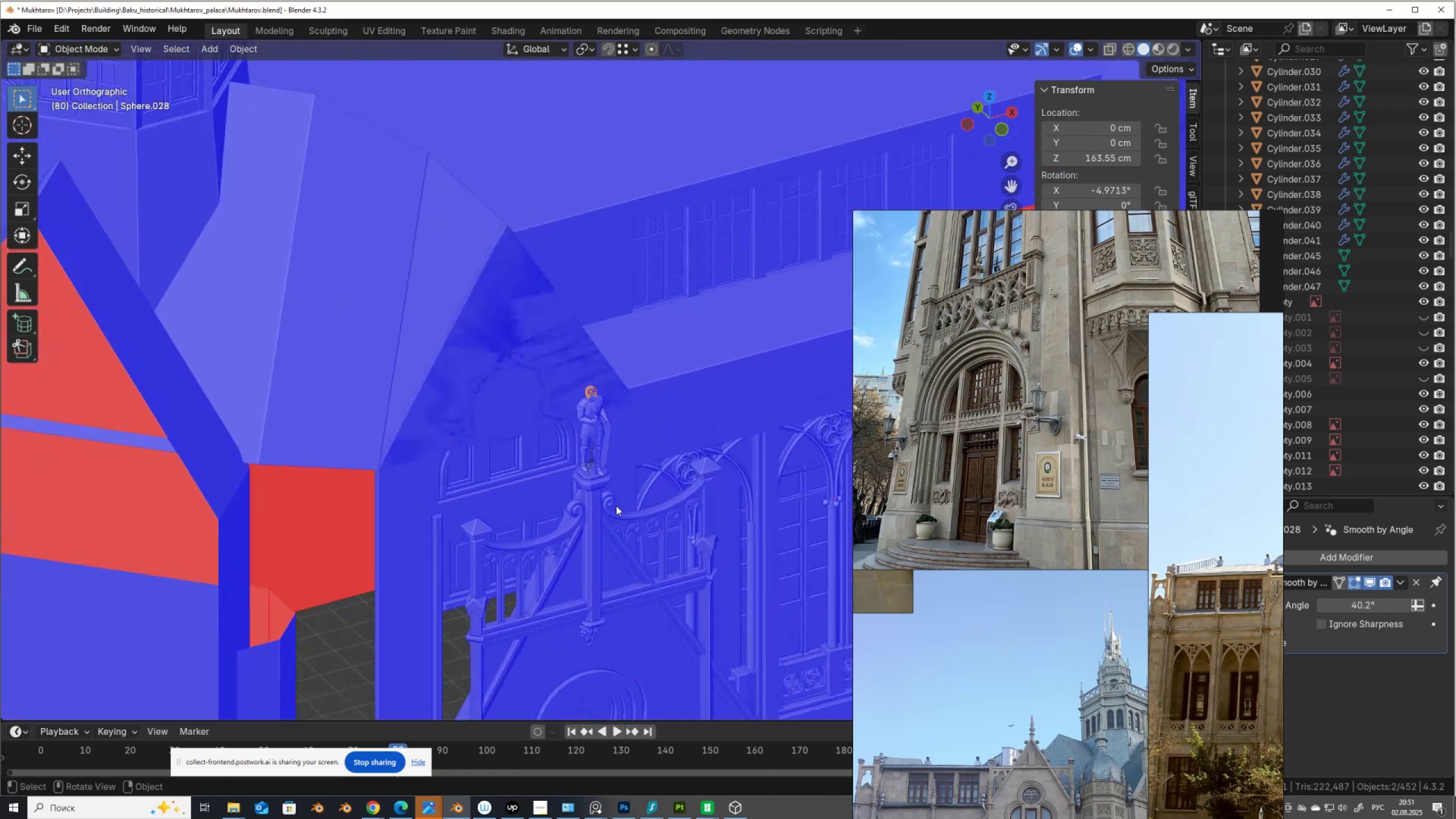 
hold_key(key=ShiftLeft, duration=1.04)
 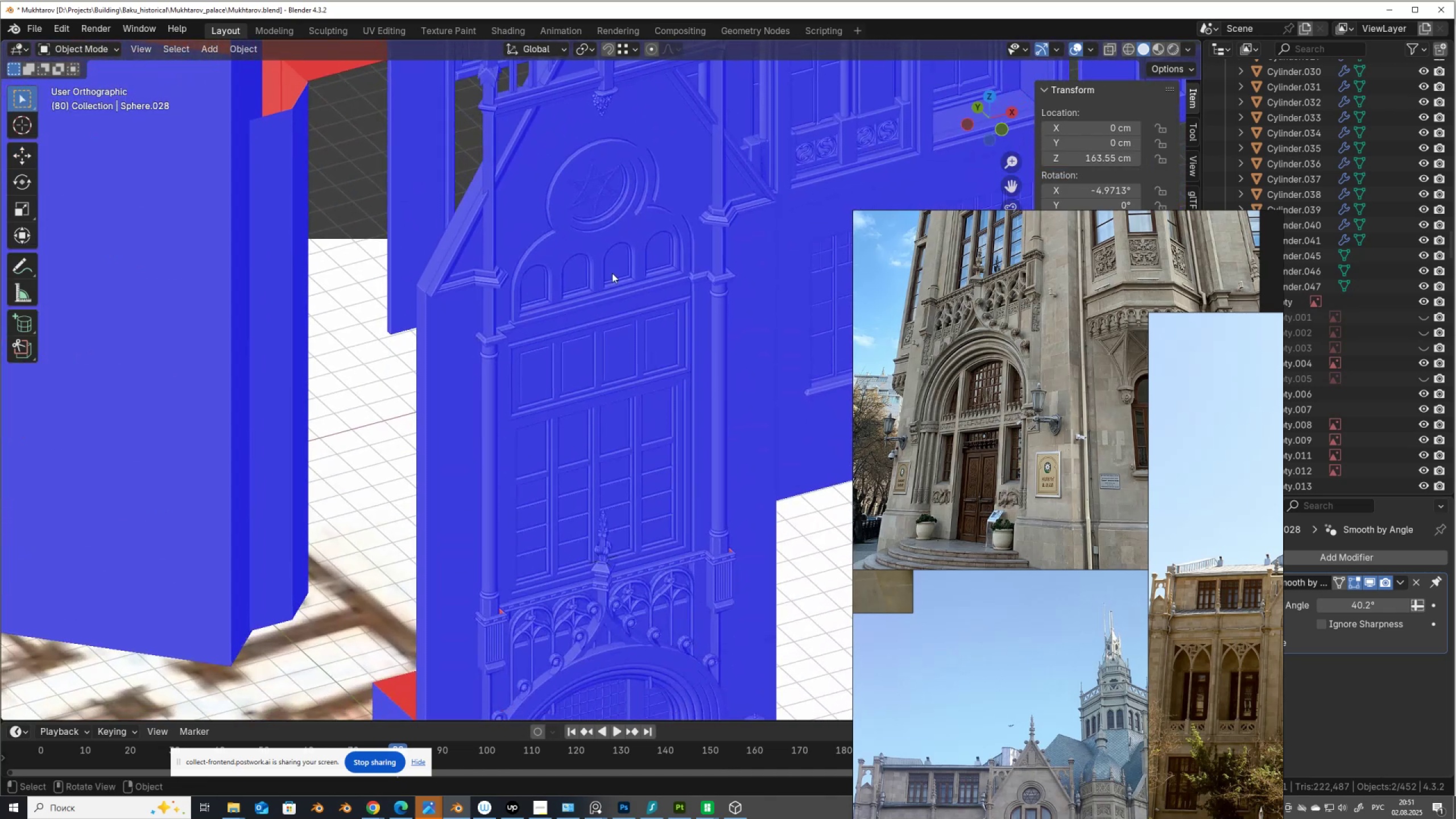 
hold_key(key=ShiftLeft, duration=0.53)
 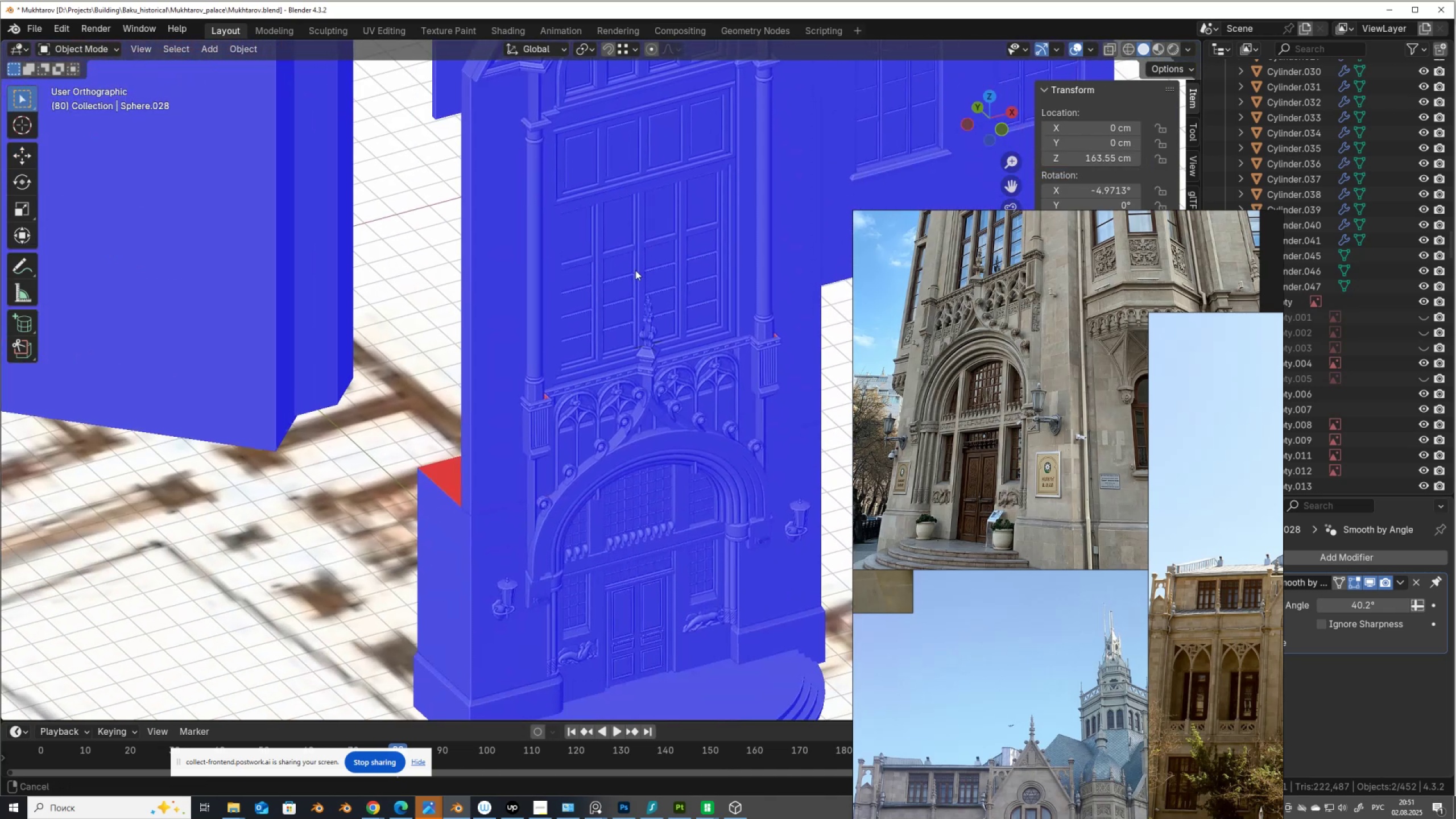 
scroll: coordinate [536, 498], scroll_direction: up, amount: 7.0
 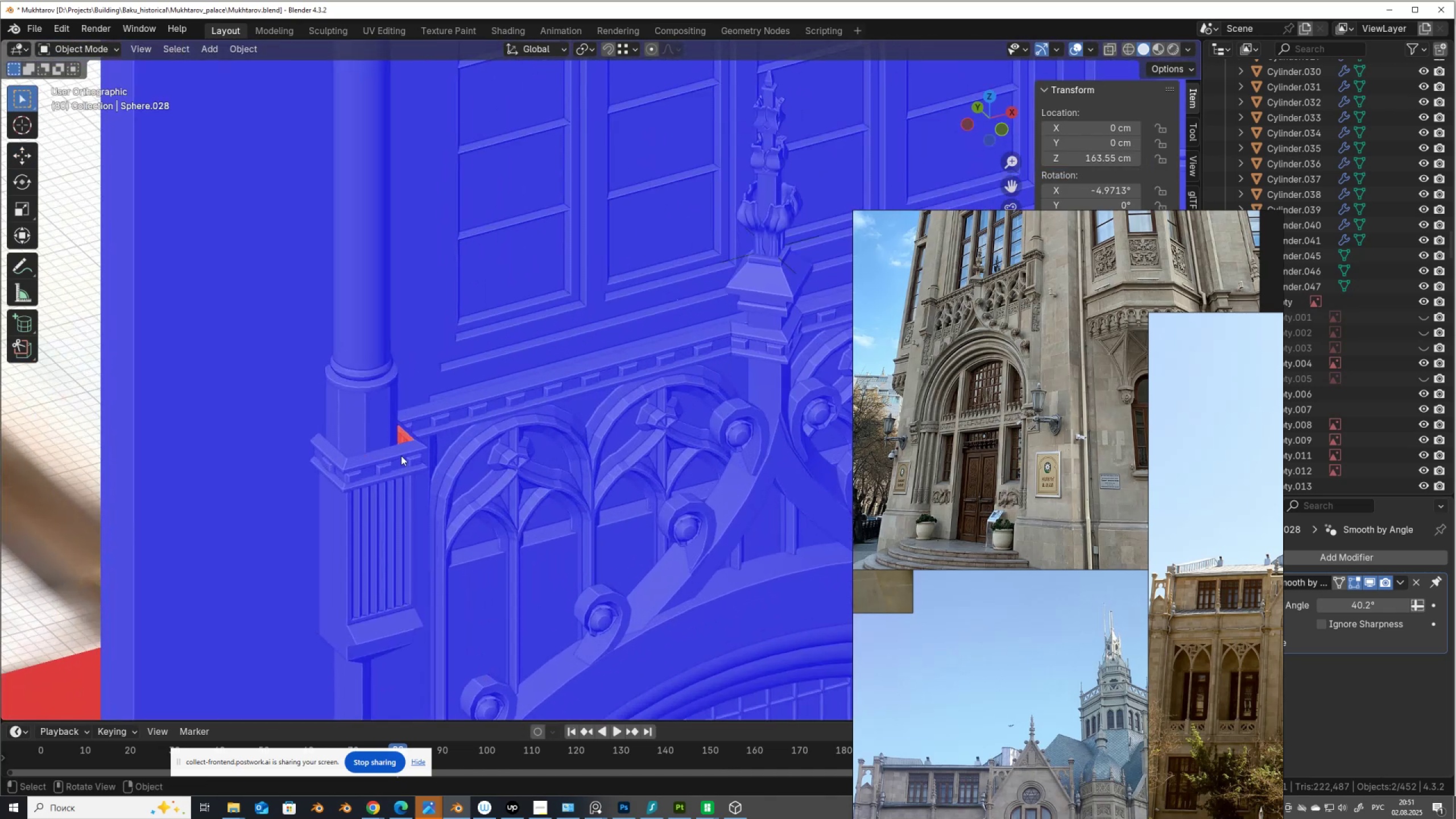 
left_click([401, 456])
 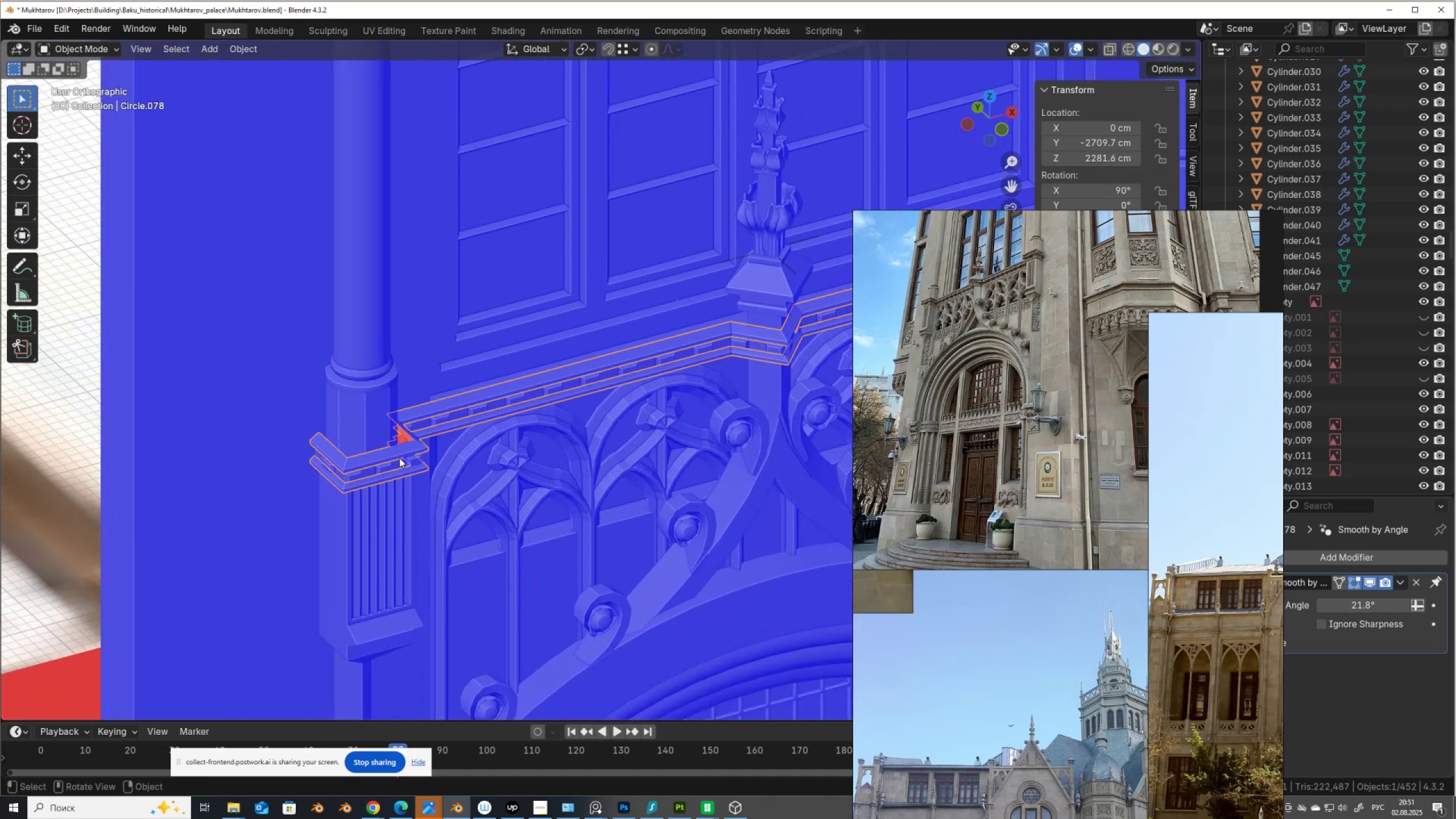 
key(Tab)
 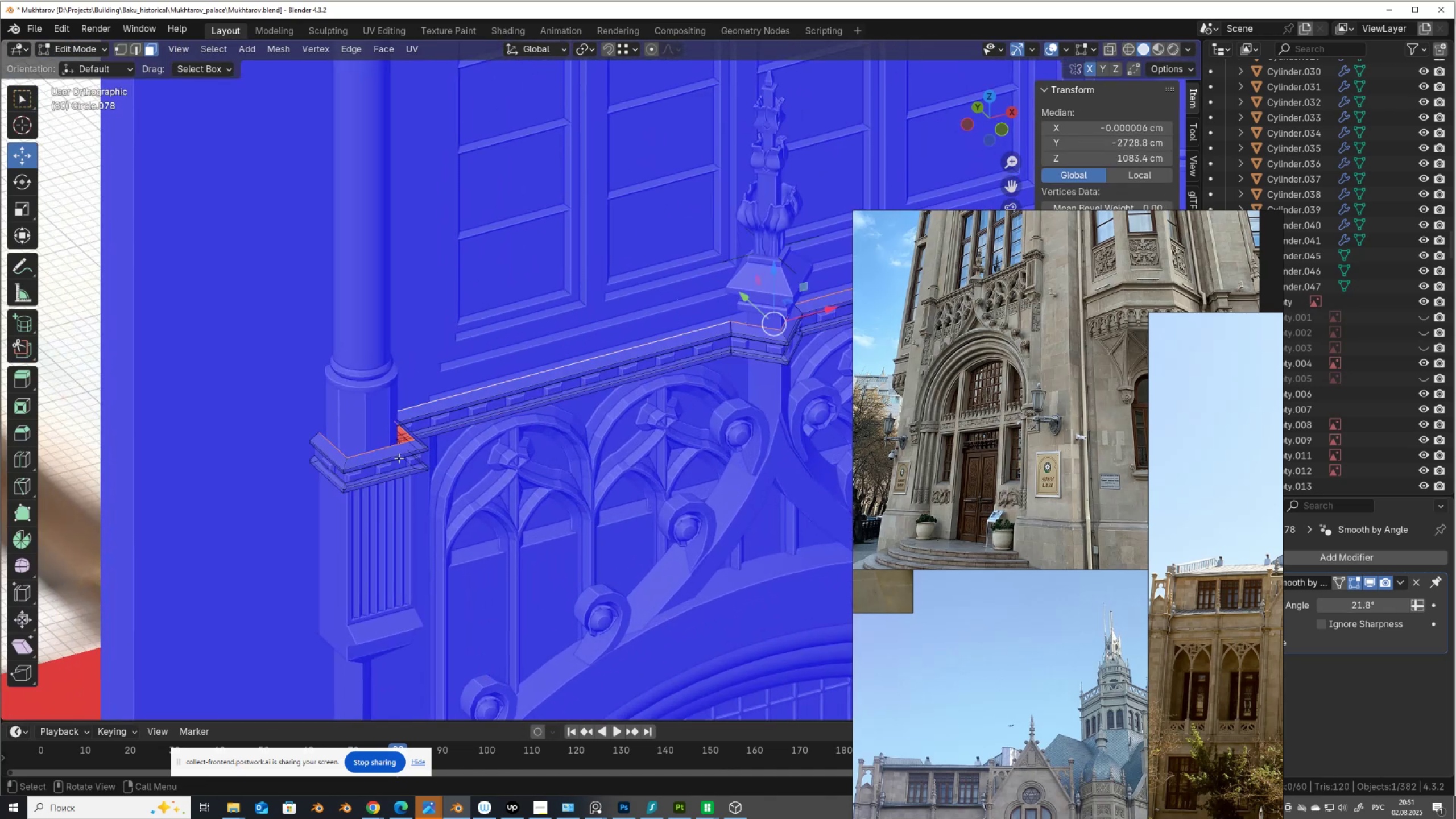 
scroll: coordinate [399, 458], scroll_direction: up, amount: 3.0
 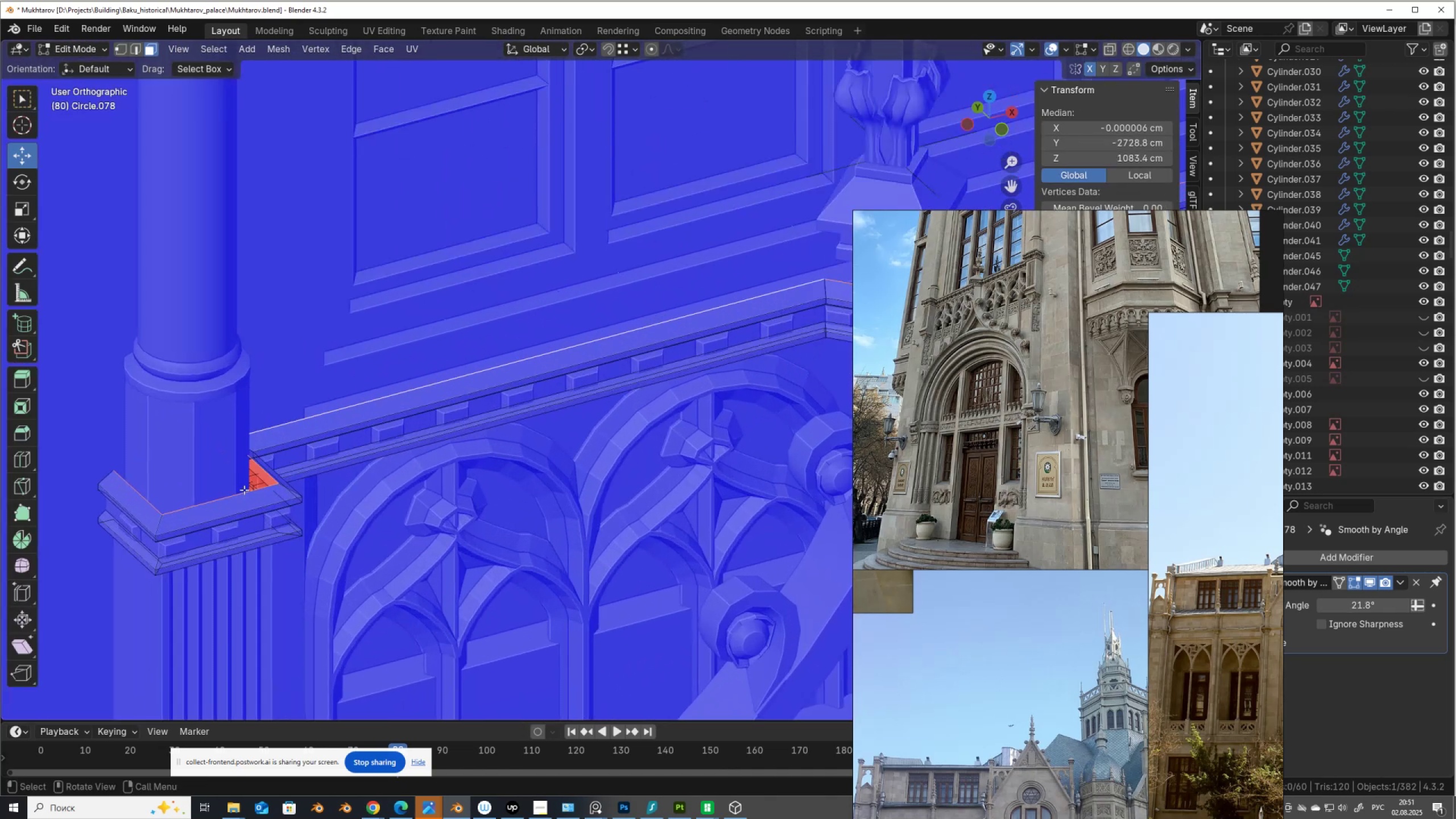 
left_click([244, 493])
 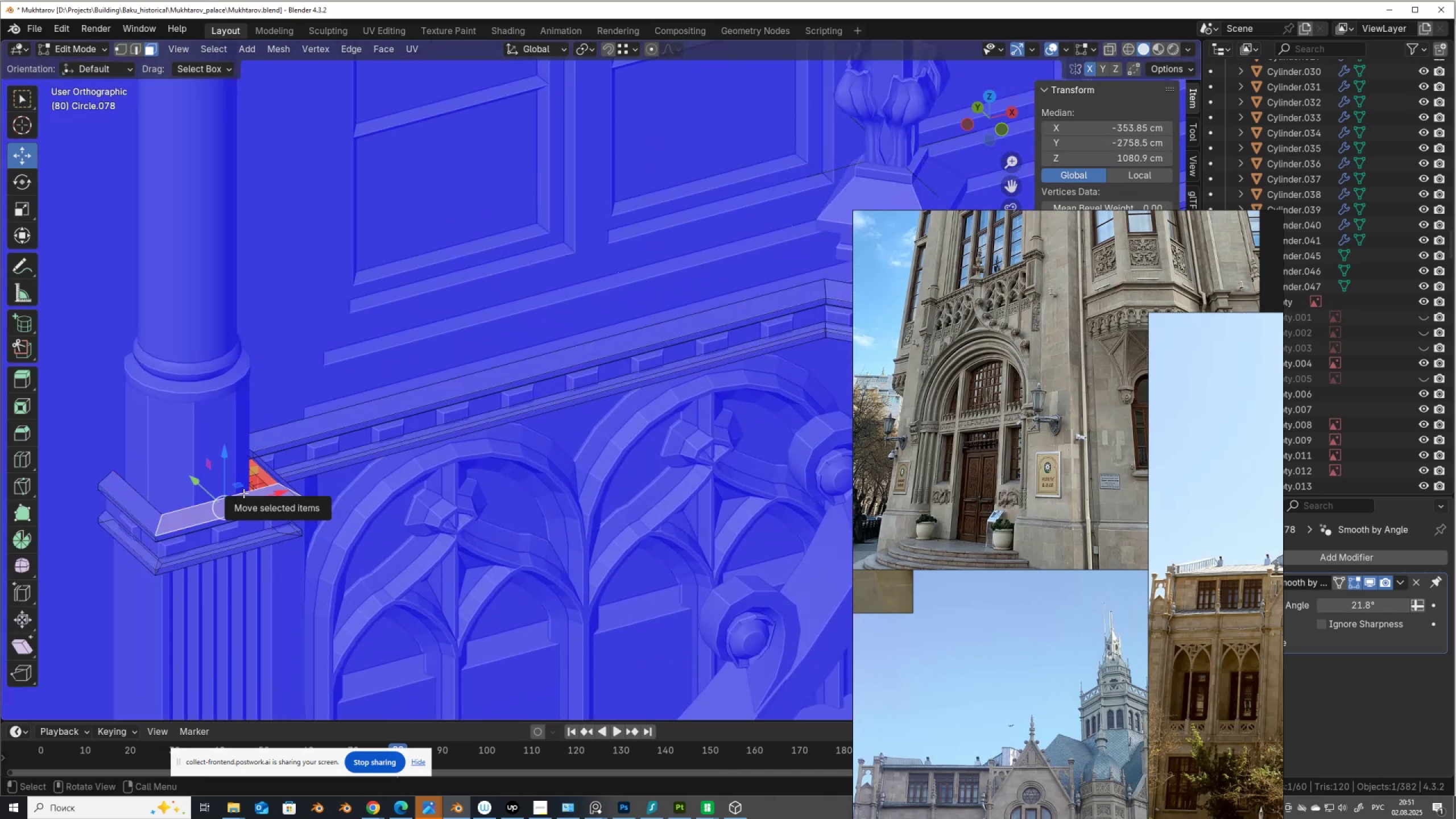 
key(2)
 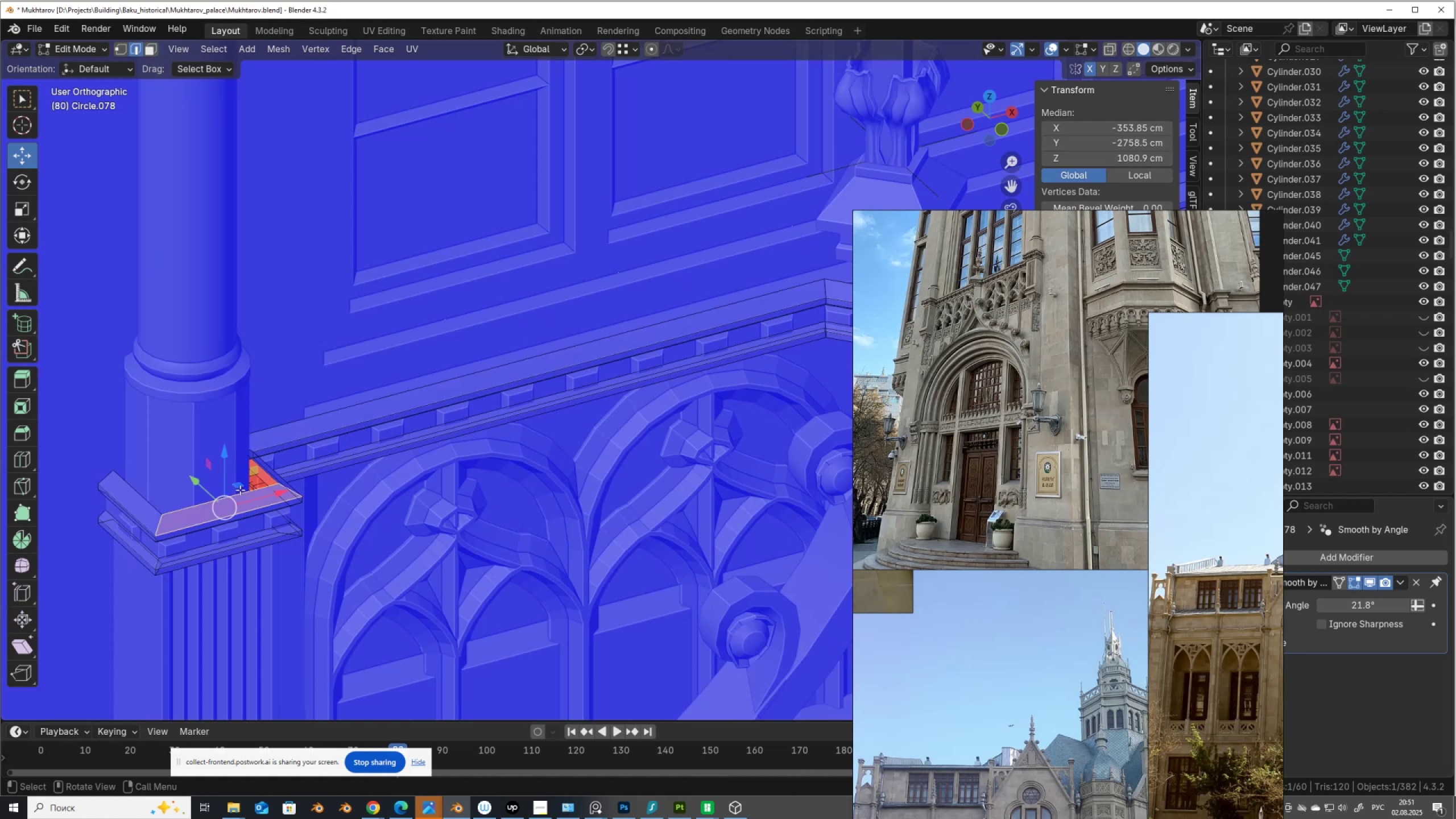 
left_click([240, 490])
 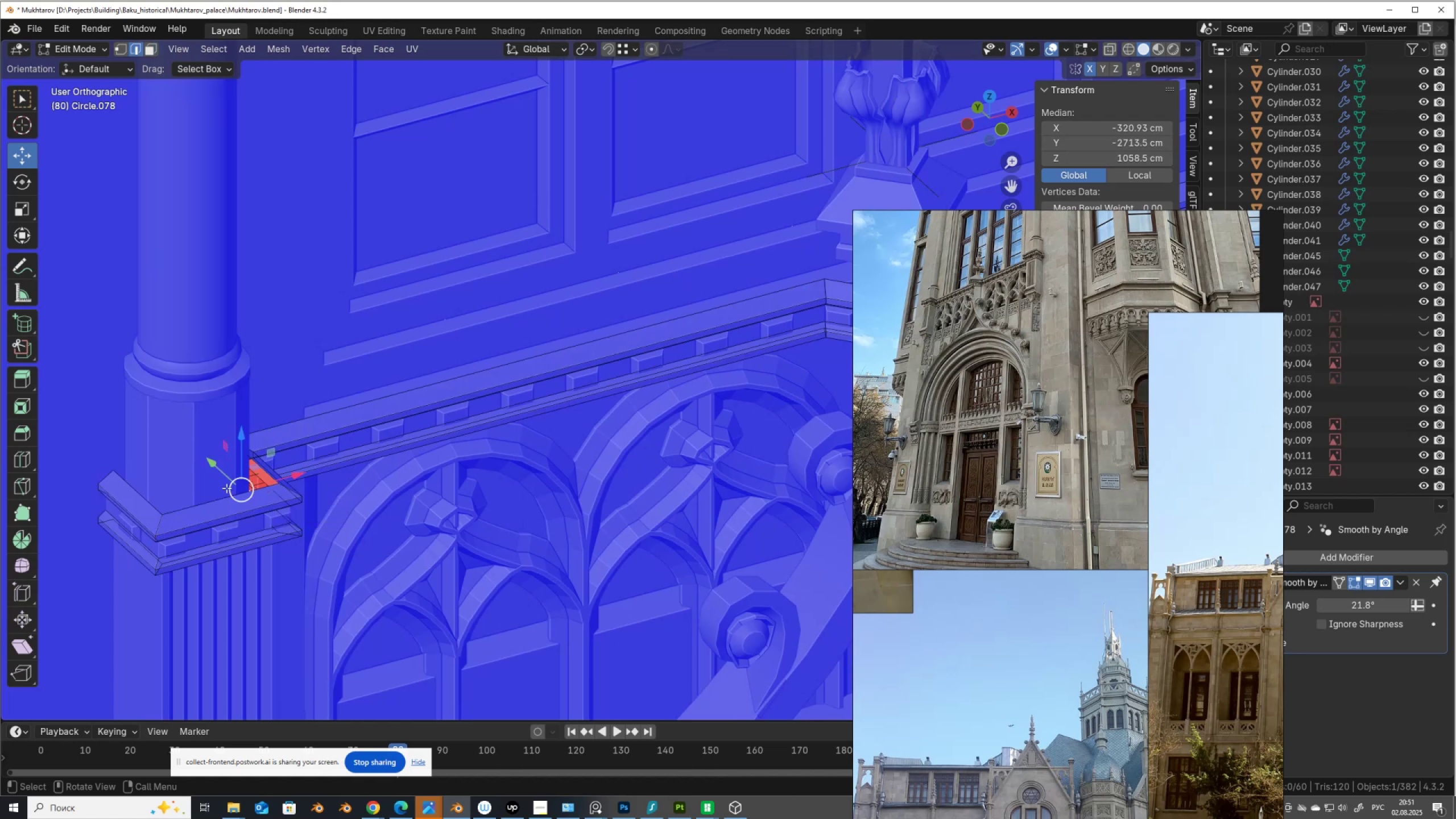 
left_click([225, 494])
 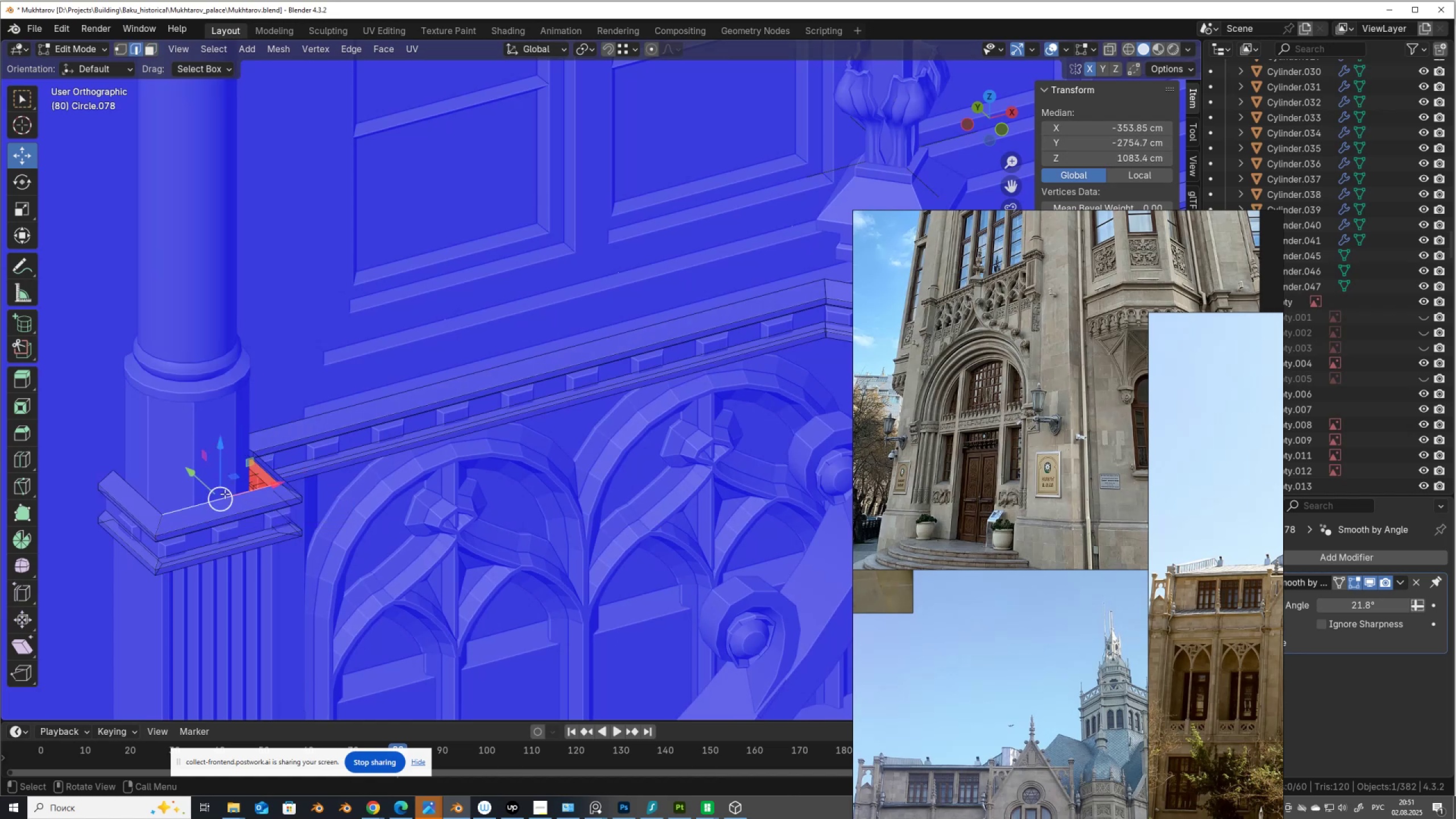 
key(F)
 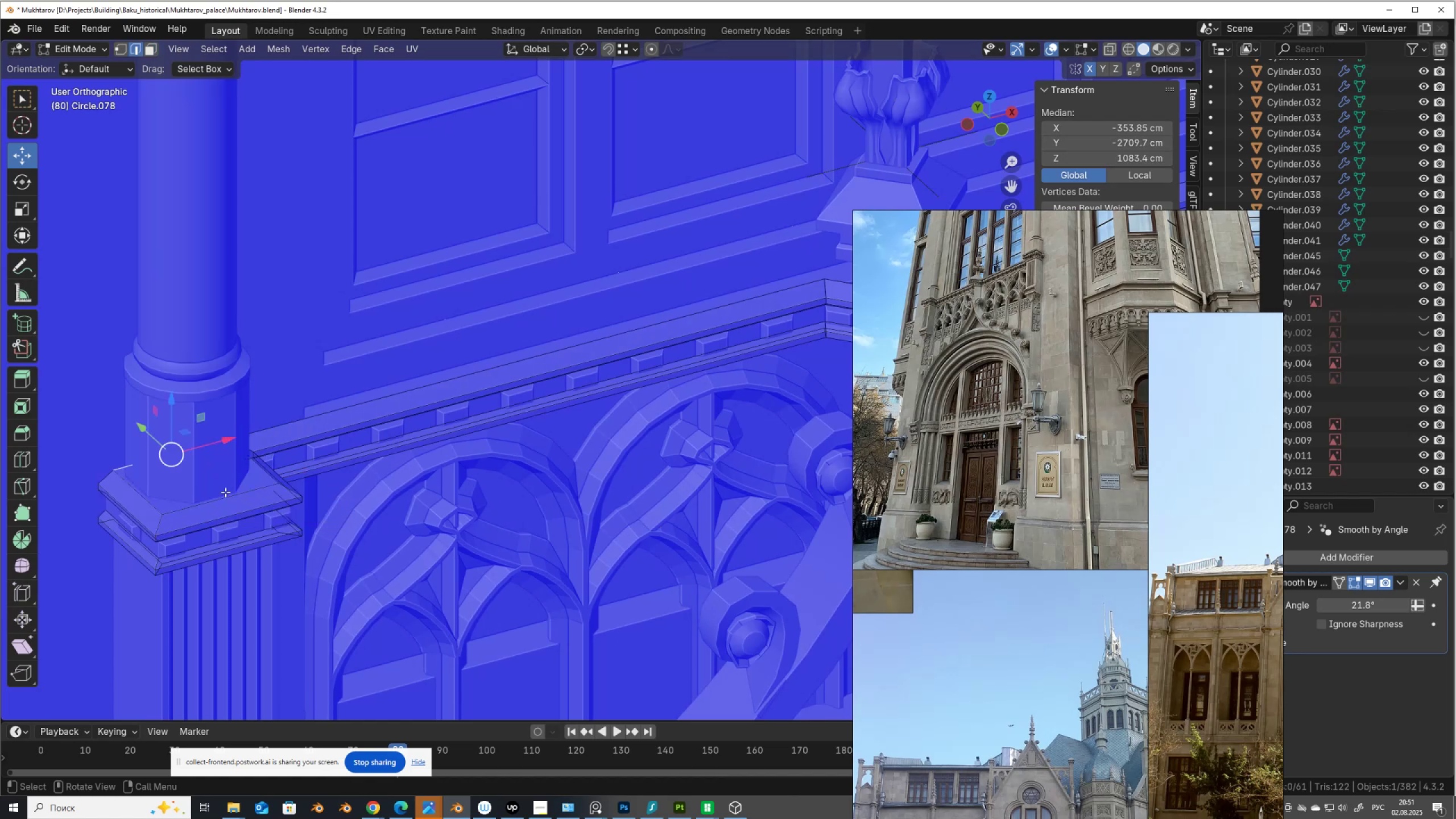 
scroll: coordinate [316, 409], scroll_direction: down, amount: 9.0
 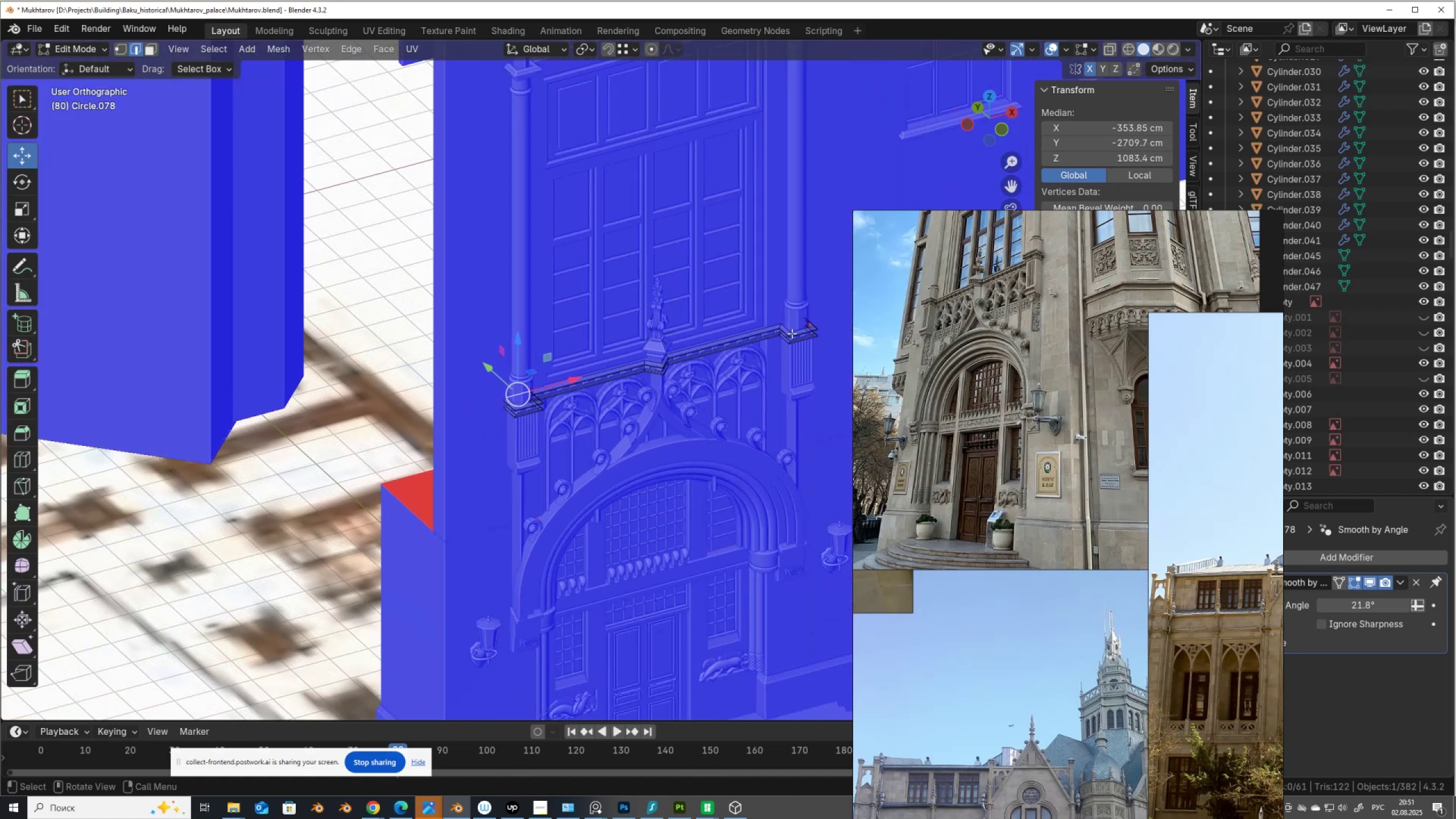 
left_click([797, 330])
 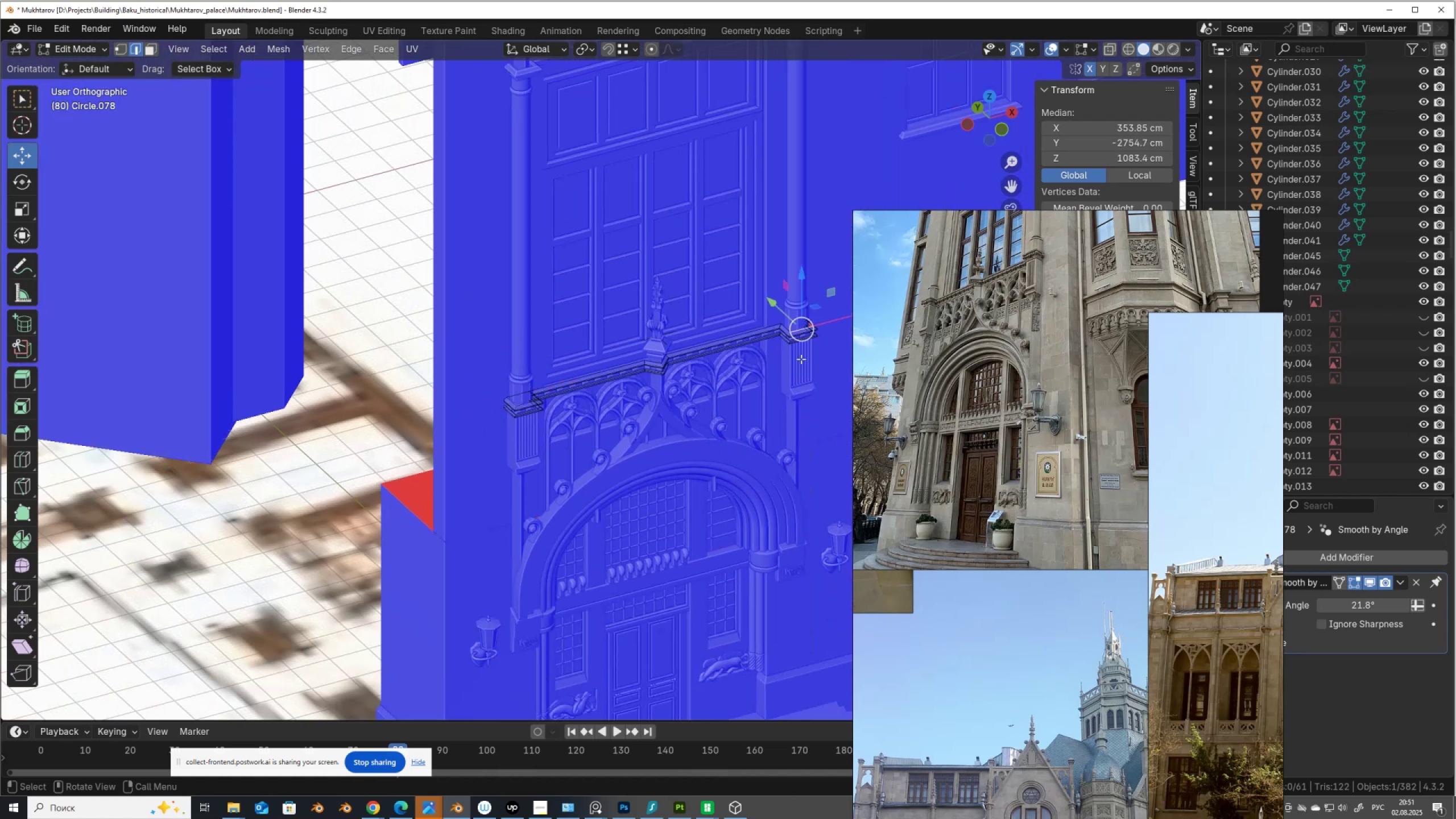 
key(F)
 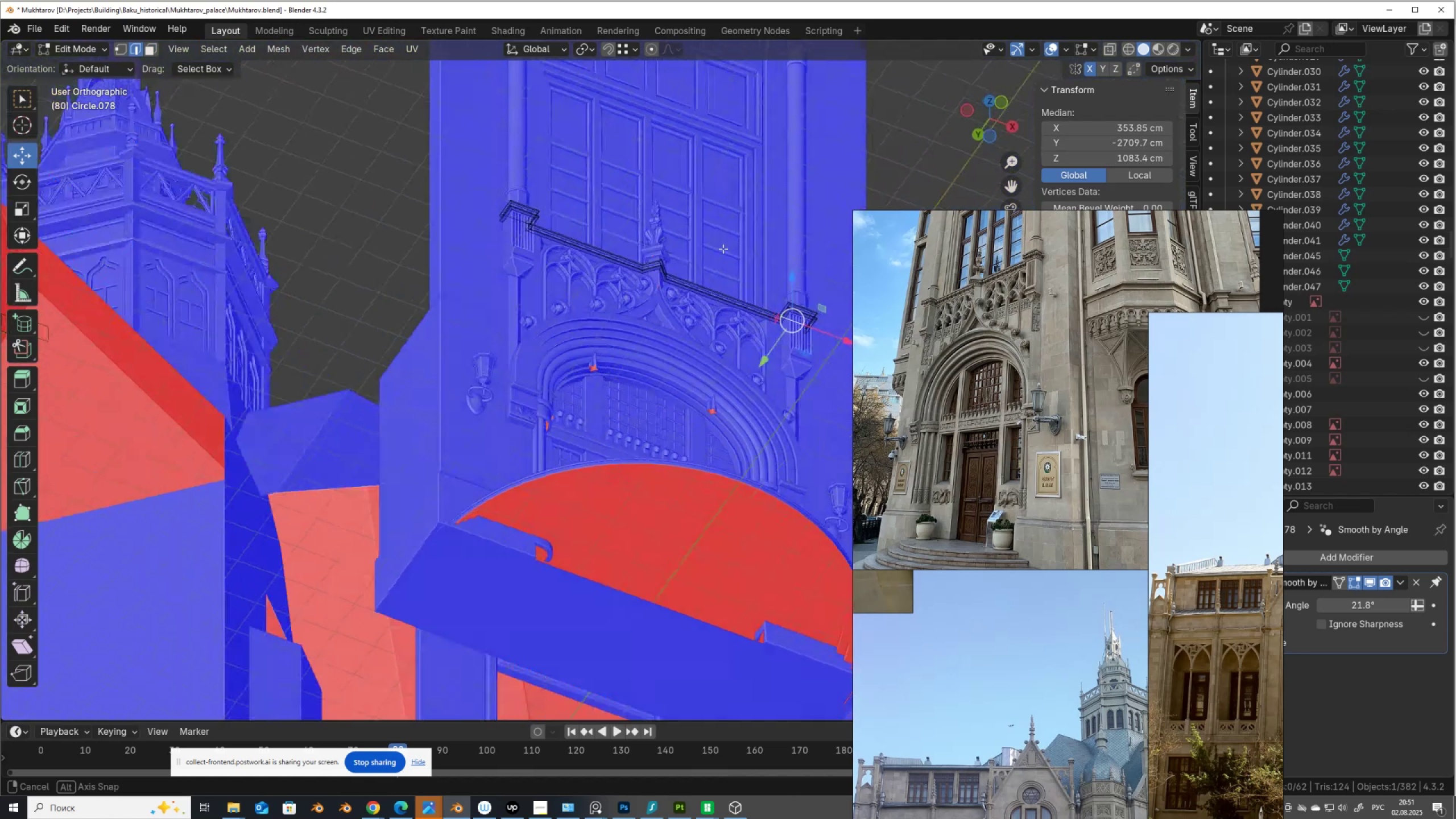 
scroll: coordinate [560, 459], scroll_direction: up, amount: 3.0
 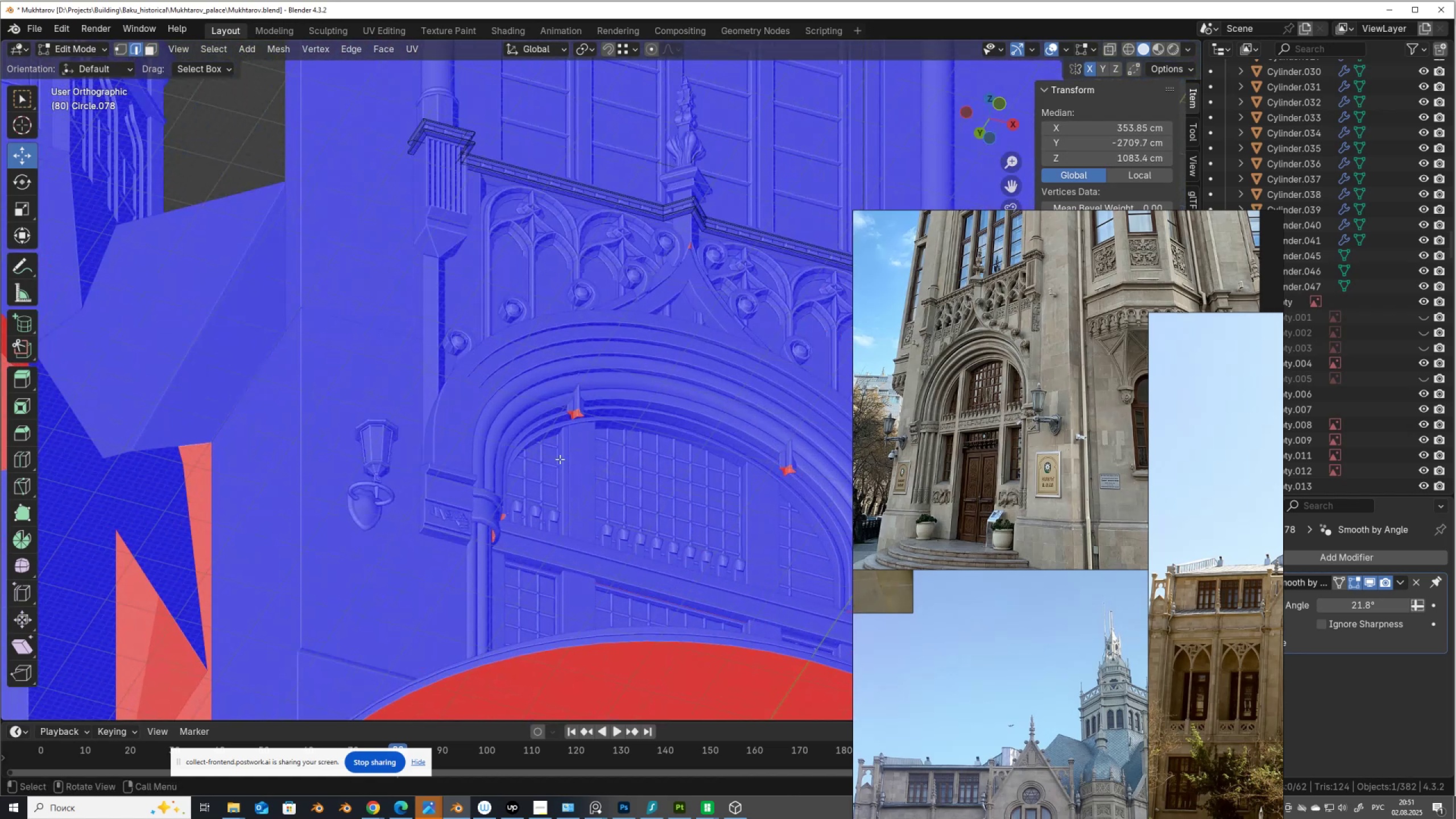 
hold_key(key=ShiftLeft, duration=0.46)
 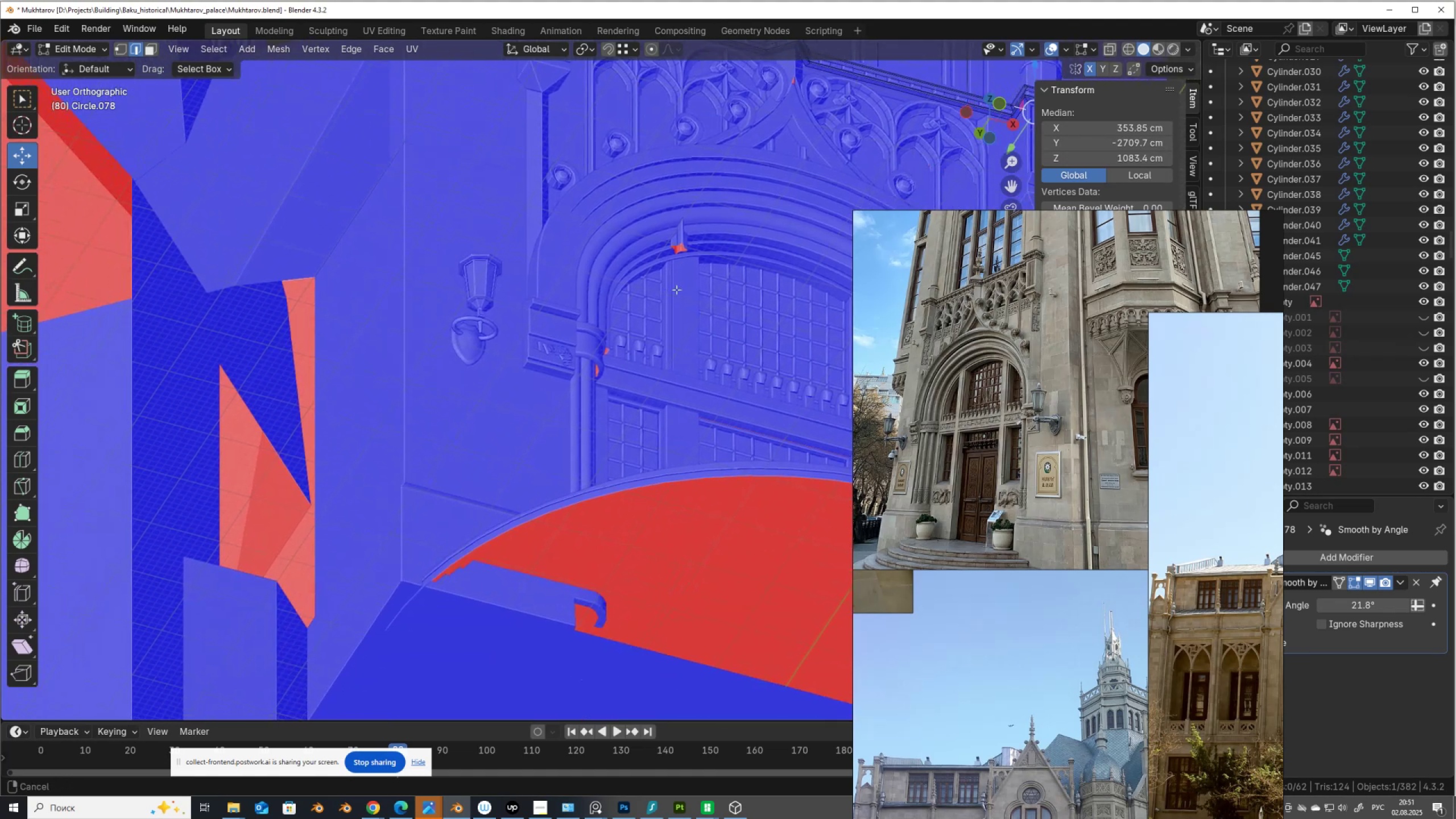 
scroll: coordinate [614, 438], scroll_direction: up, amount: 6.0
 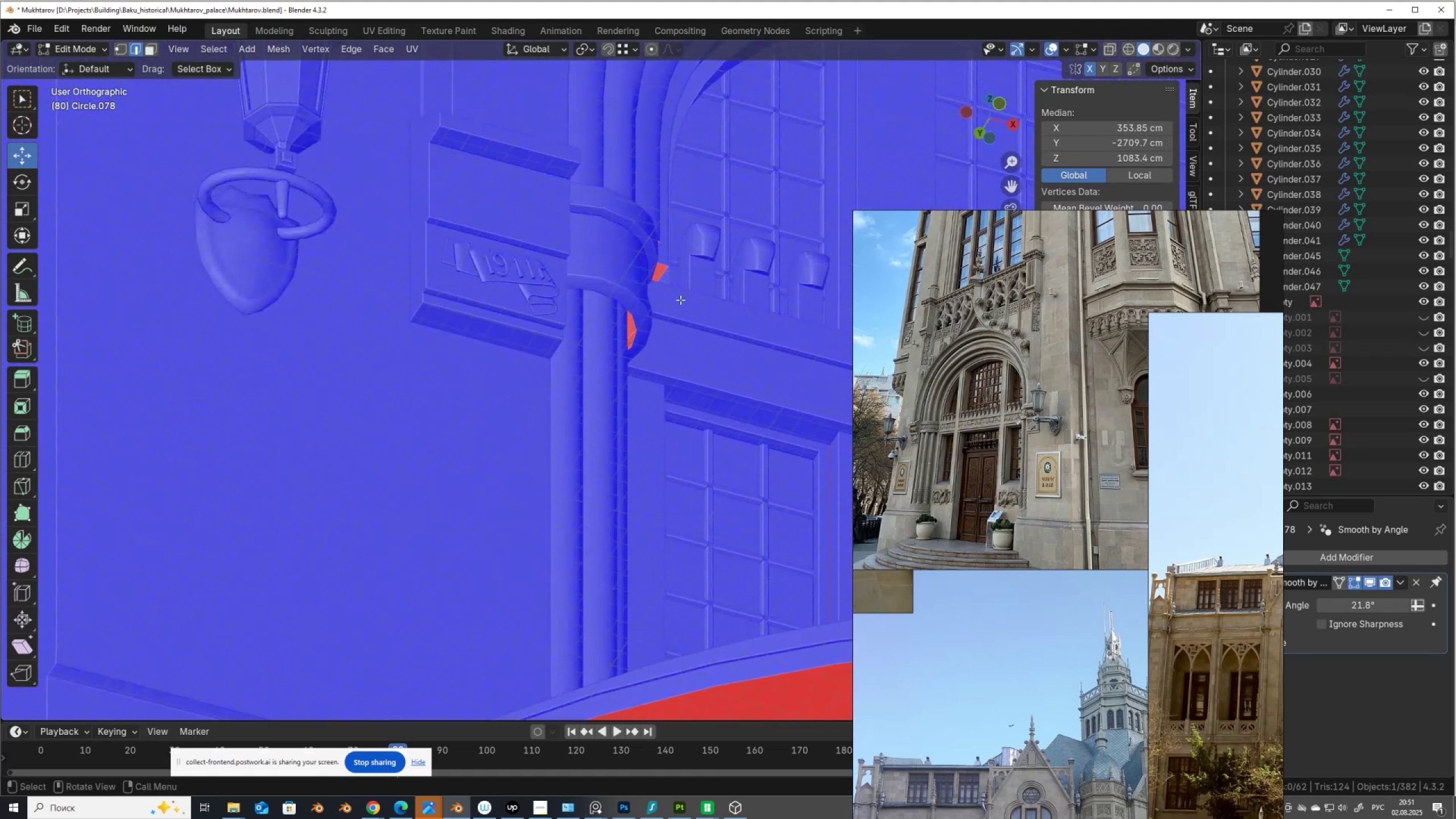 
key(Tab)
 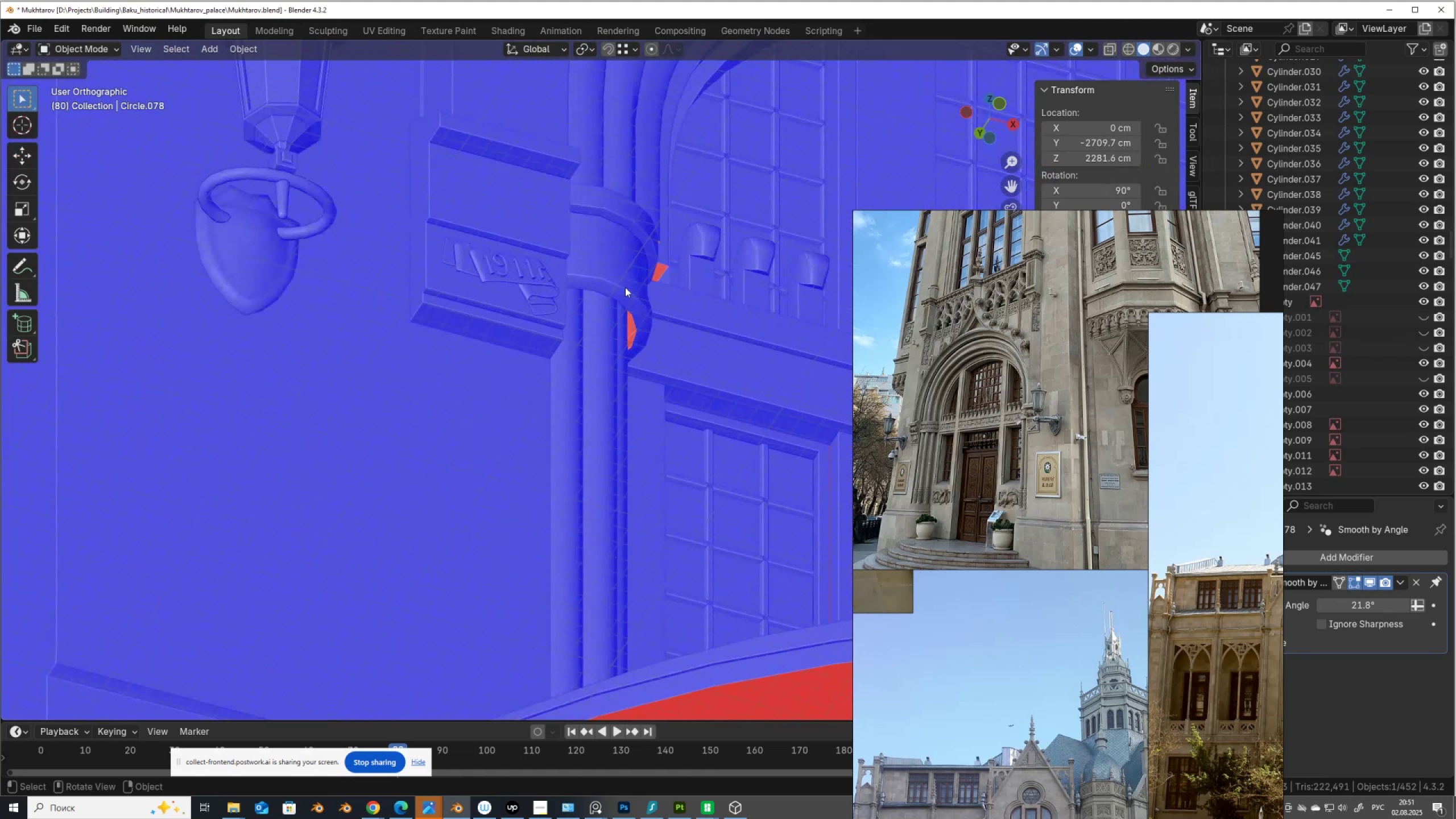 
left_click([625, 287])
 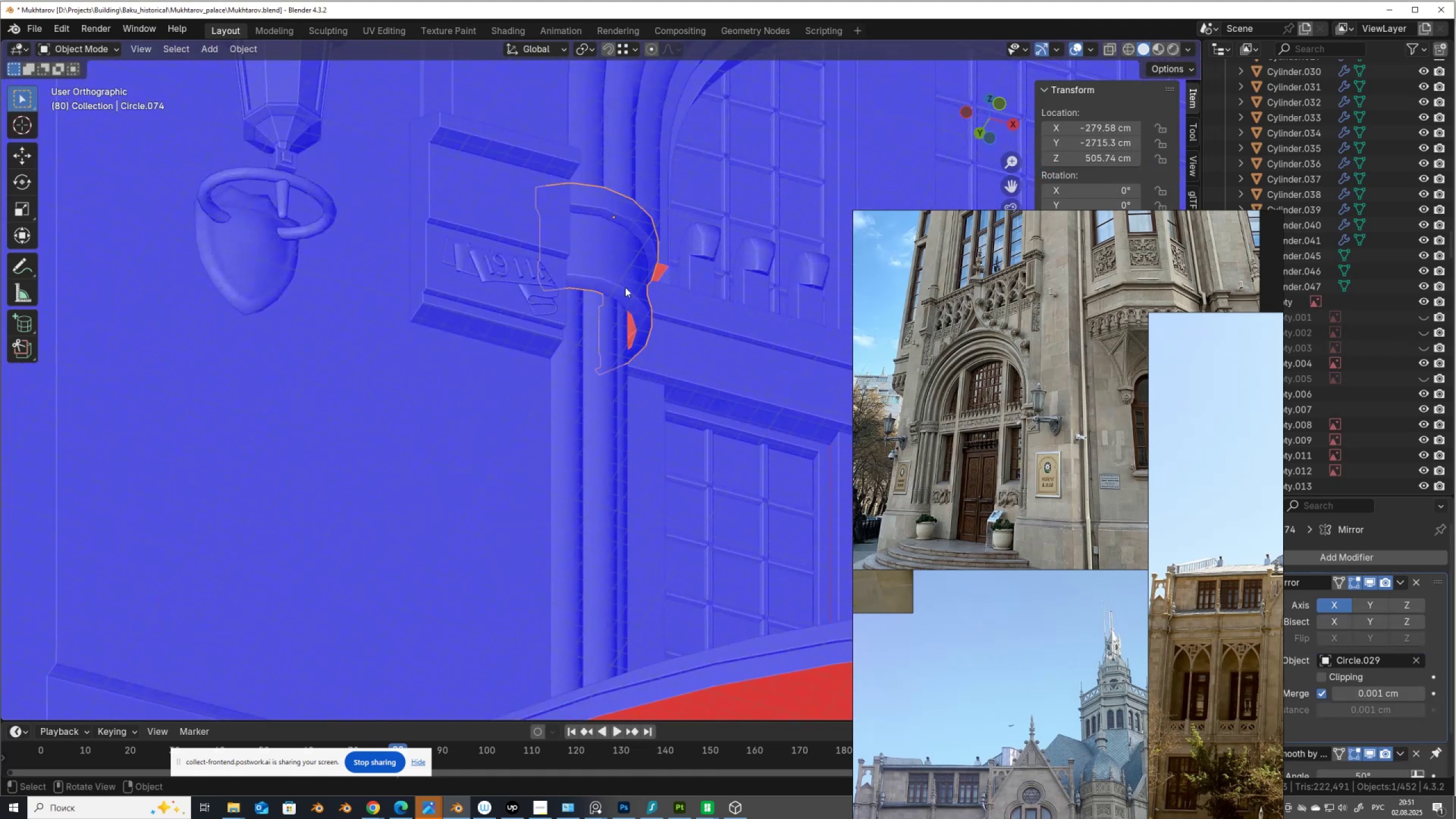 
key(Tab)
 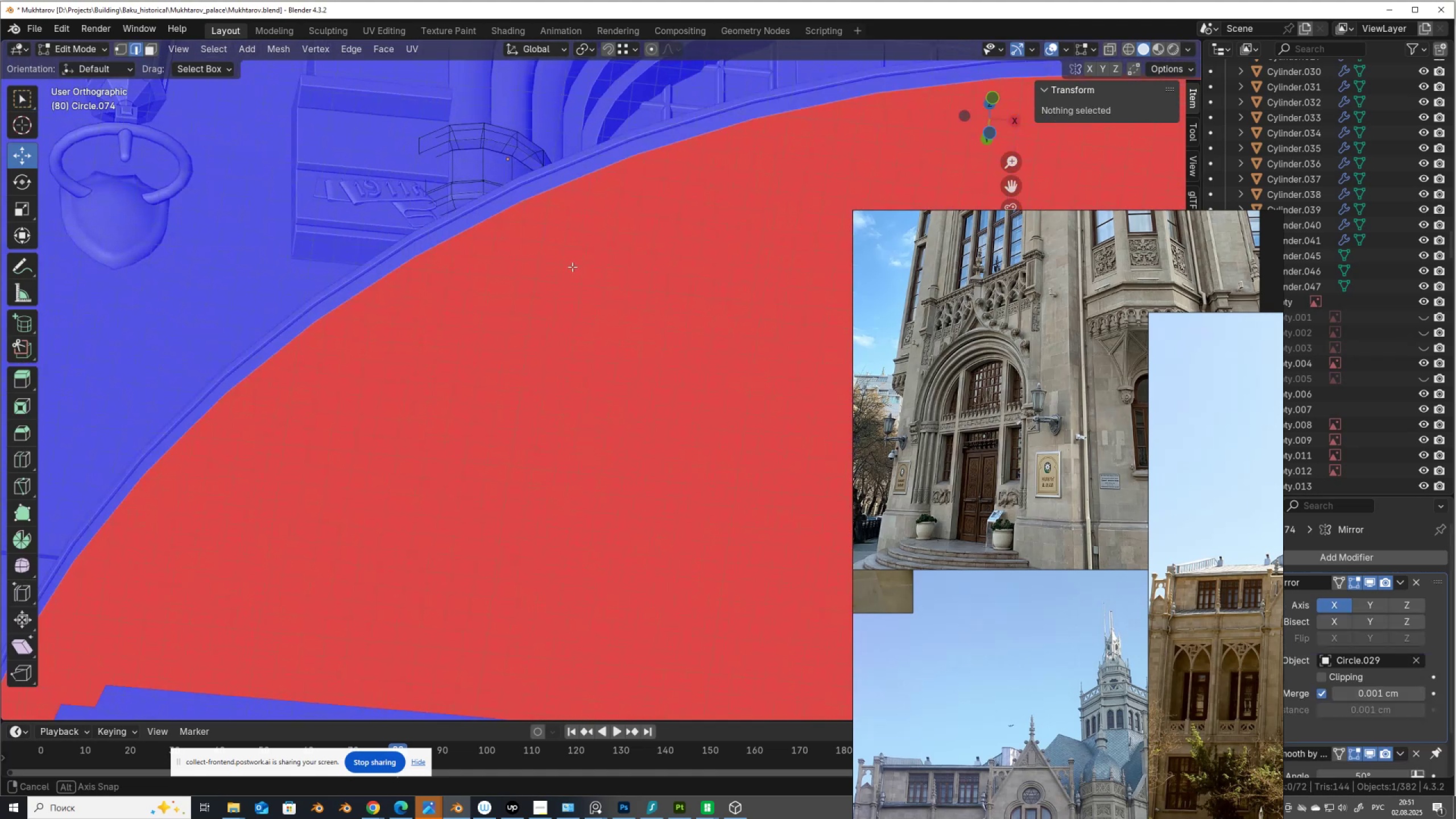 
key(Alt+AltLeft)
 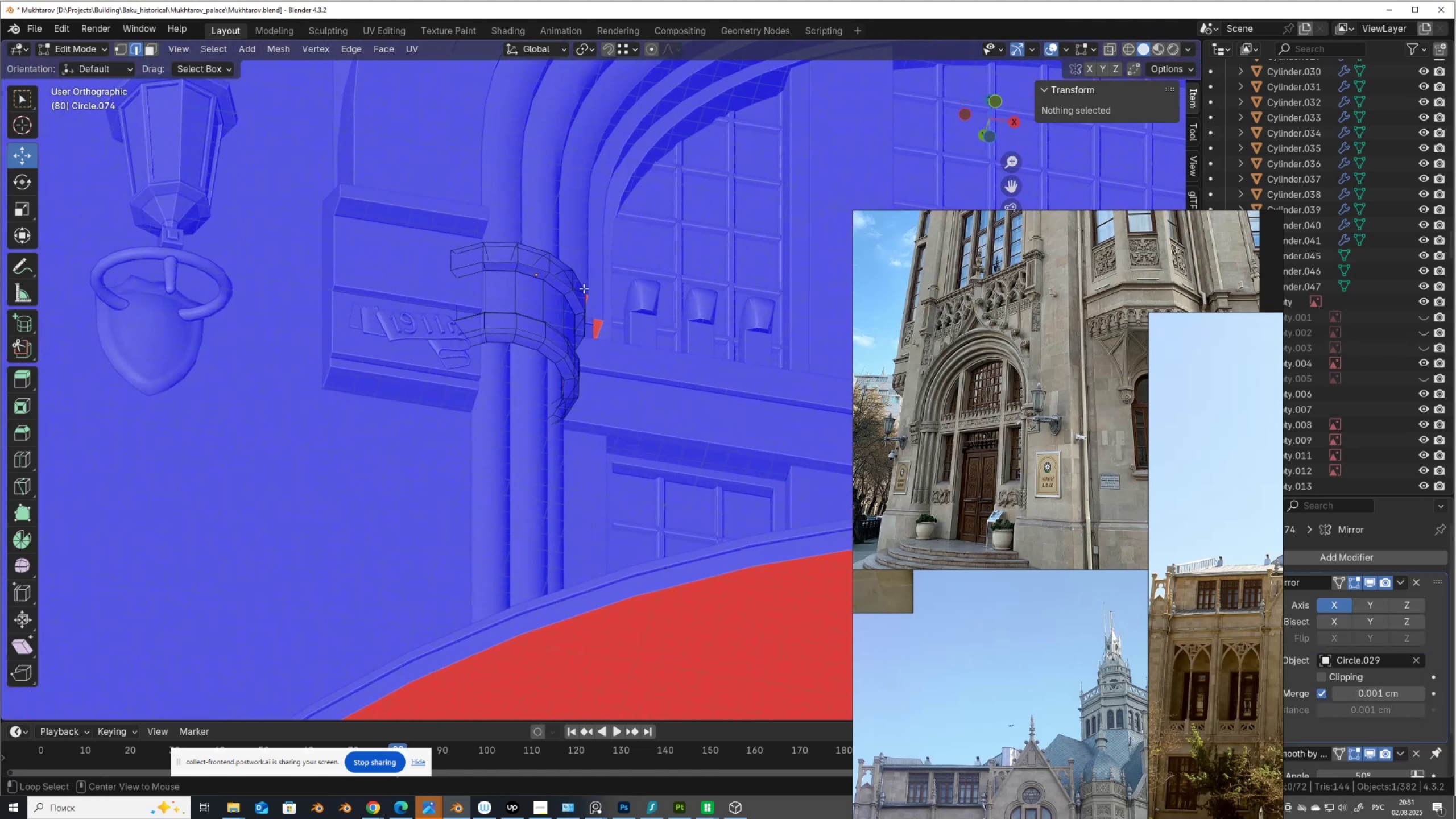 
key(Alt+Z)
 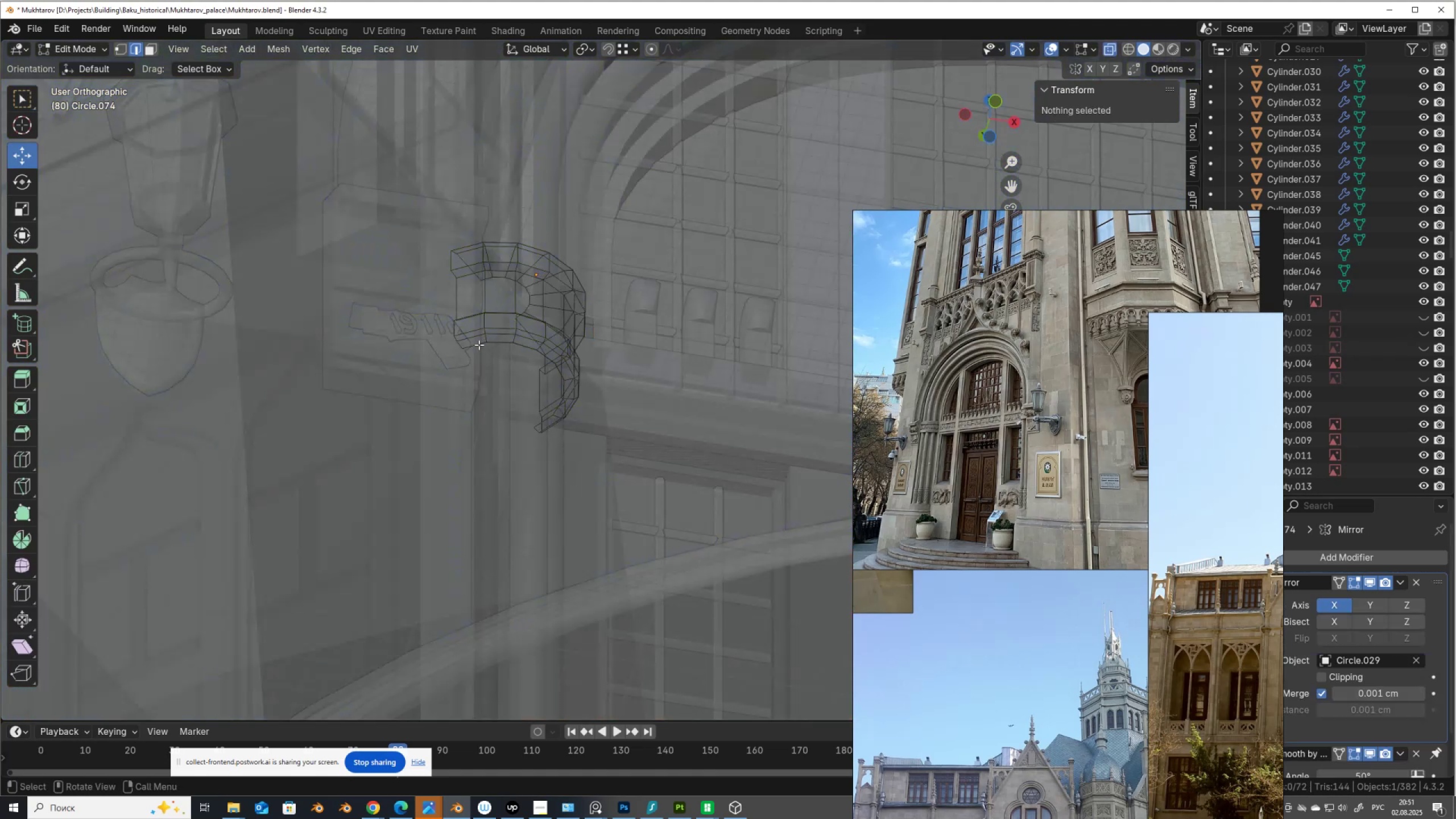 
left_click([479, 345])
 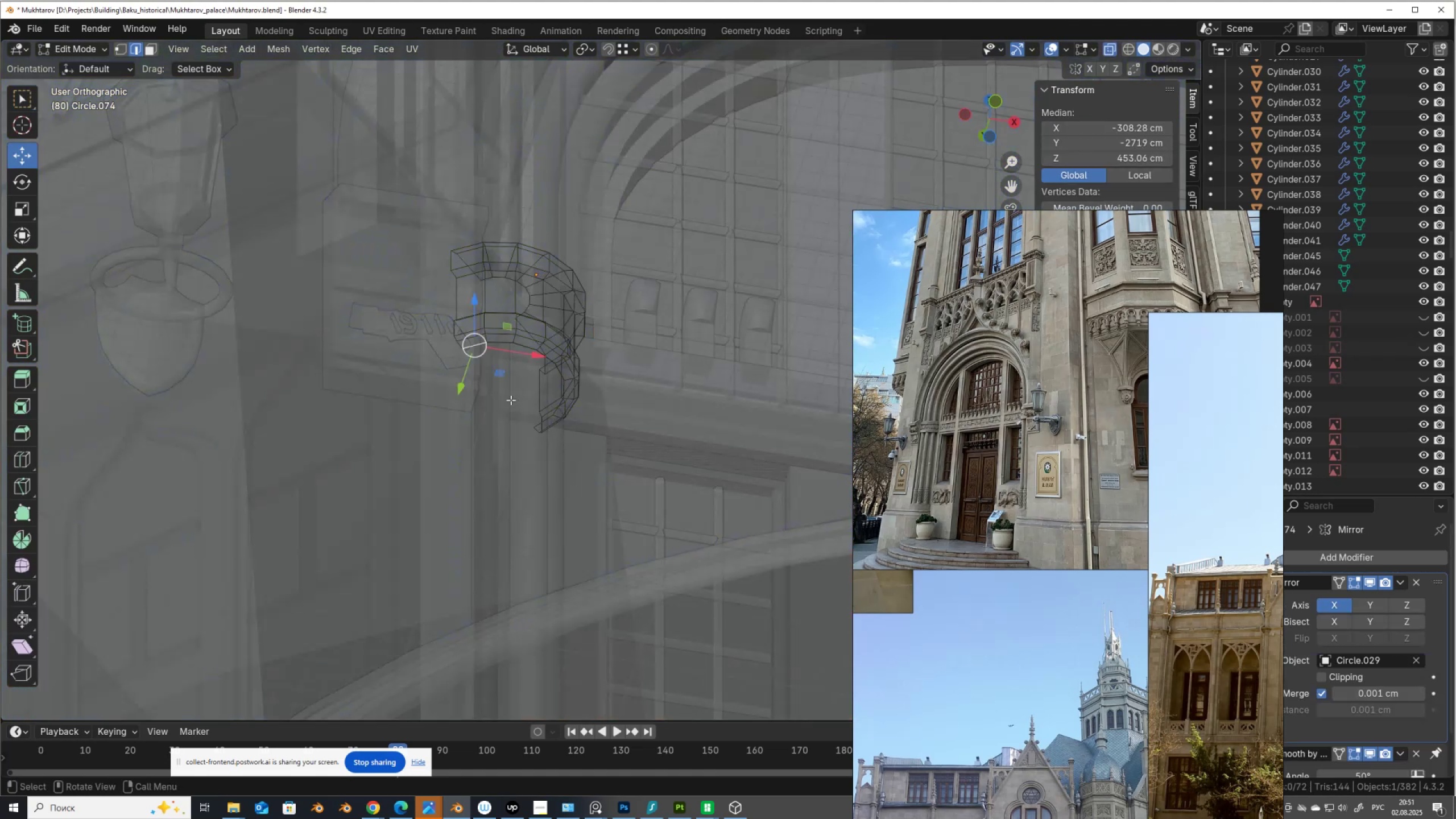 
hold_key(key=ShiftLeft, duration=0.96)
 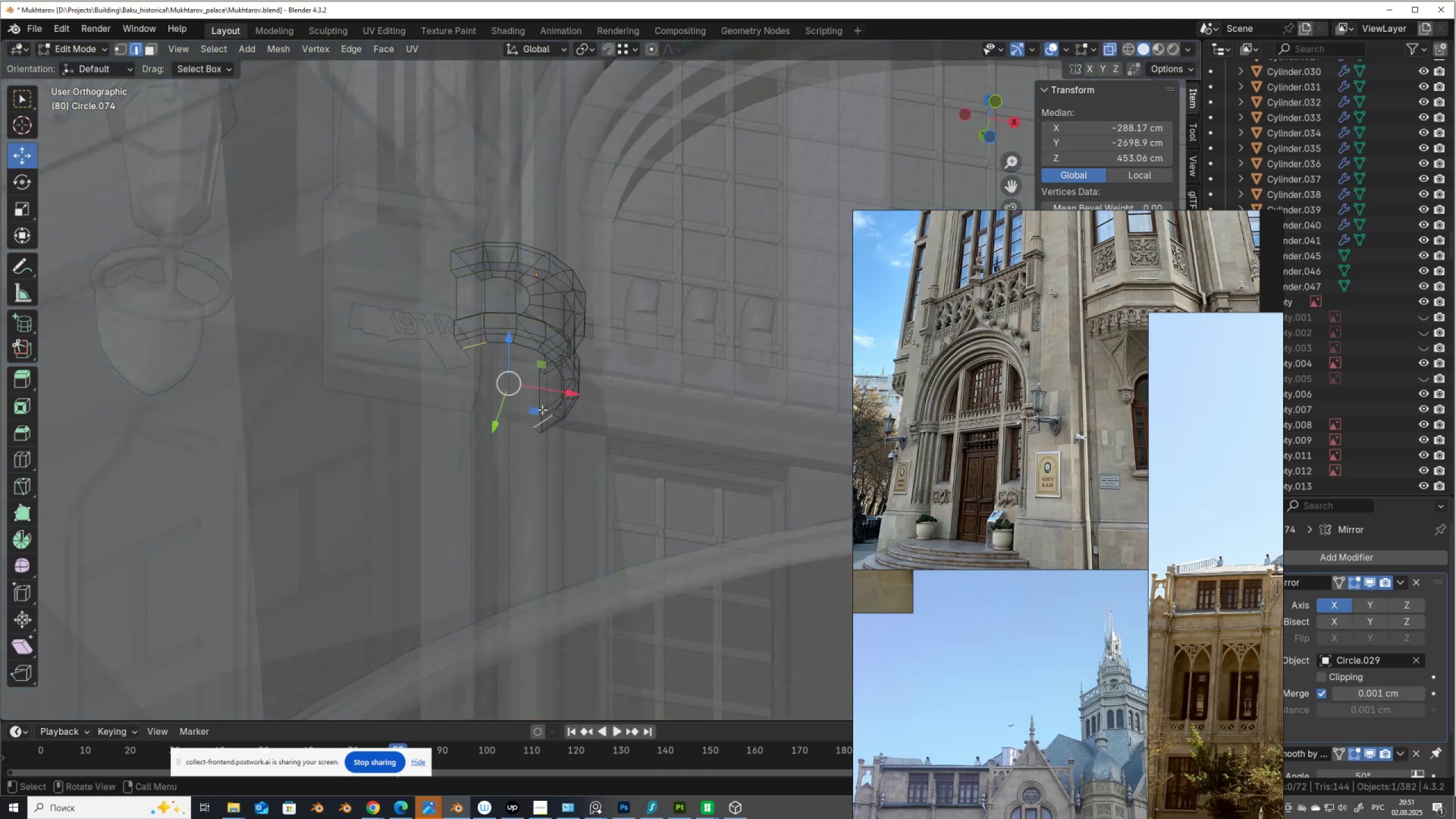 
key(F)
 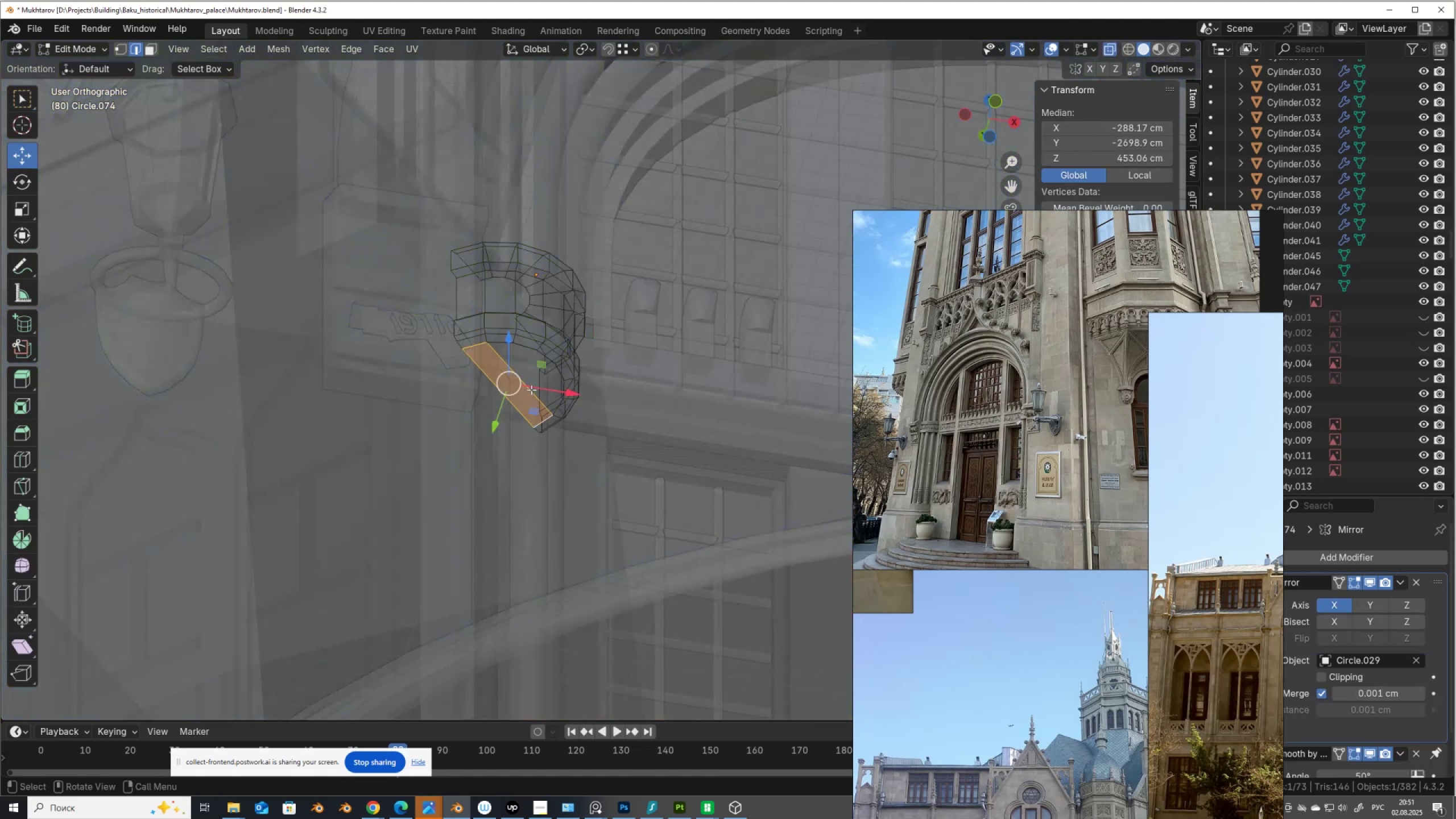 
left_click([531, 390])
 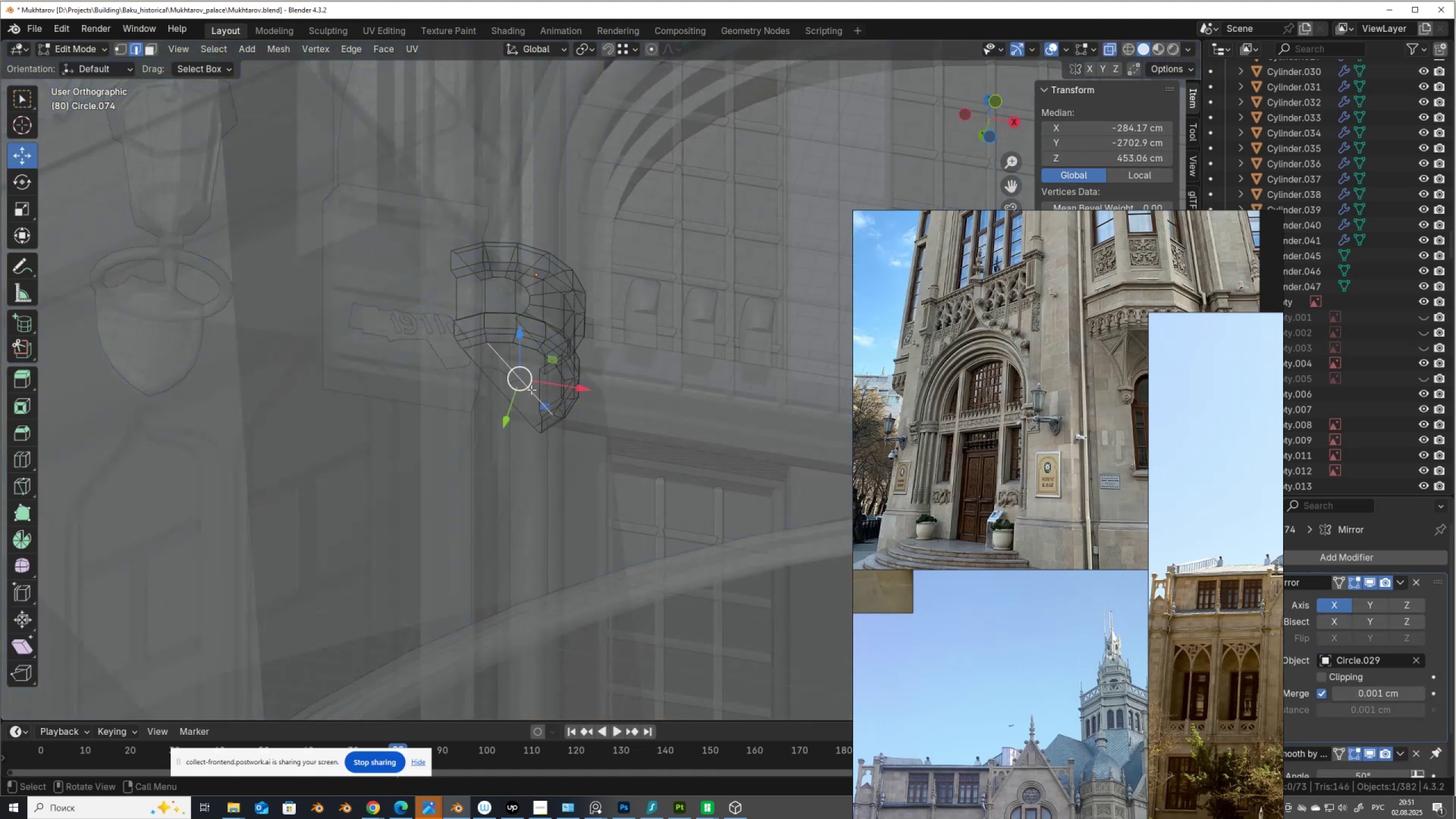 
type(ff)
 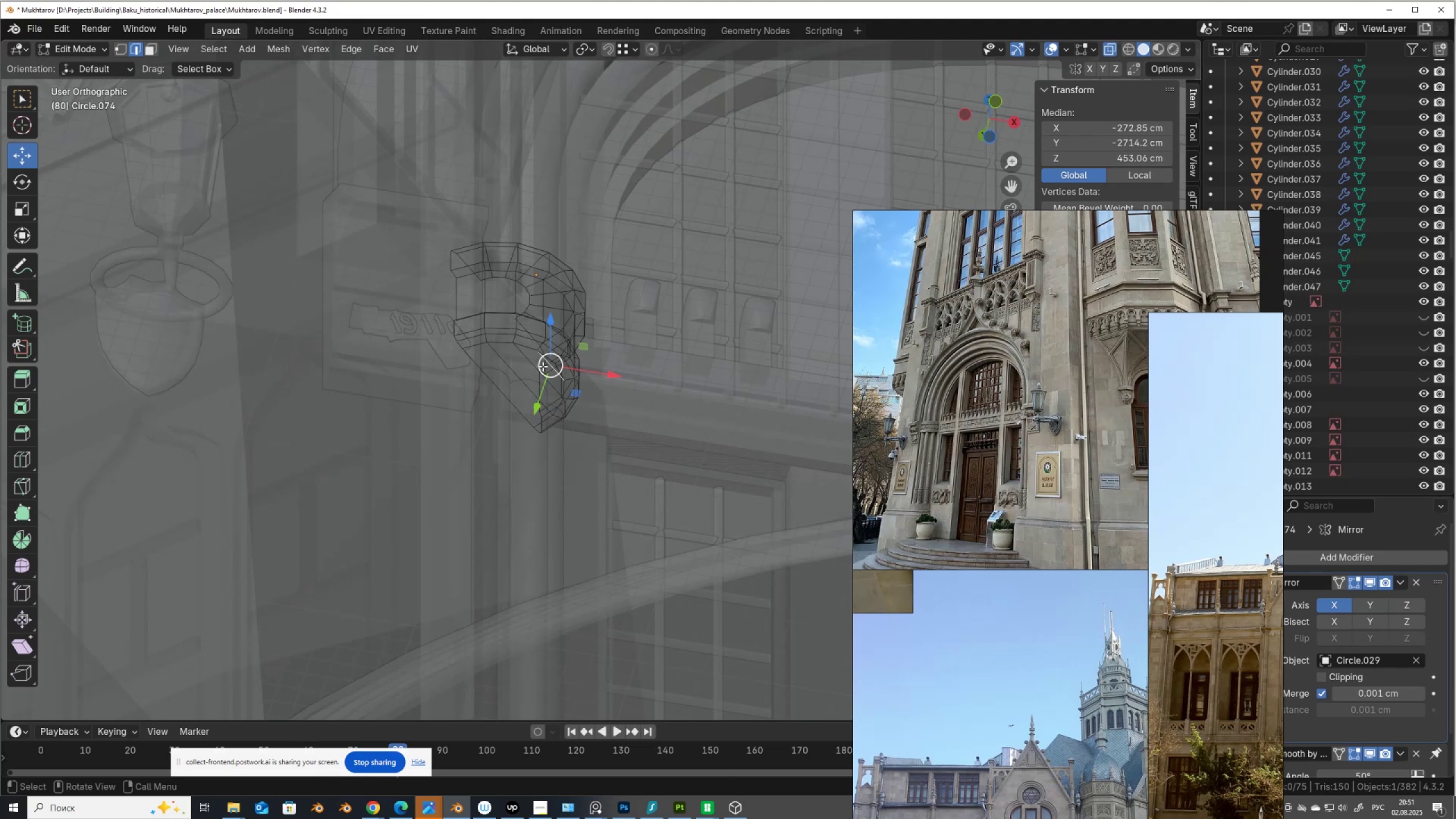 
key(Control+R)
 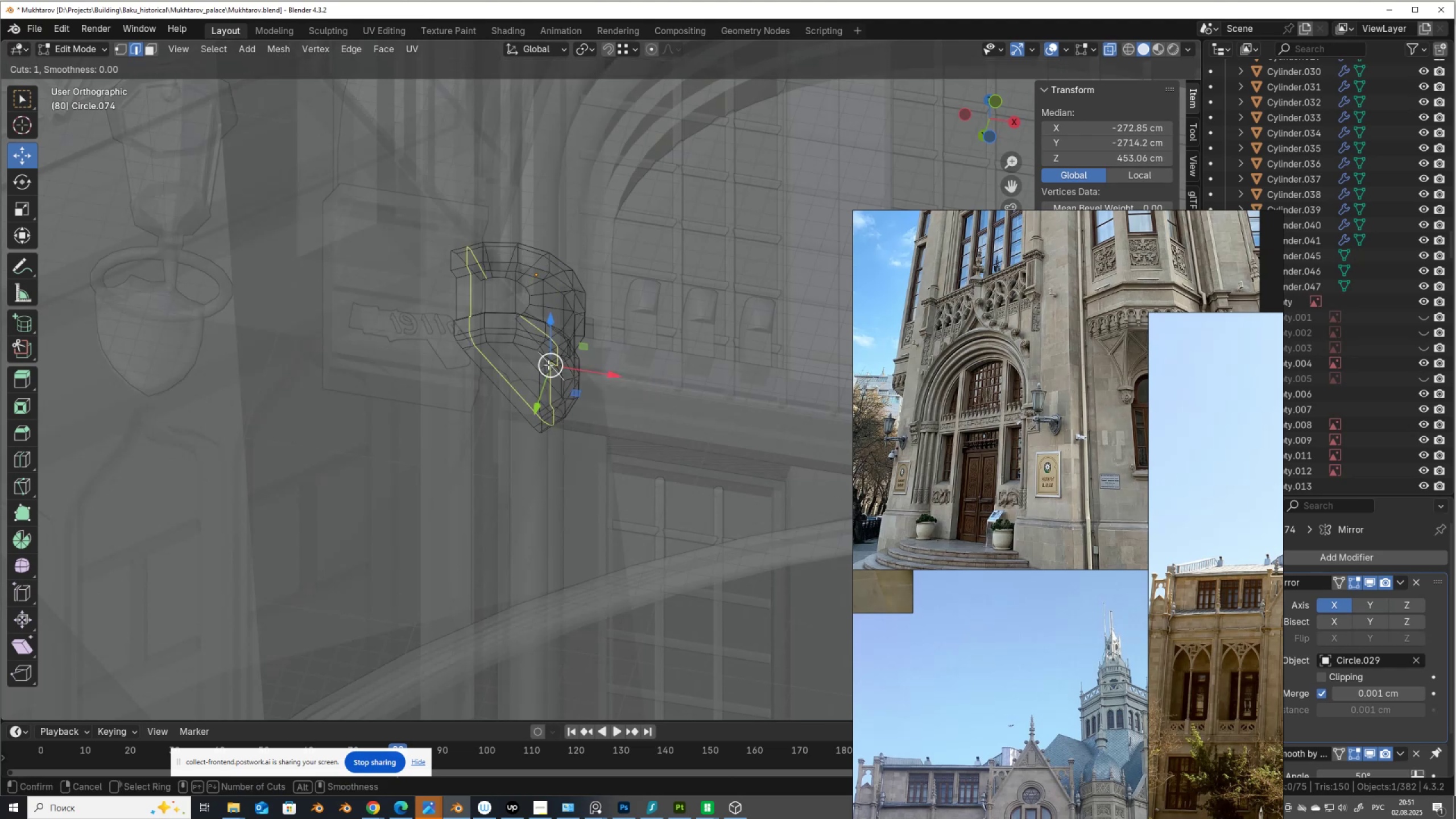 
left_click([551, 363])
 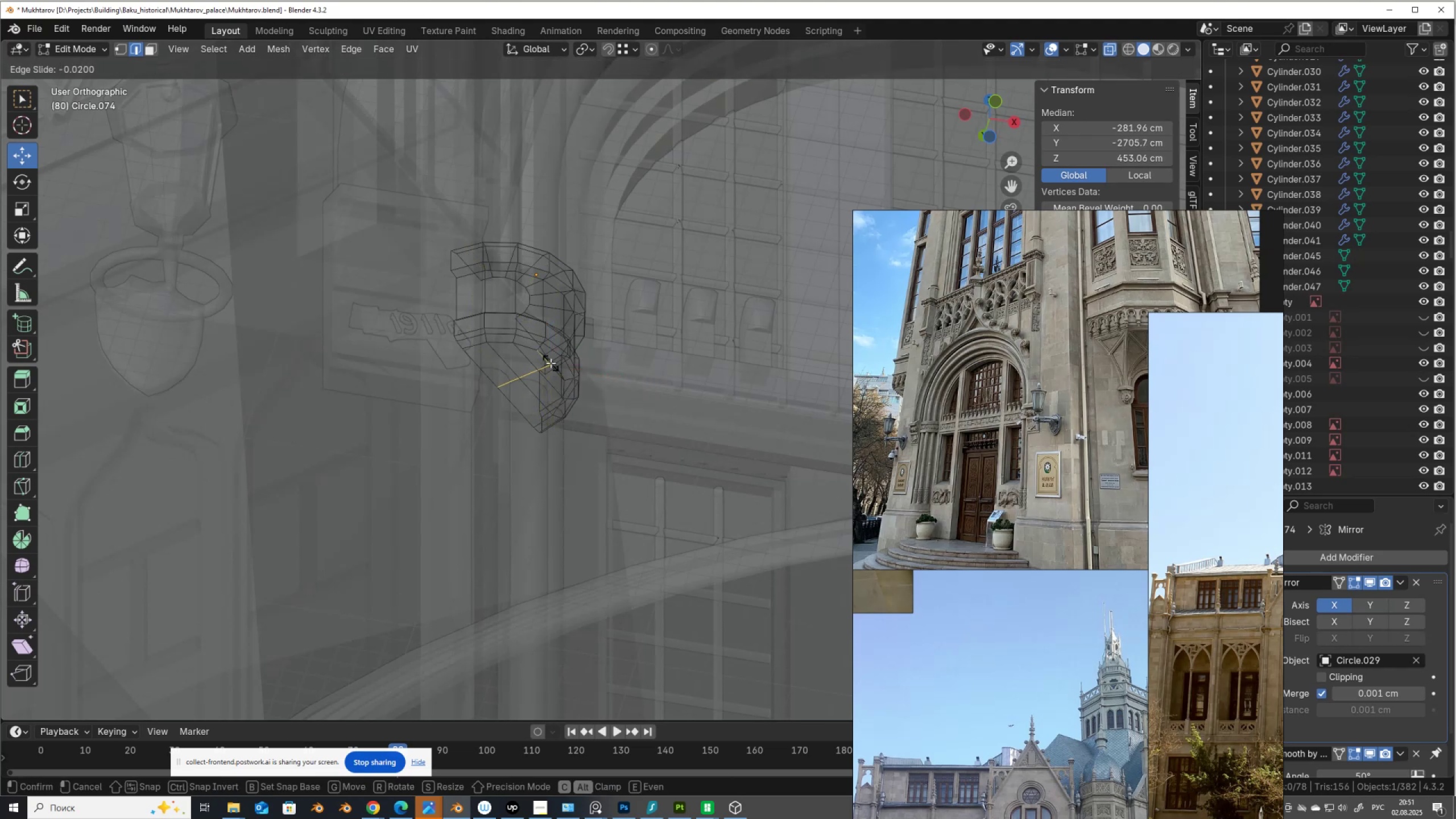 
right_click([551, 363])
 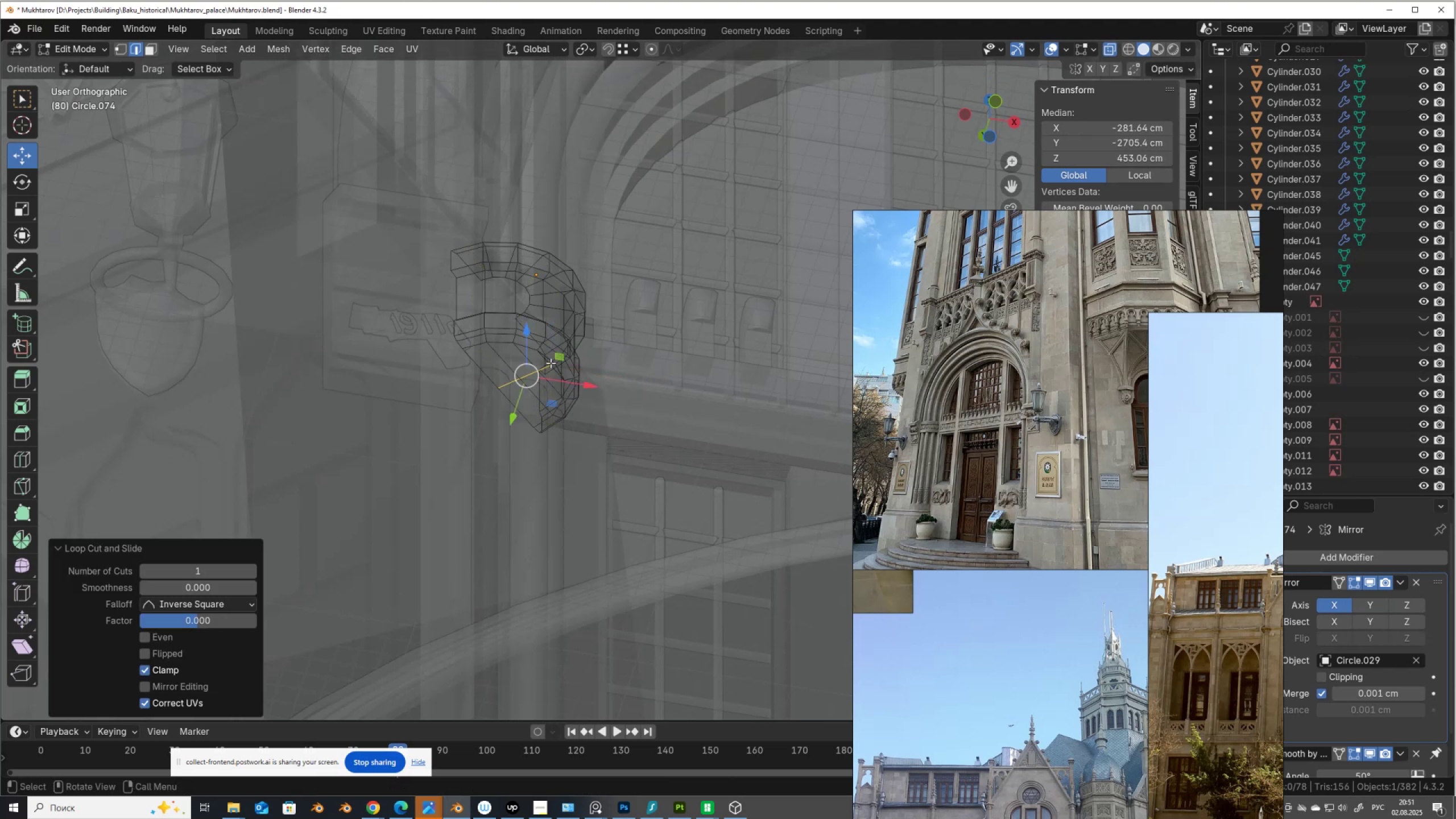 
scroll: coordinate [552, 365], scroll_direction: up, amount: 3.0
 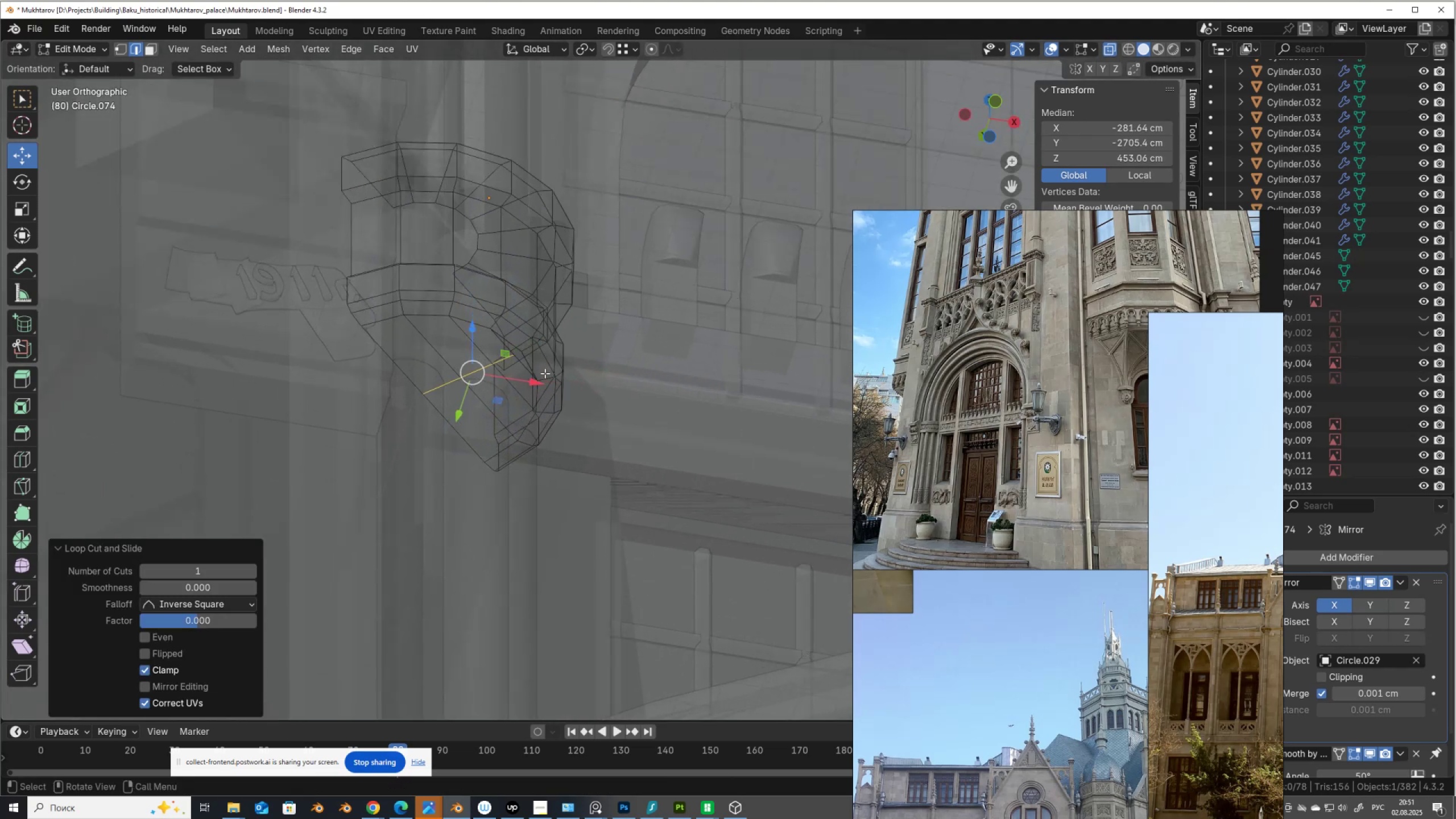 
key(1)
 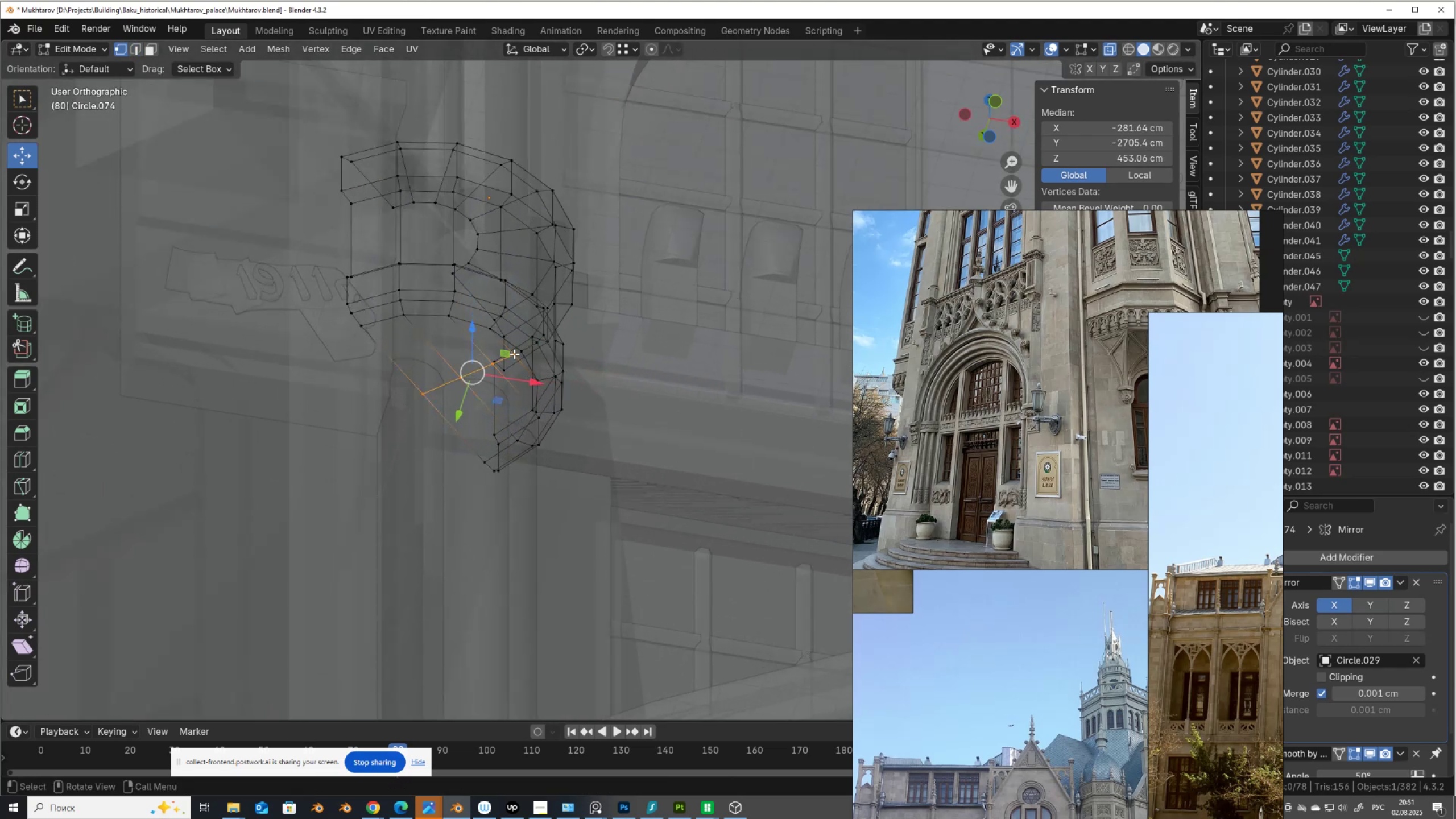 
left_click([514, 354])
 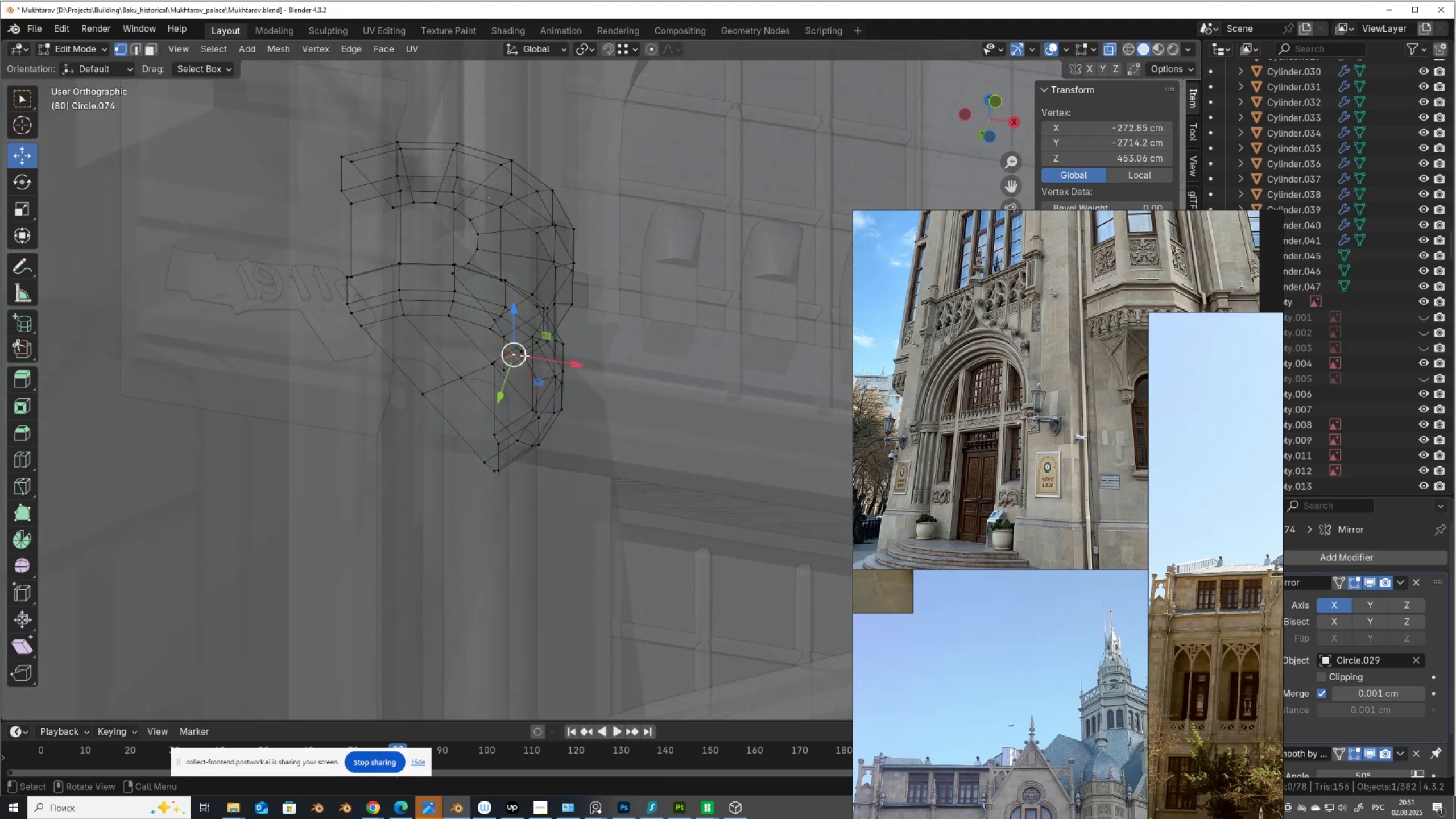 
hold_key(key=ShiftLeft, duration=0.49)
left_click([524, 353])
 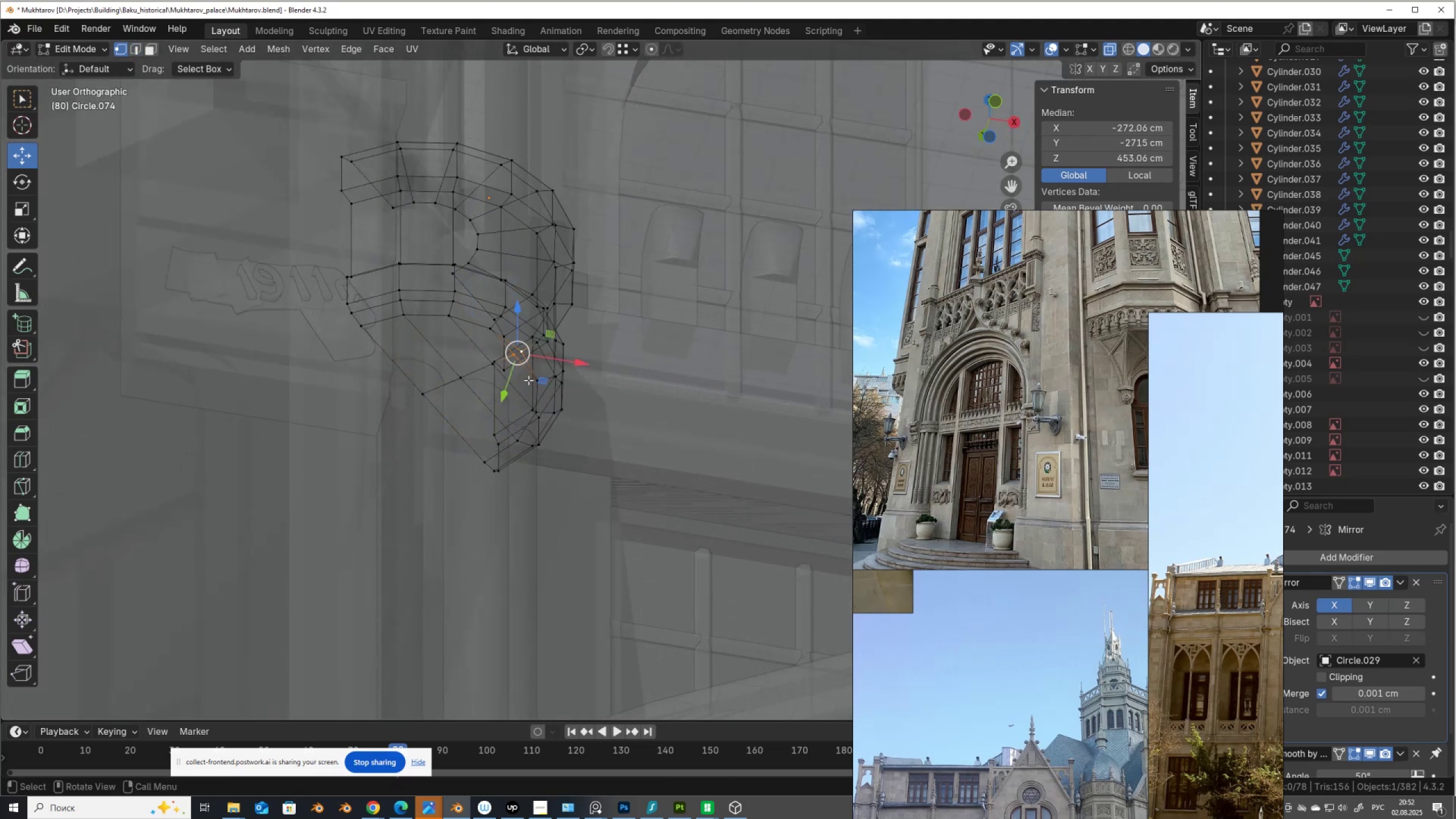 
key(M)
 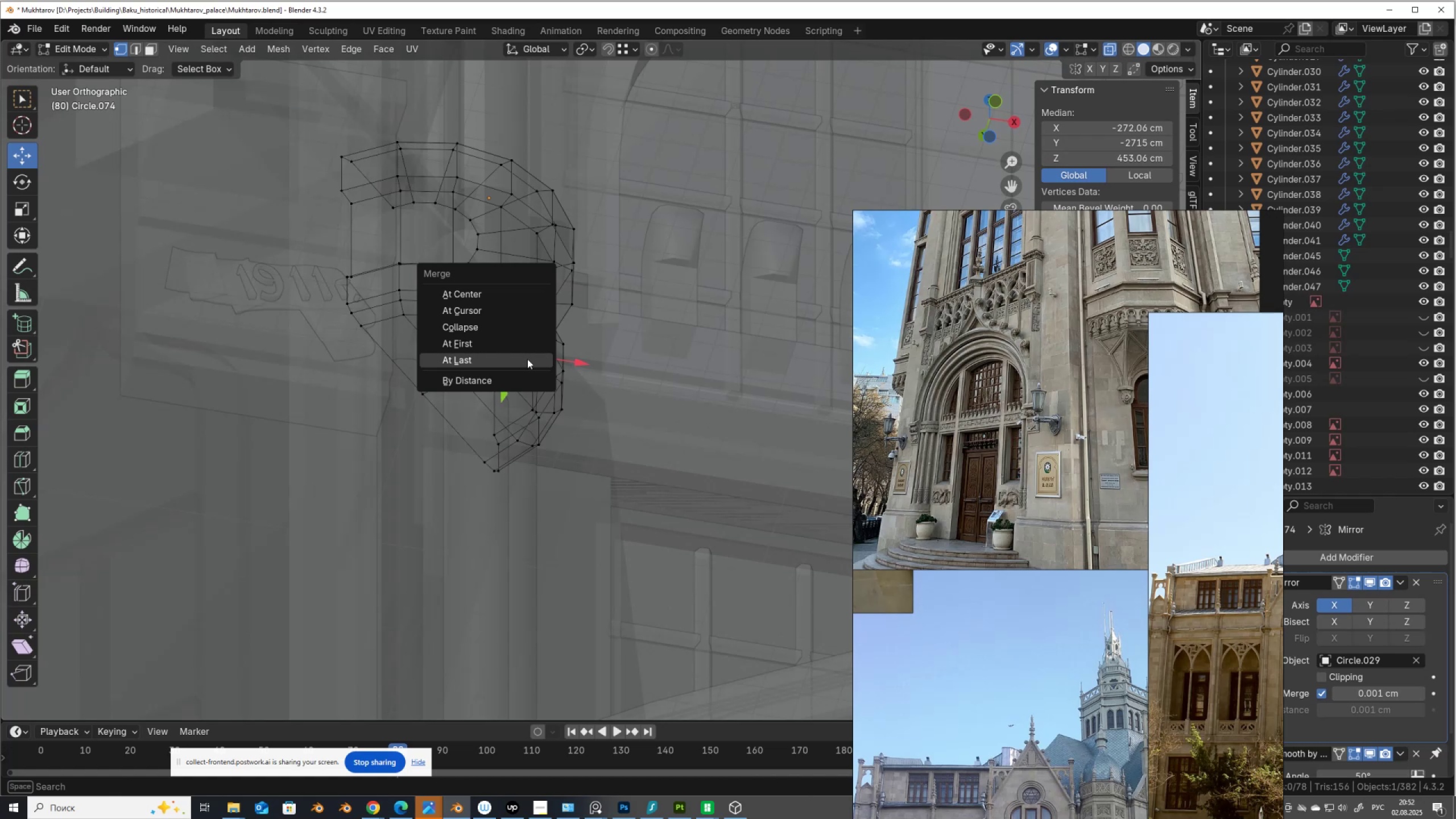 
left_click([527, 358])
 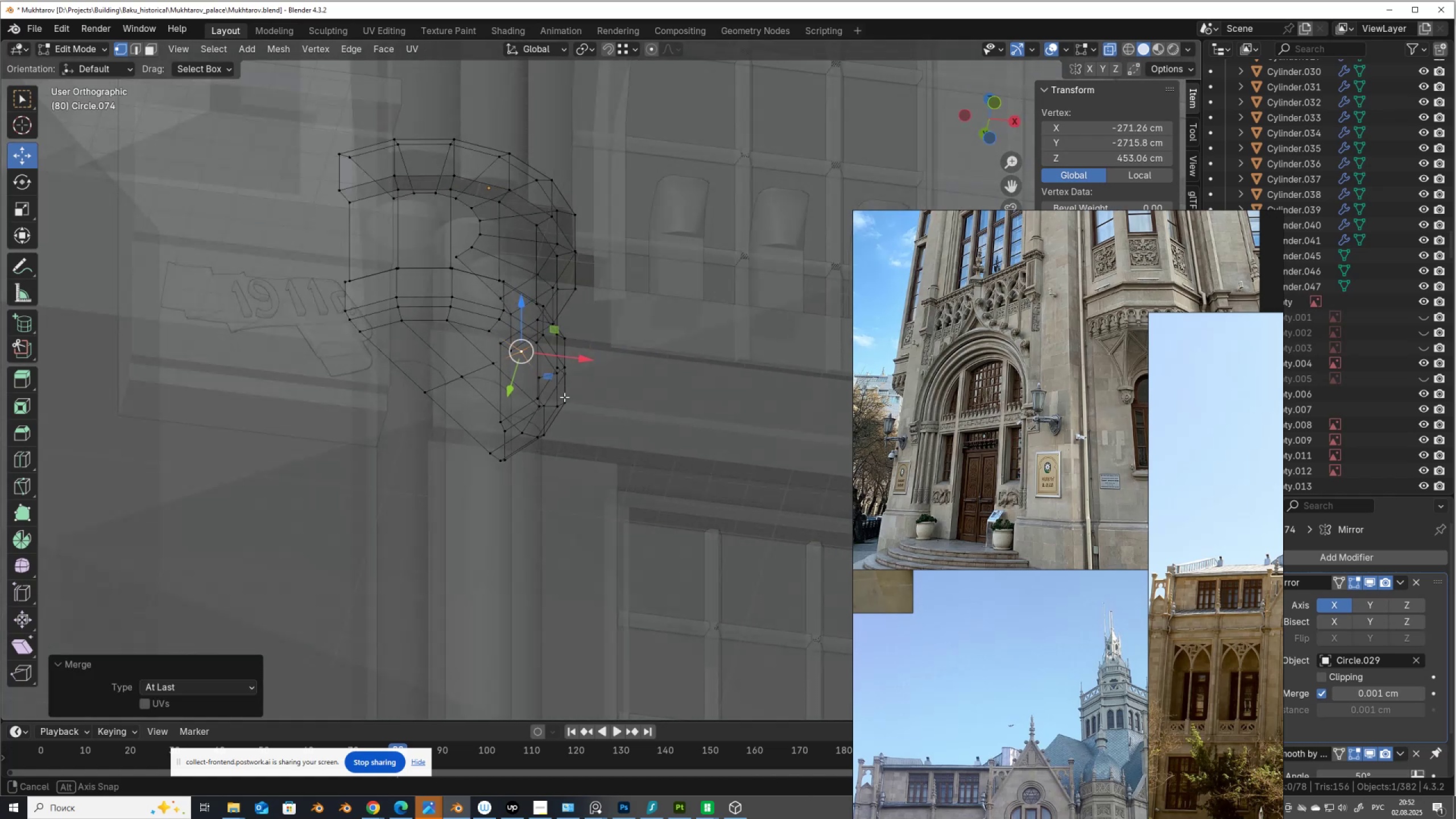 
key(Alt+AltLeft)
 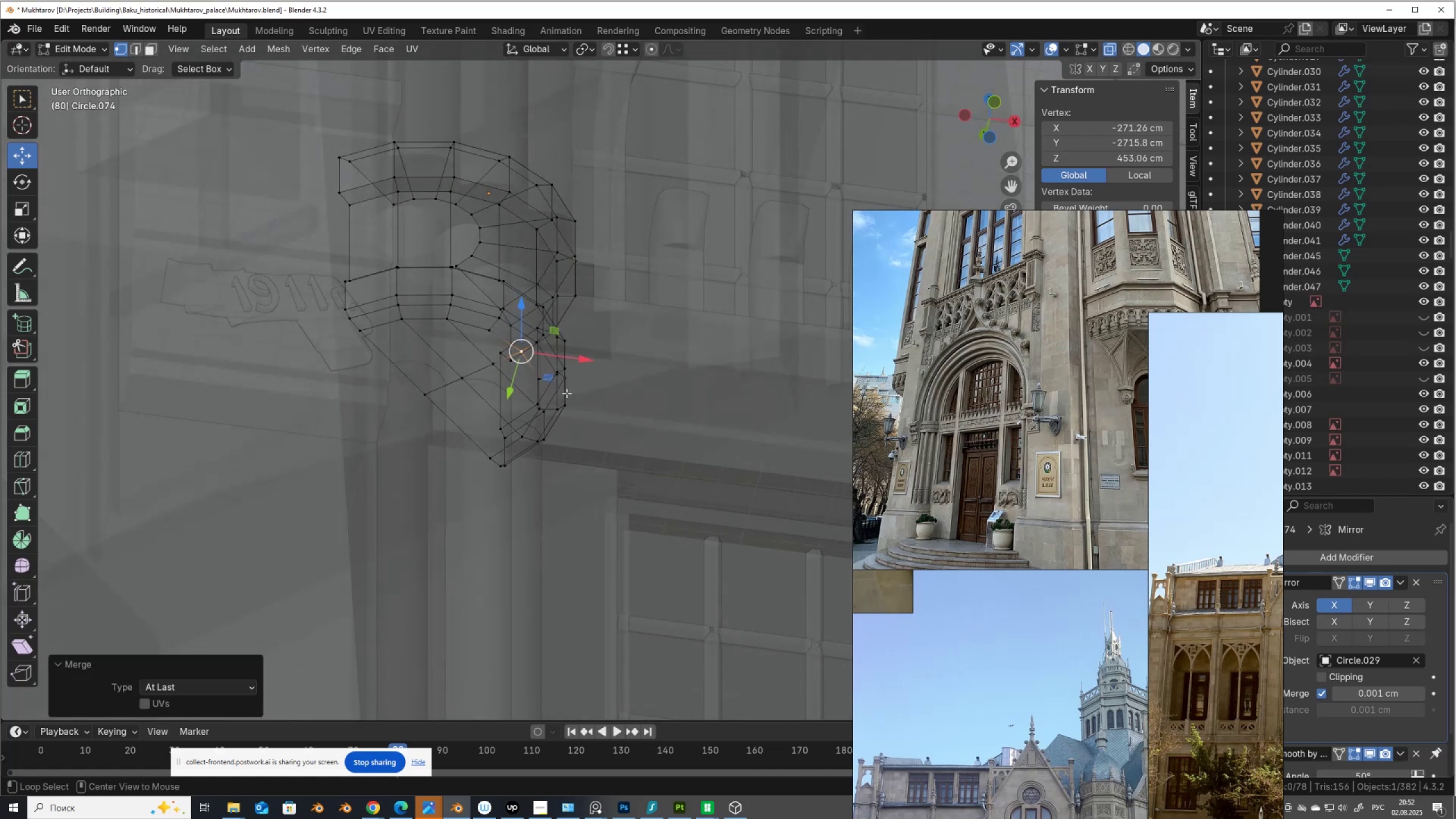 
key(Alt+Z)
 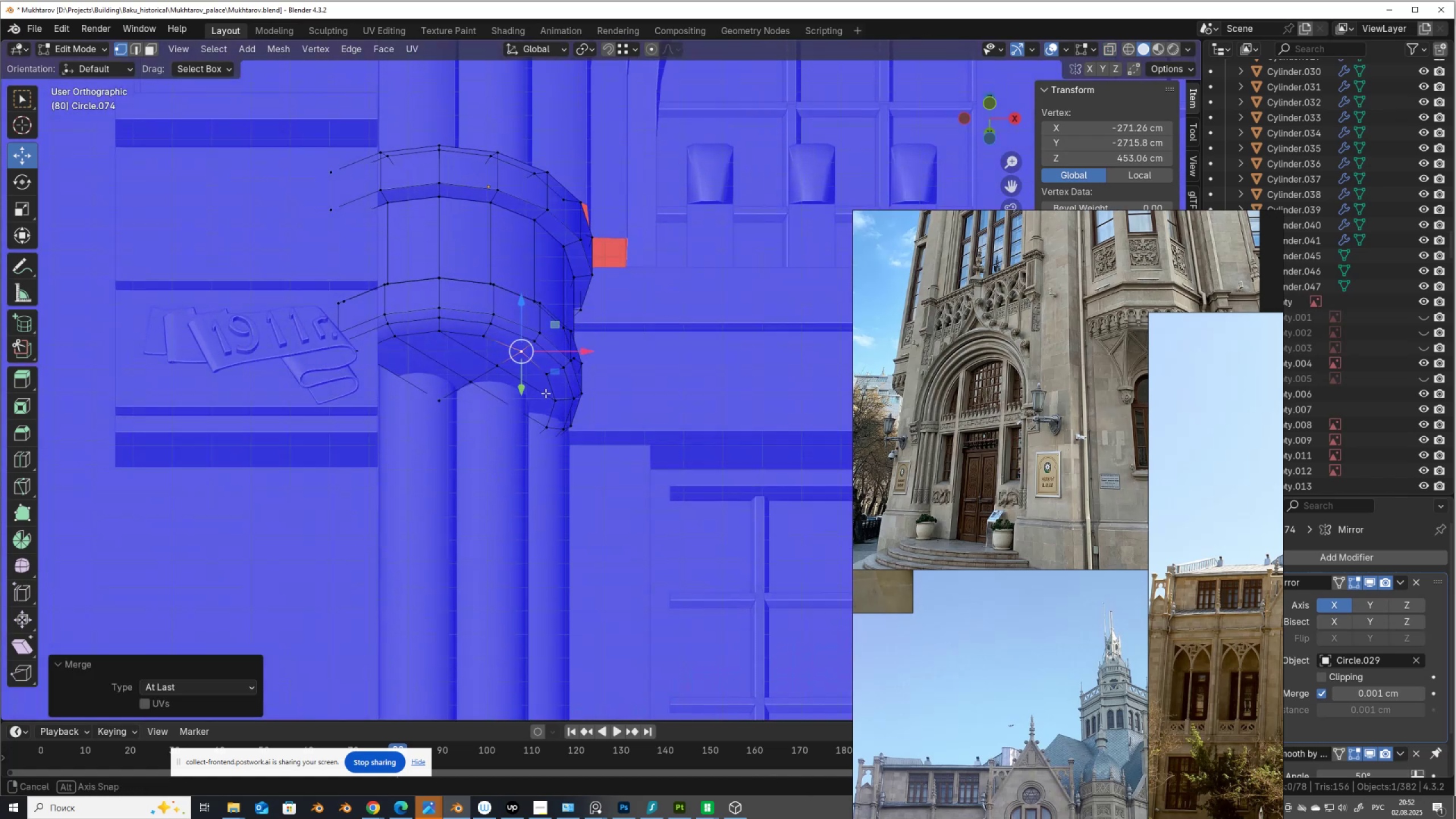 
scroll: coordinate [609, 360], scroll_direction: down, amount: 7.0
 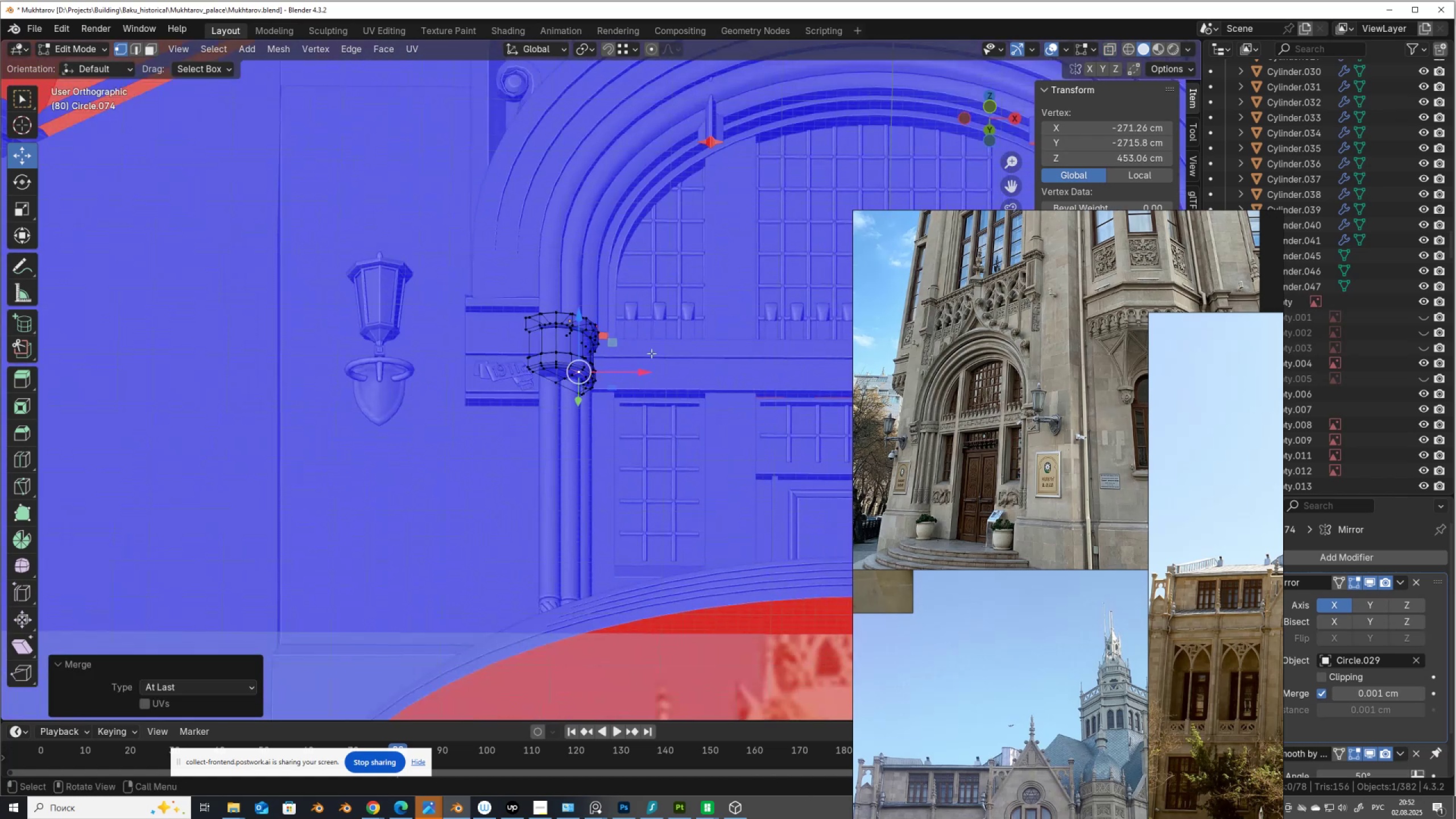 
hold_key(key=ShiftLeft, duration=0.73)
 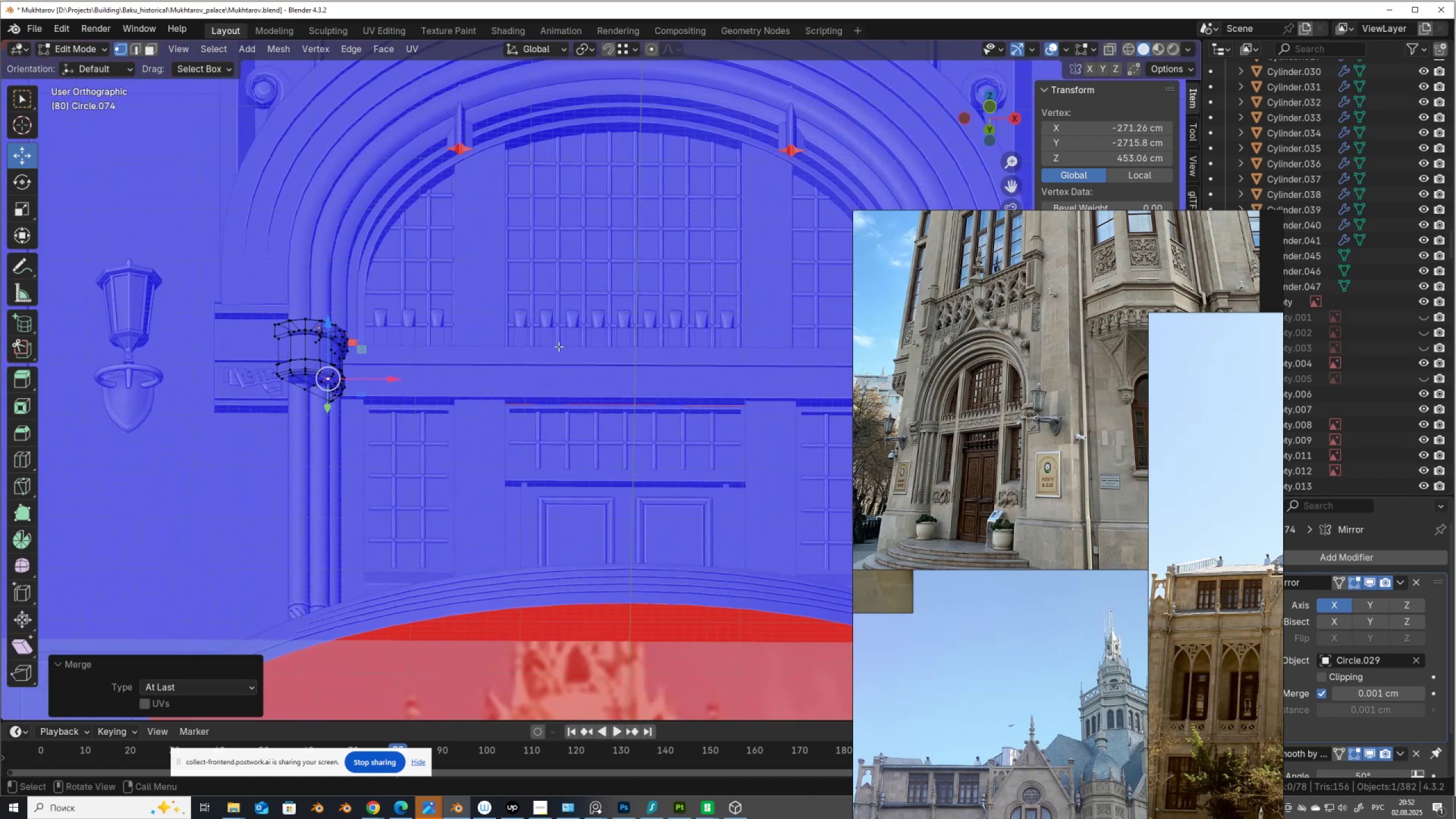 
scroll: coordinate [559, 346], scroll_direction: down, amount: 5.0
 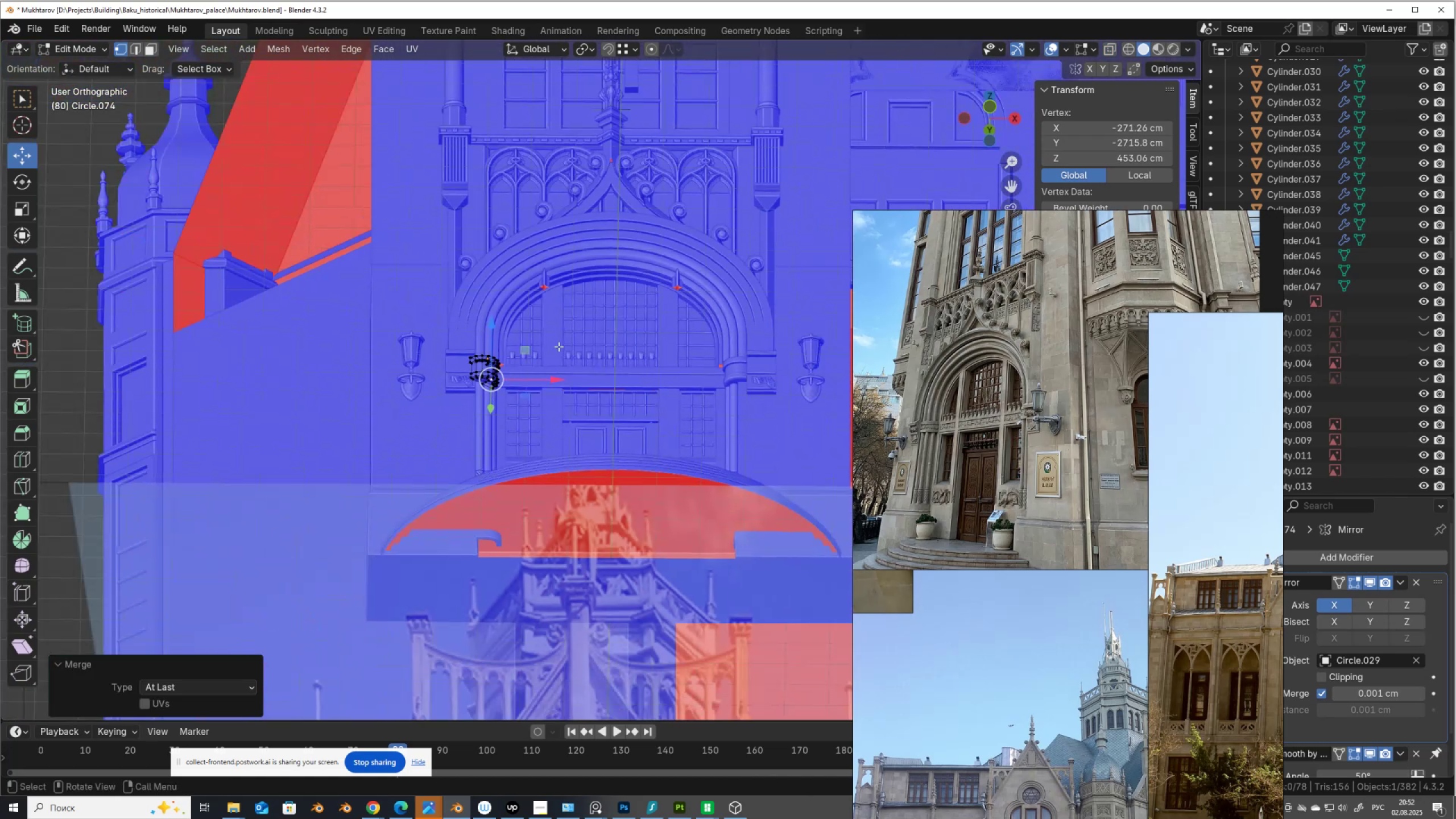 
hold_key(key=ShiftLeft, duration=0.42)
 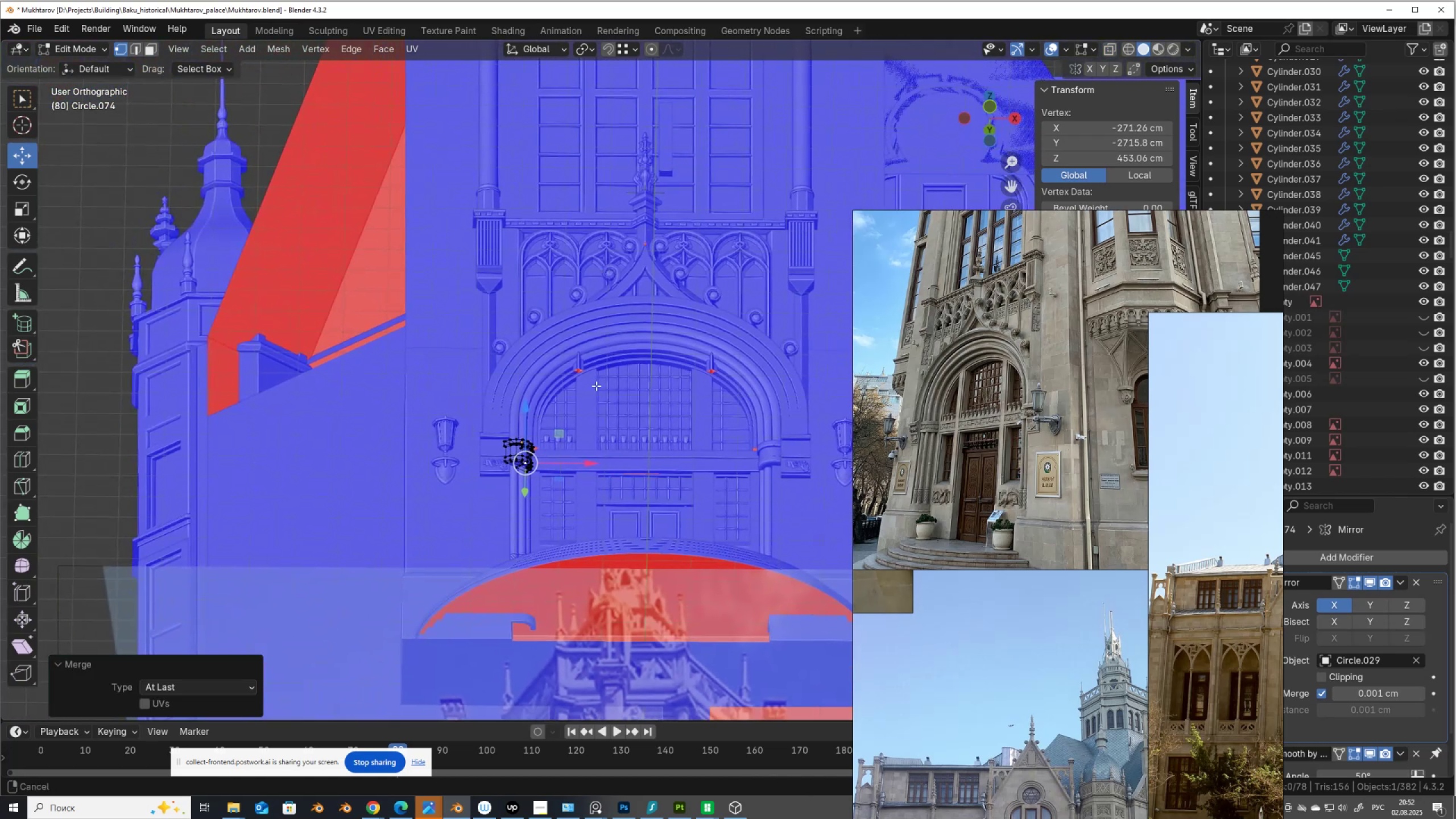 
scroll: coordinate [592, 384], scroll_direction: up, amount: 5.0
 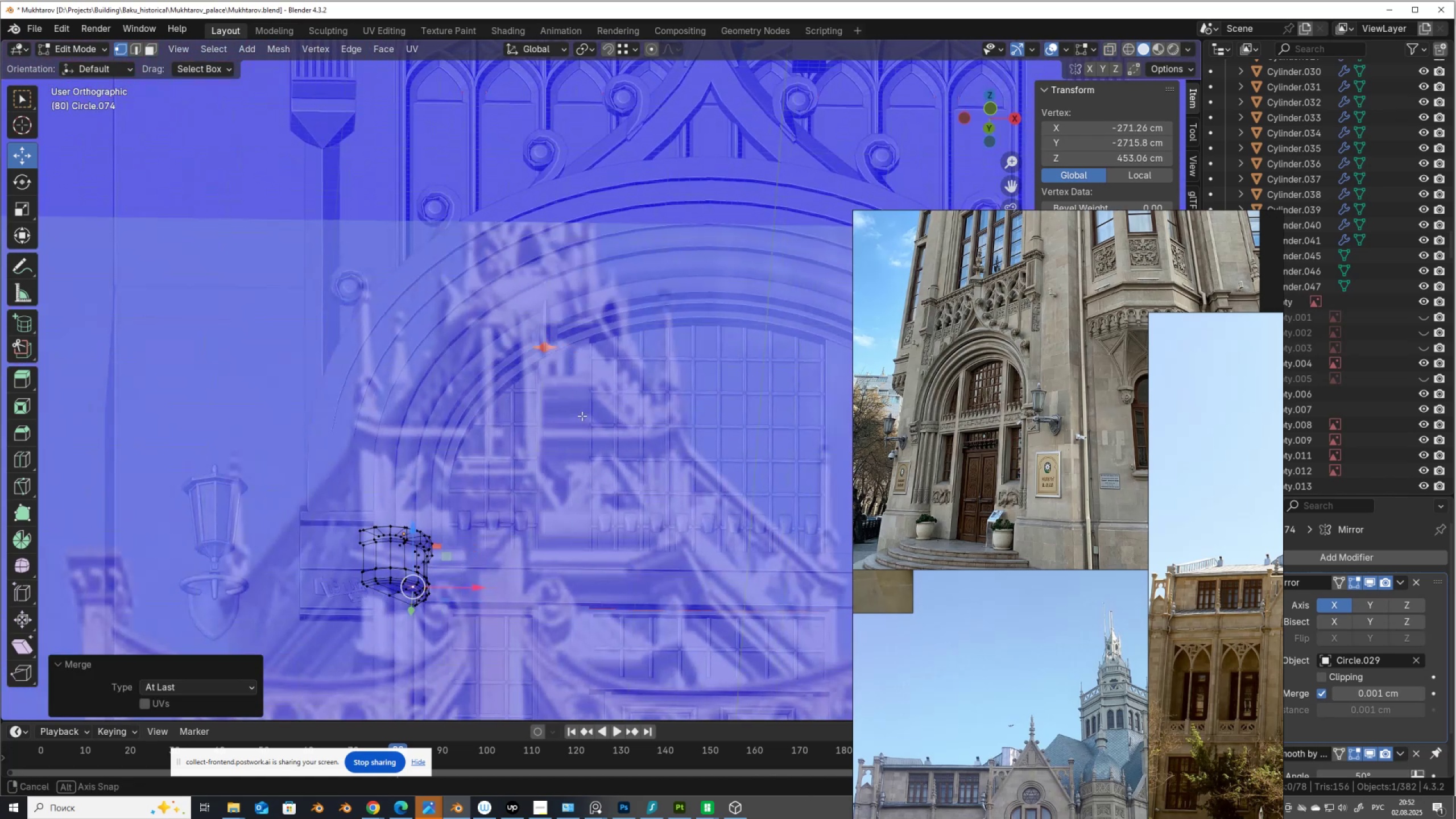 
key(Tab)
 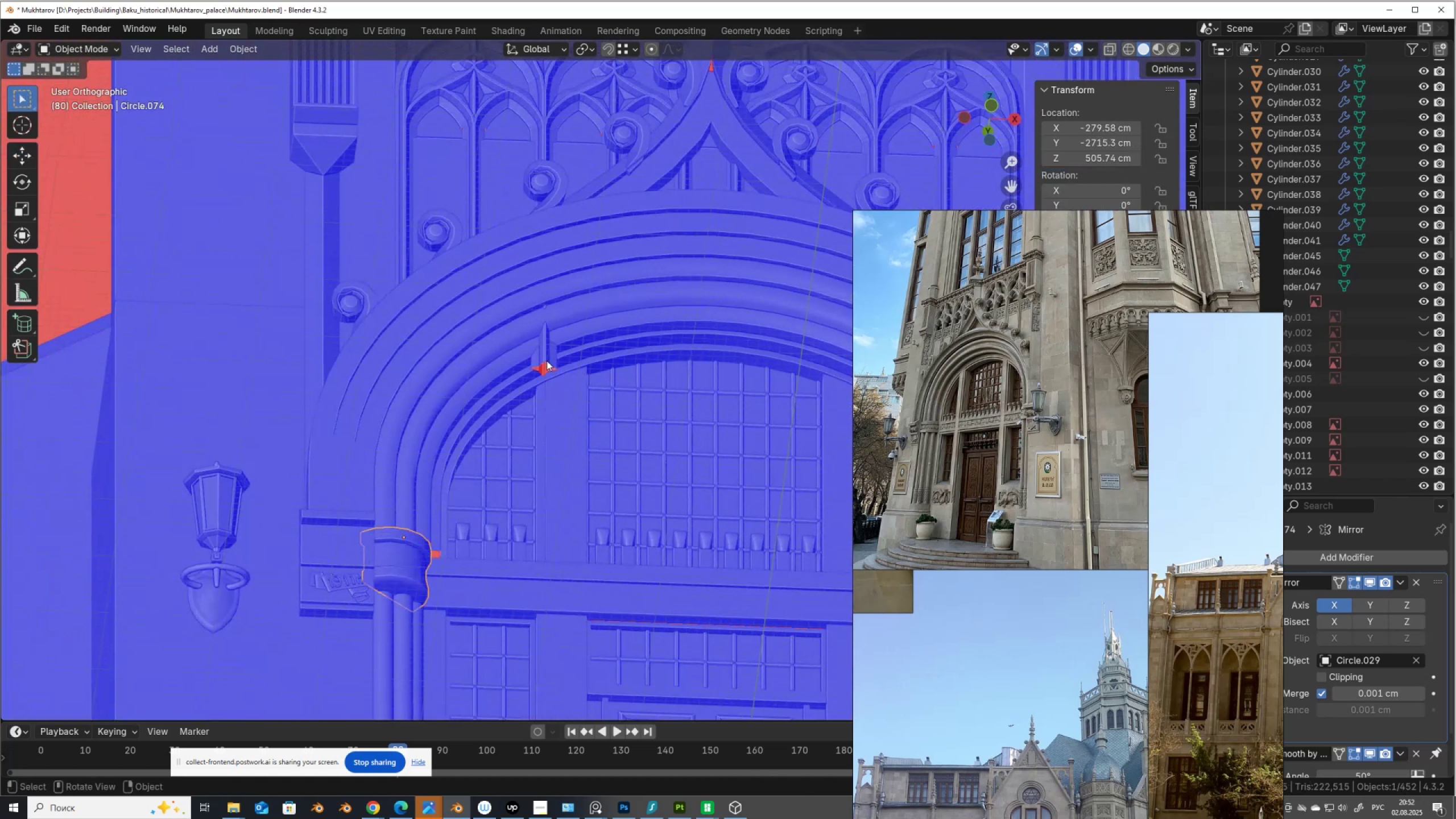 
left_click([547, 360])
 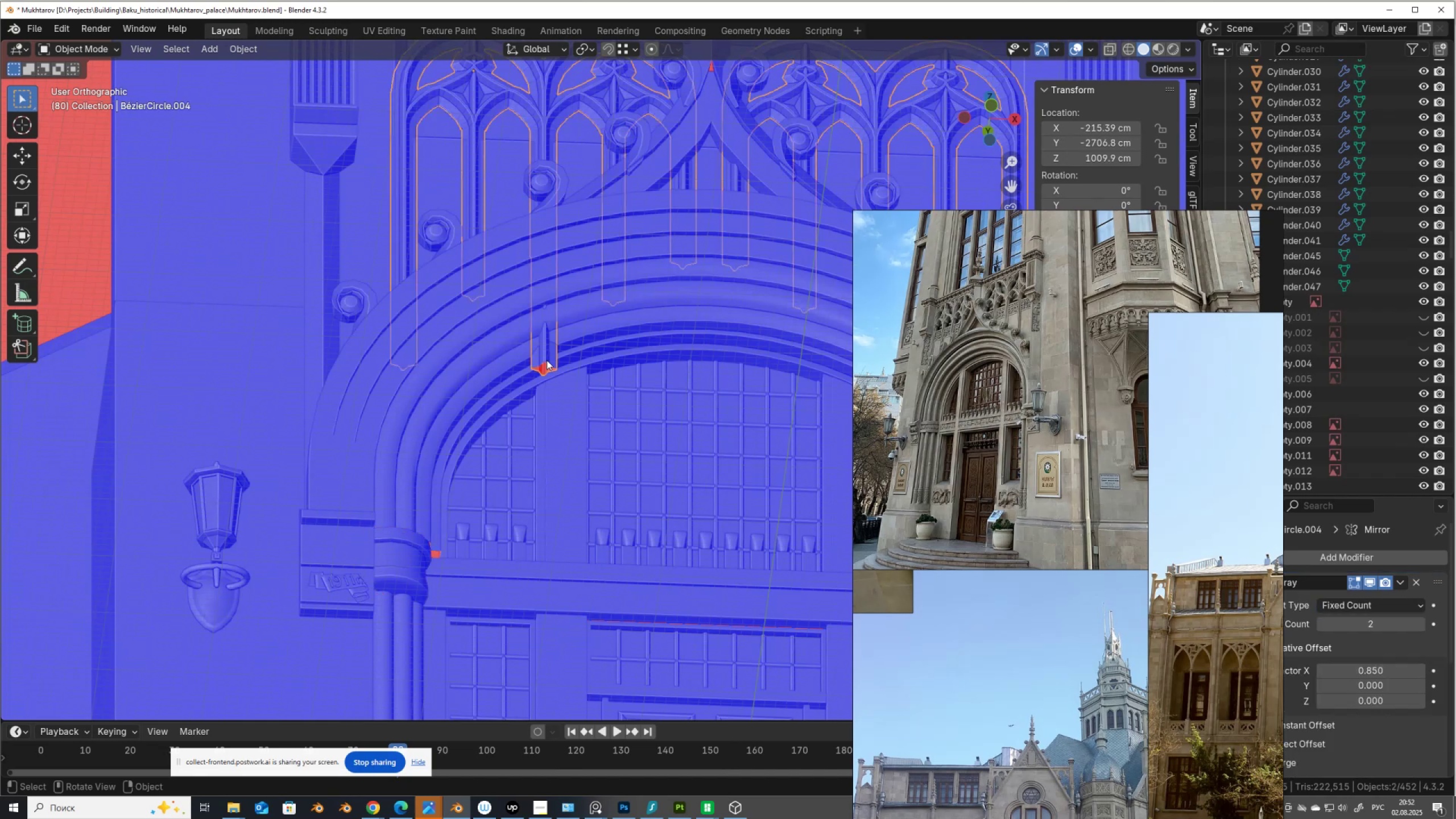 
key(Tab)
 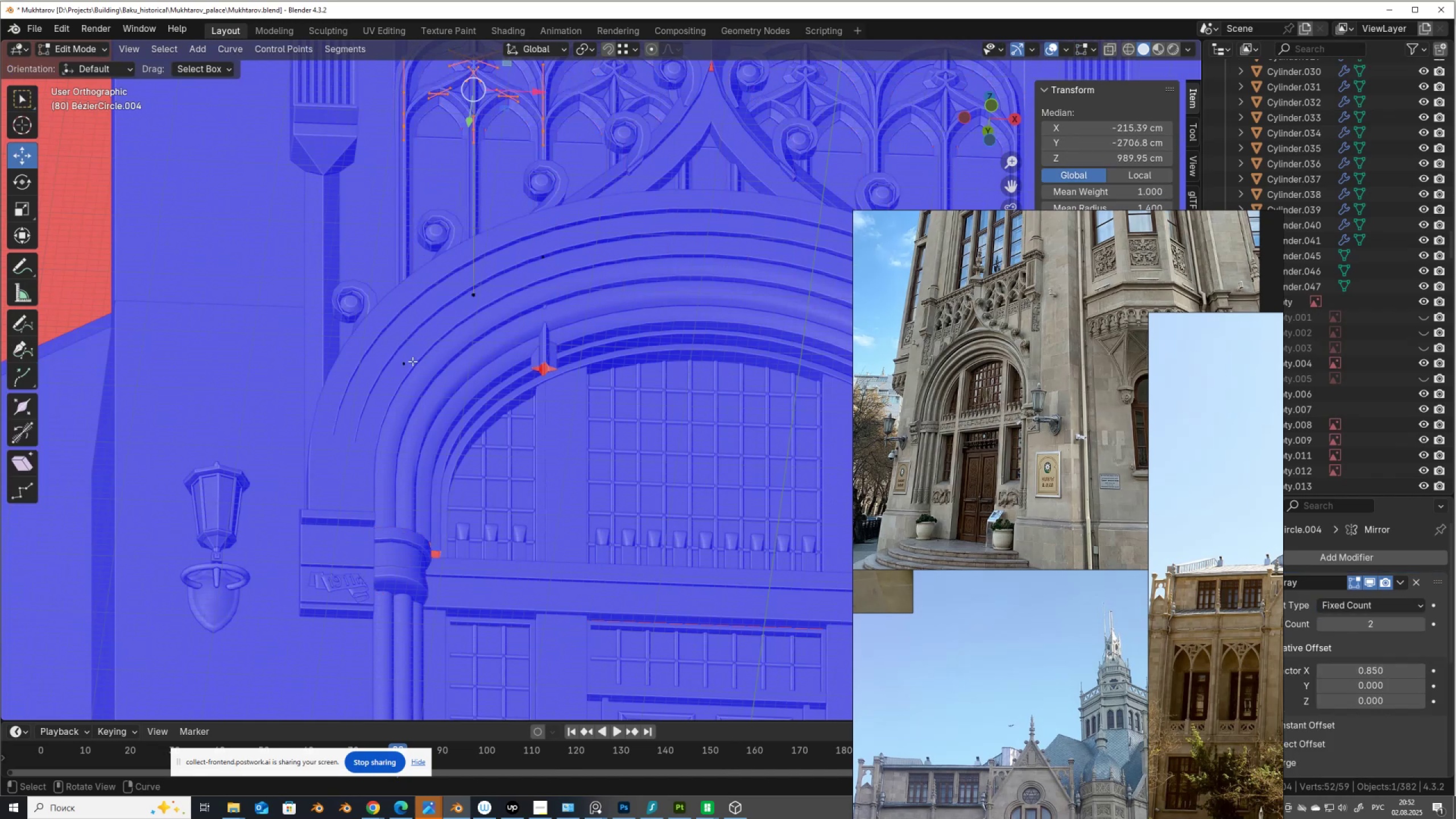 
left_click([400, 361])
 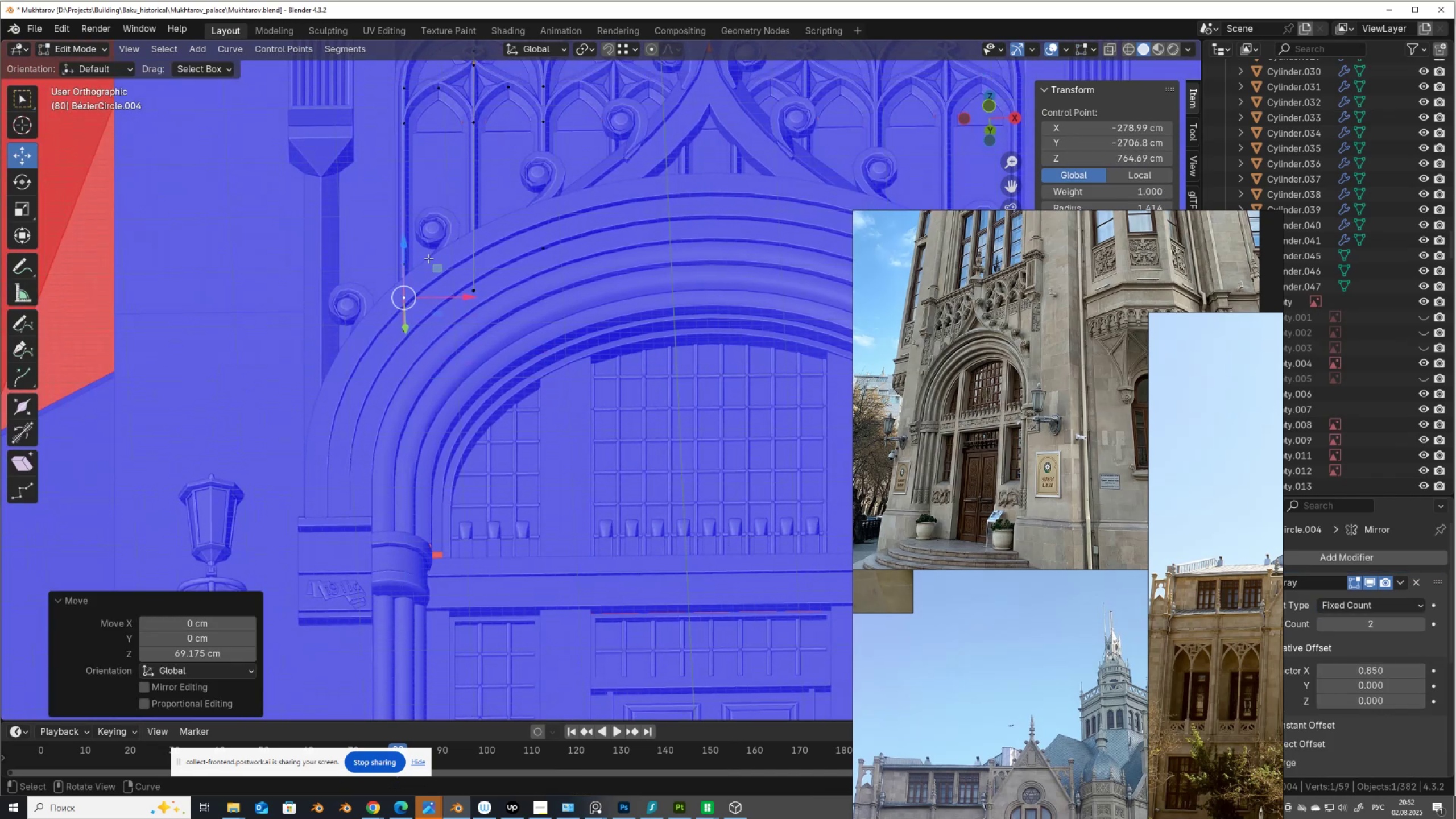 
wait(6.77)
 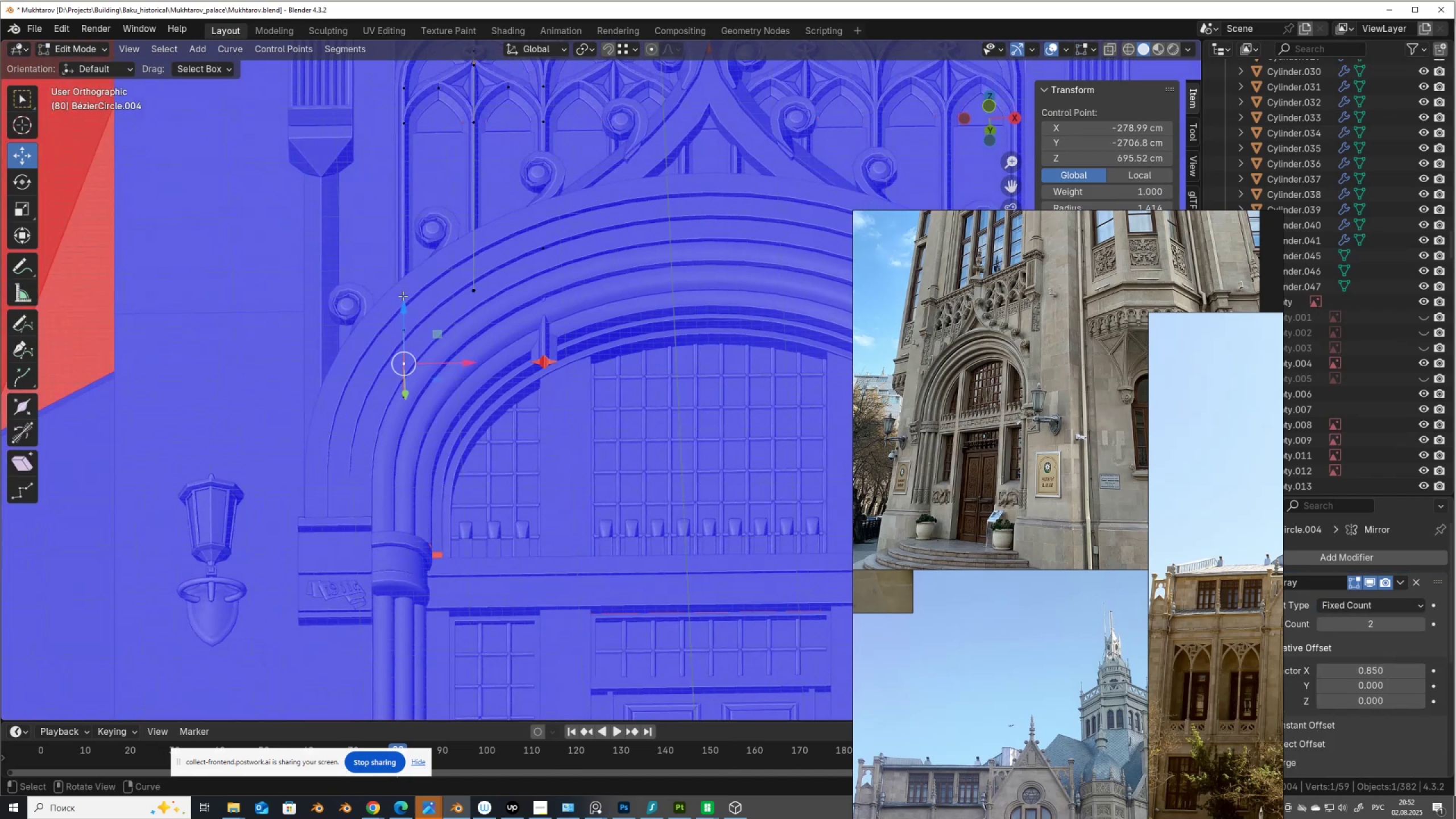 
key(Alt+AltLeft)
 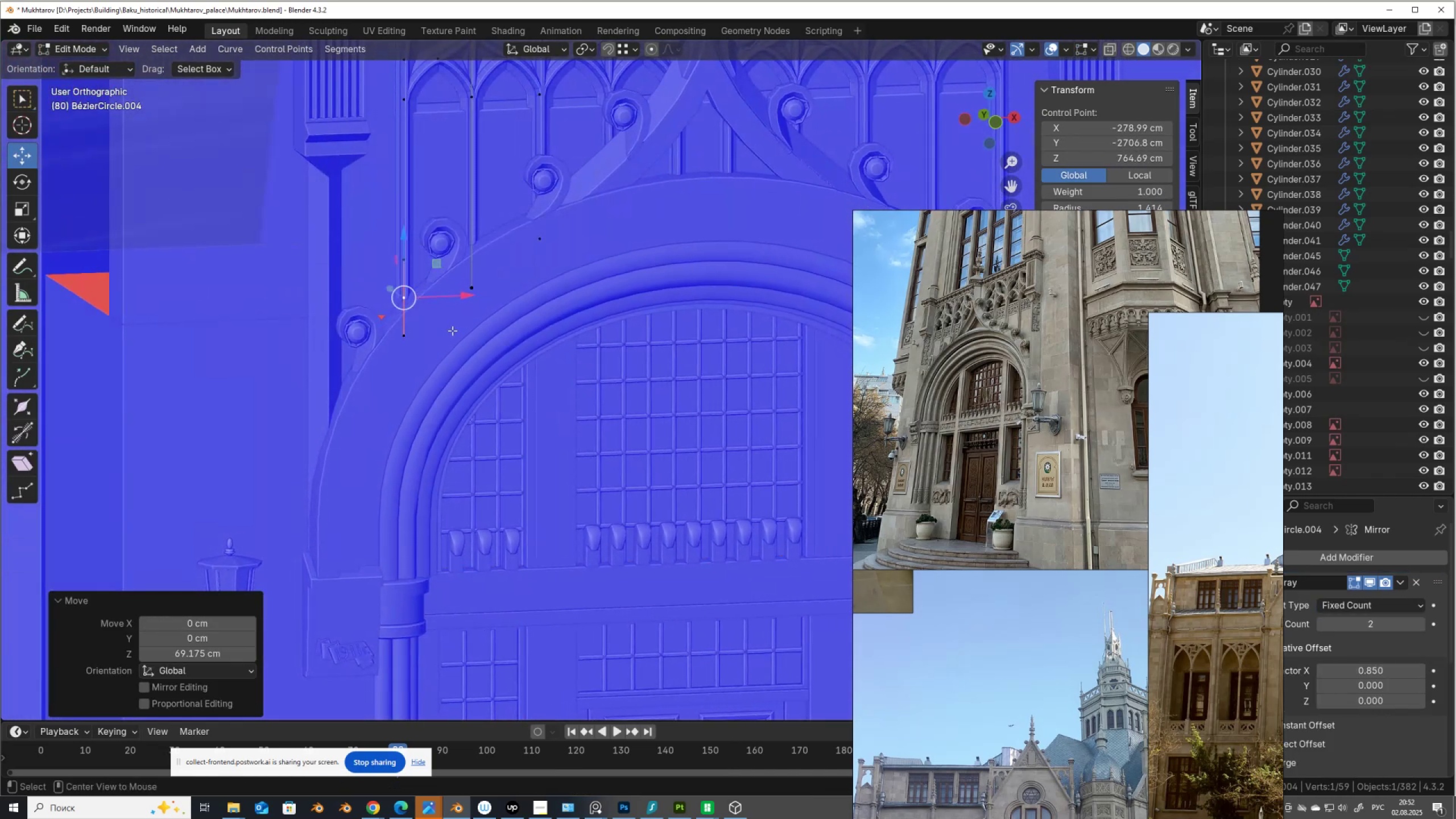 
key(Alt+Z)
 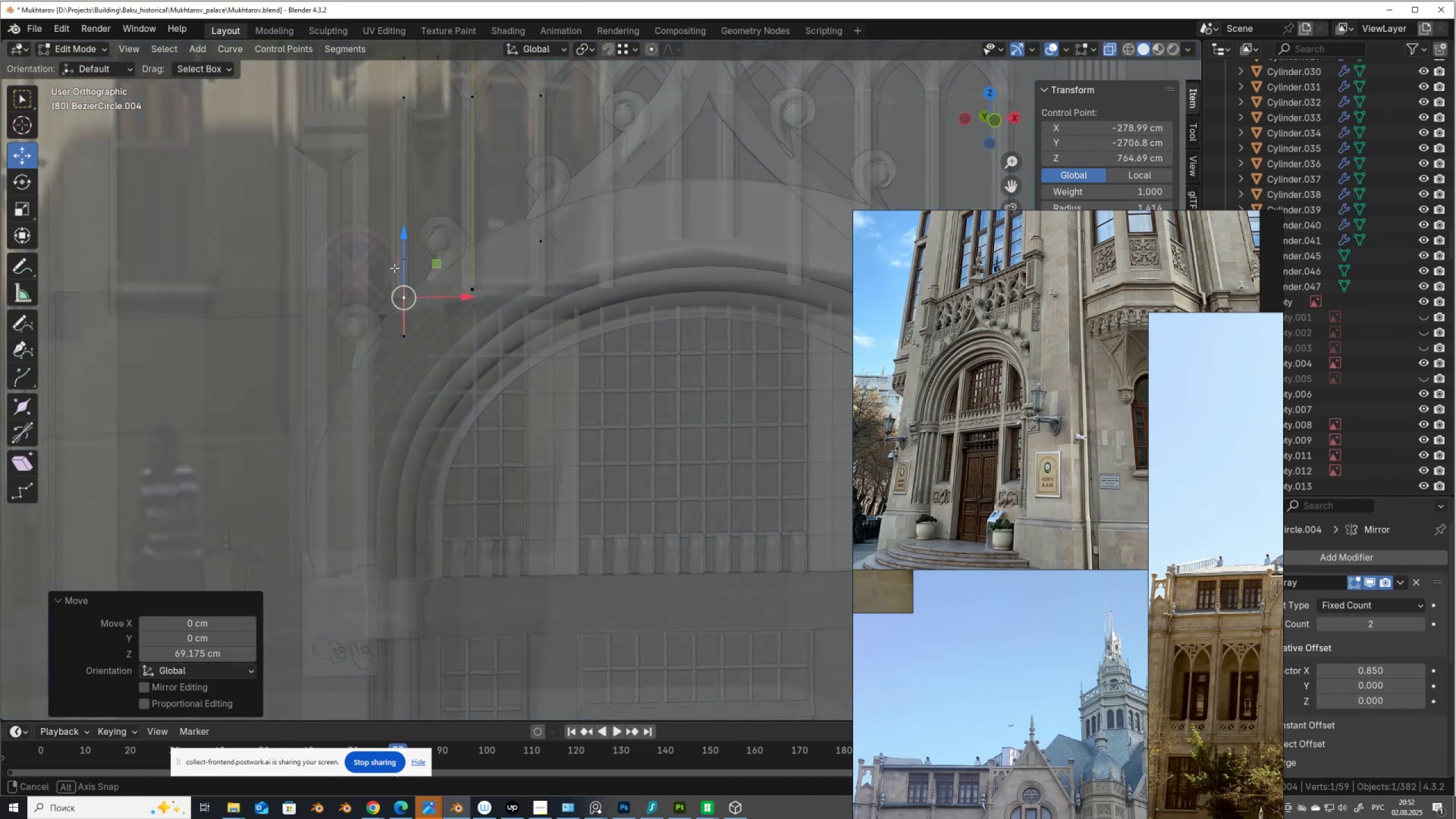 
key(Alt+AltLeft)
 